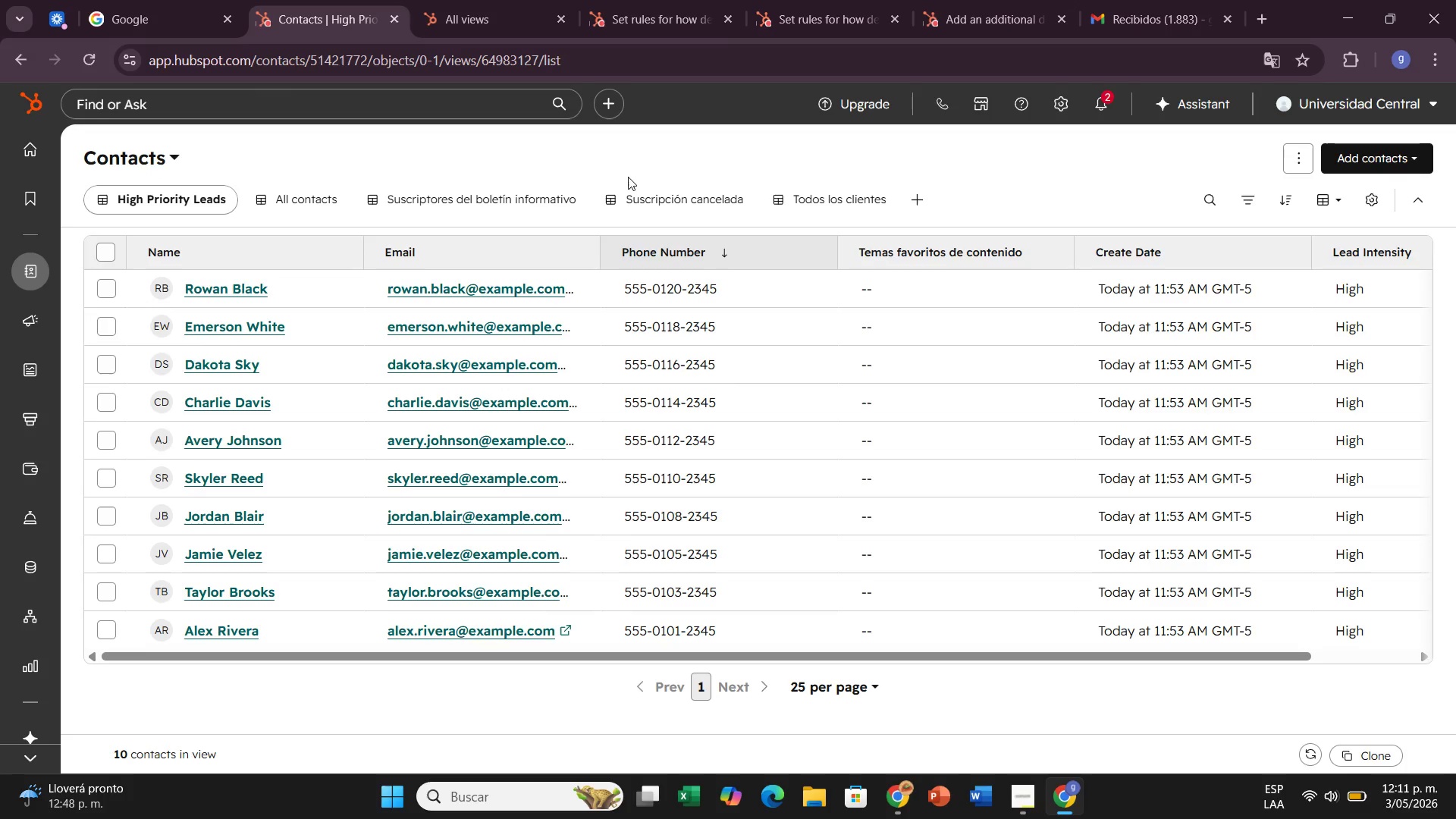 
wait(8.95)
 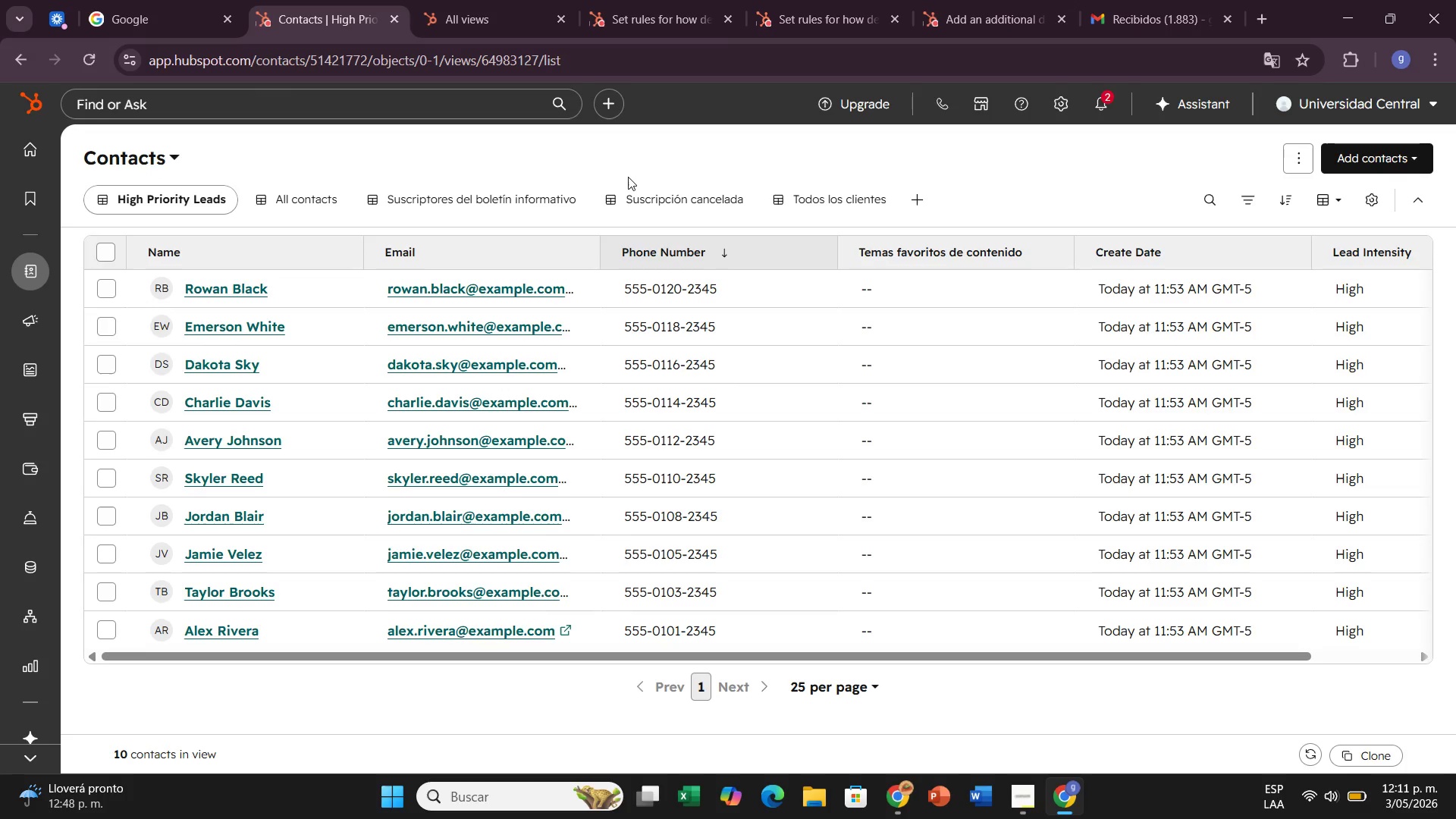 
left_click([918, 199])
 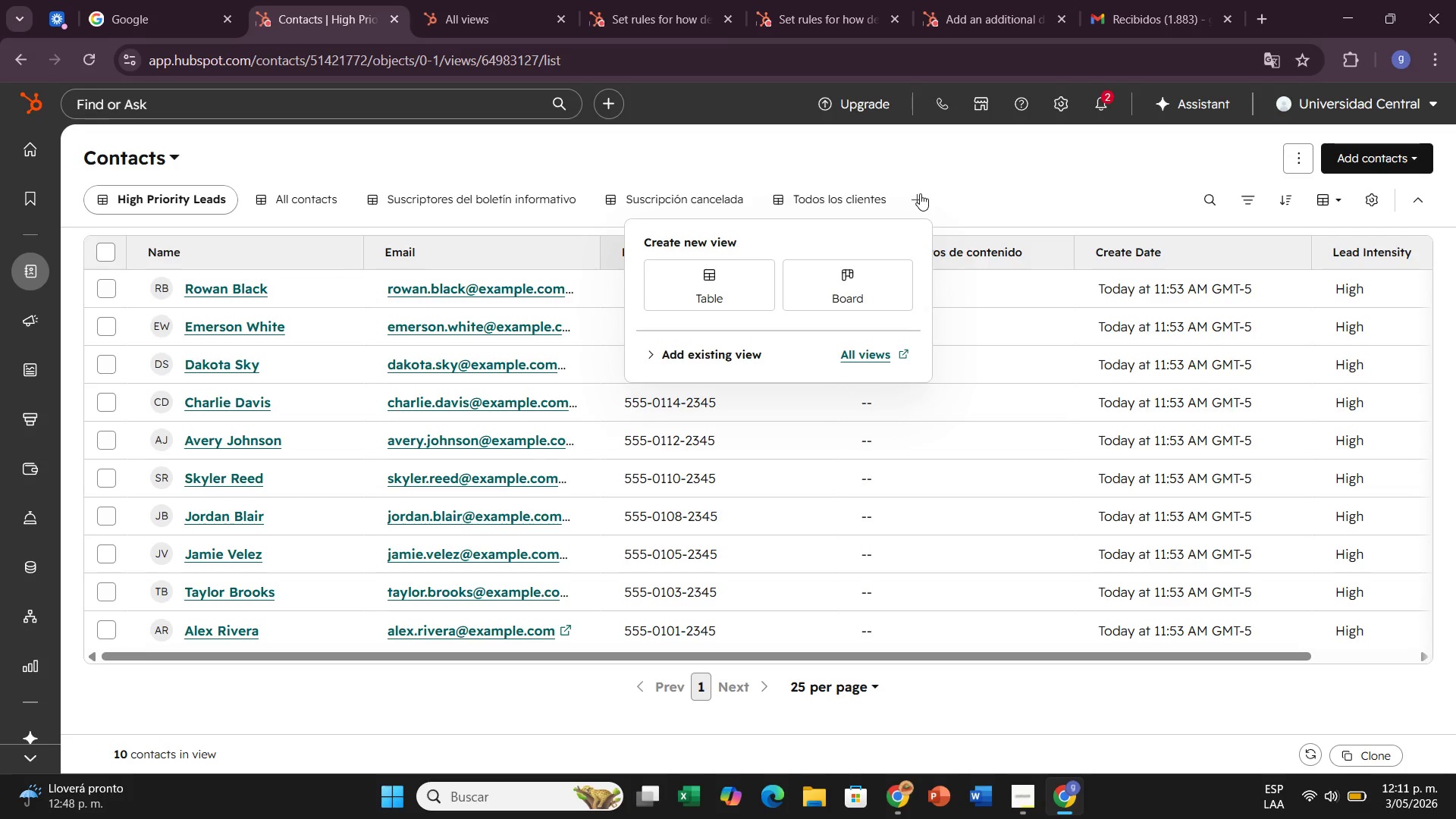 
wait(9.89)
 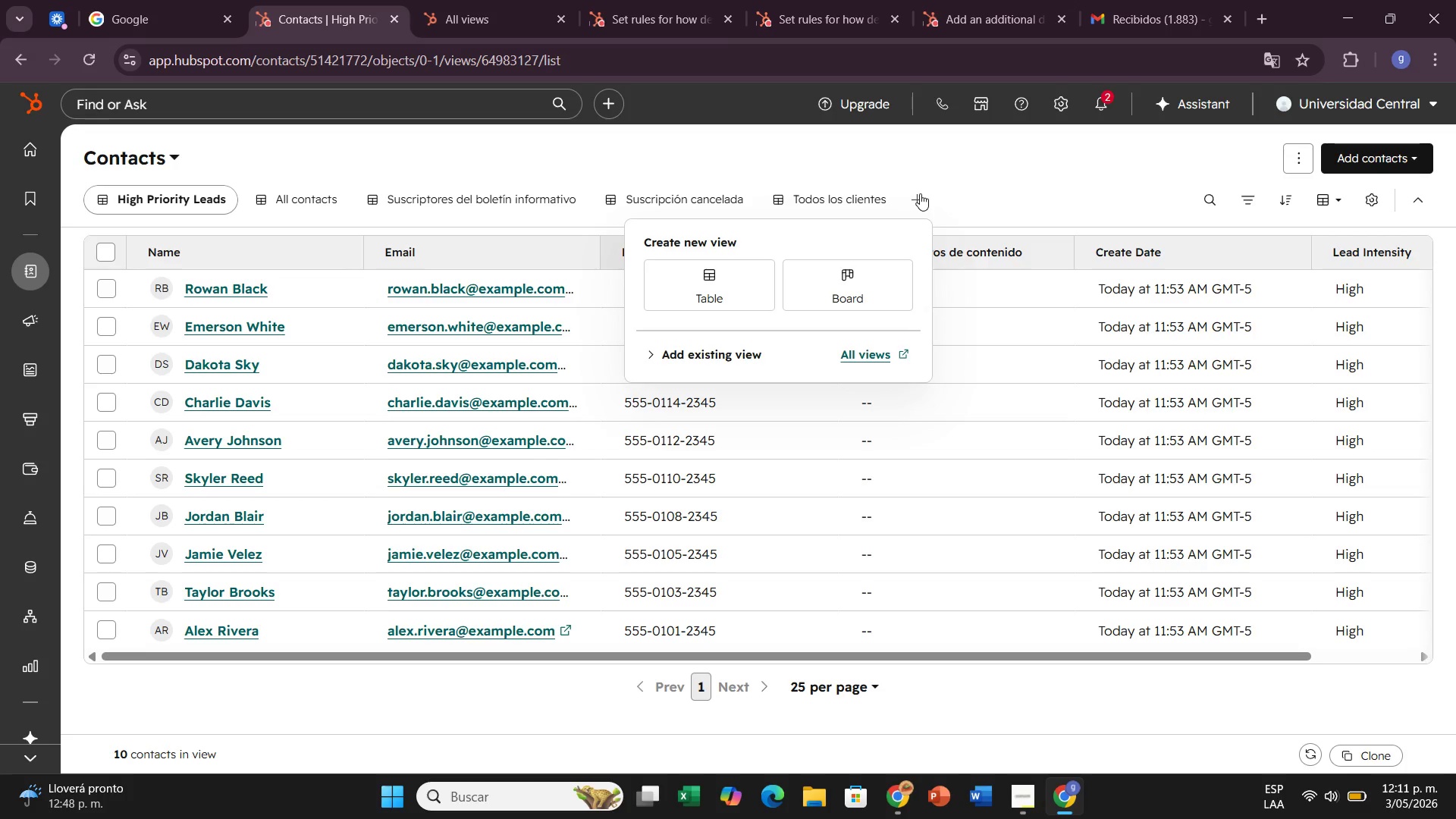 
left_click([726, 158])
 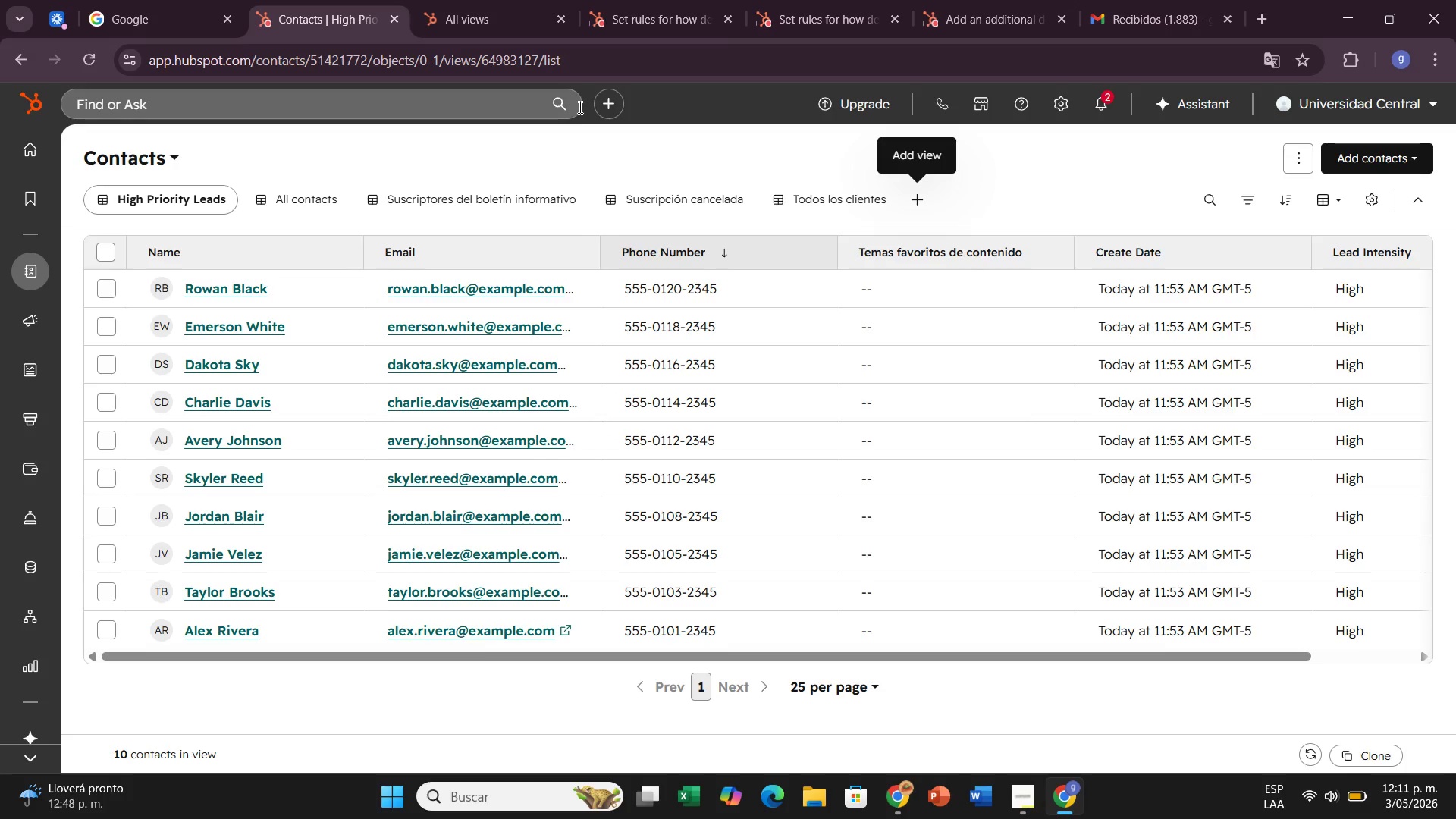 
mouse_move([610, 113])
 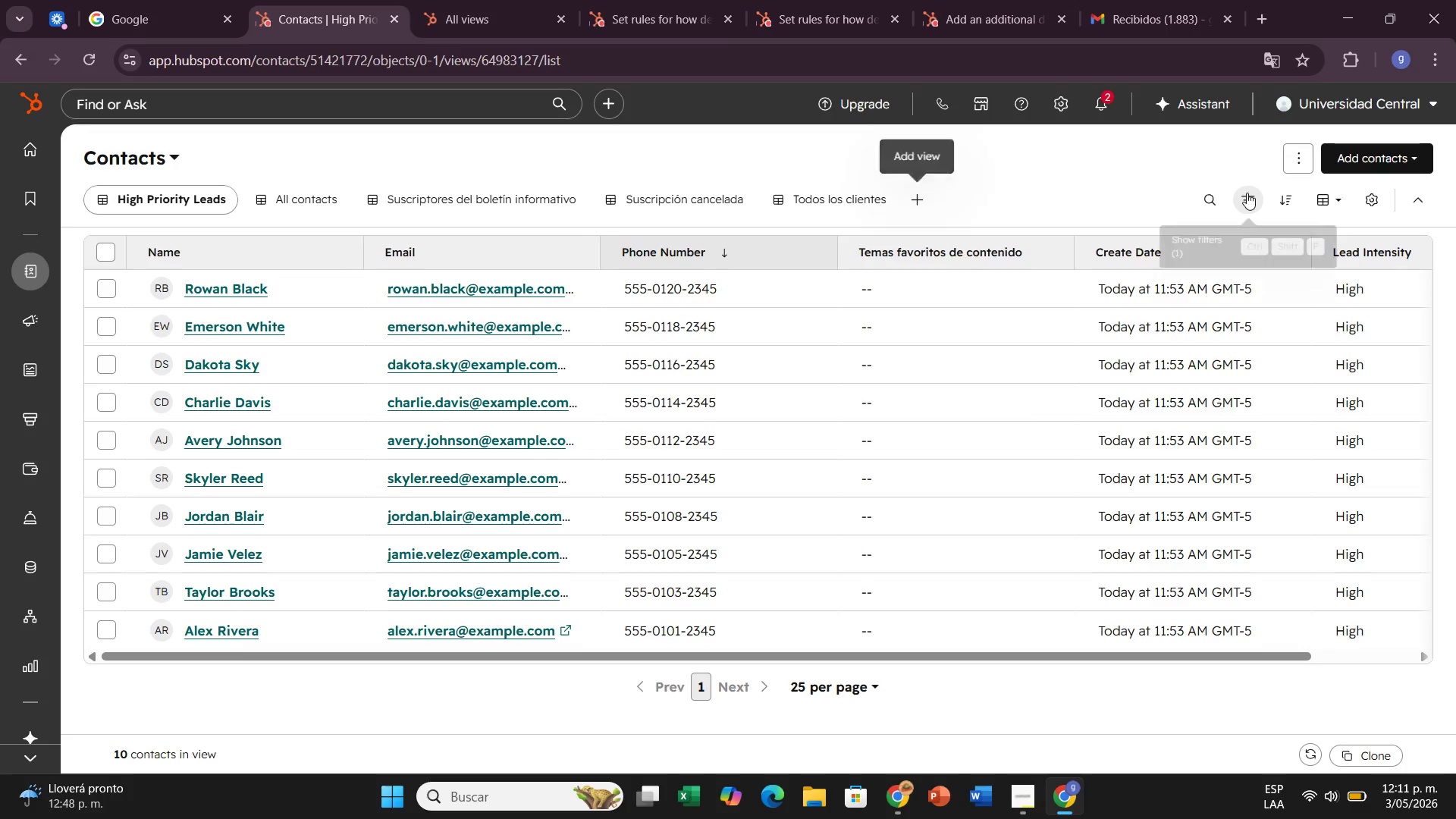 
left_click([1247, 193])
 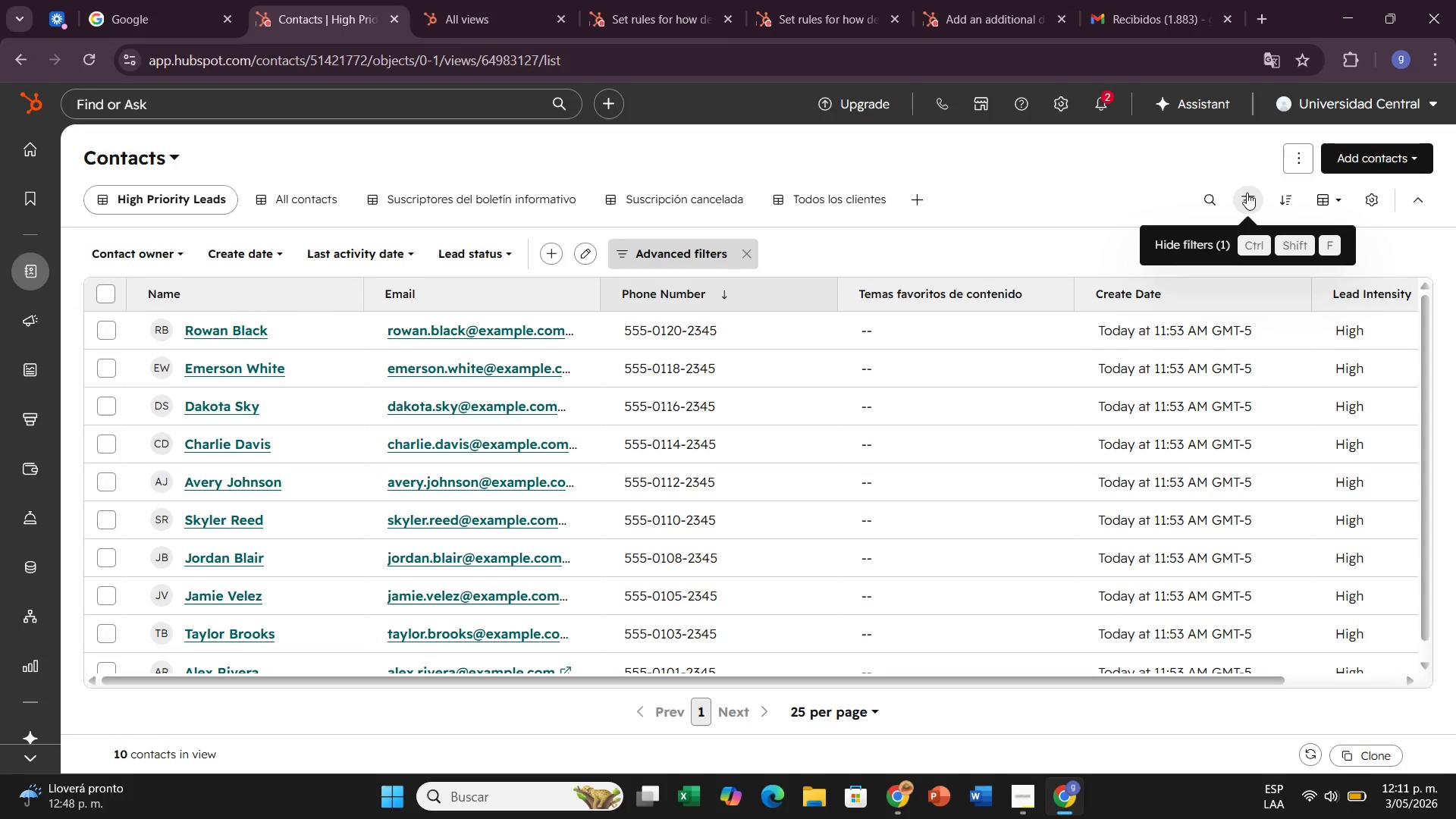 
wait(9.58)
 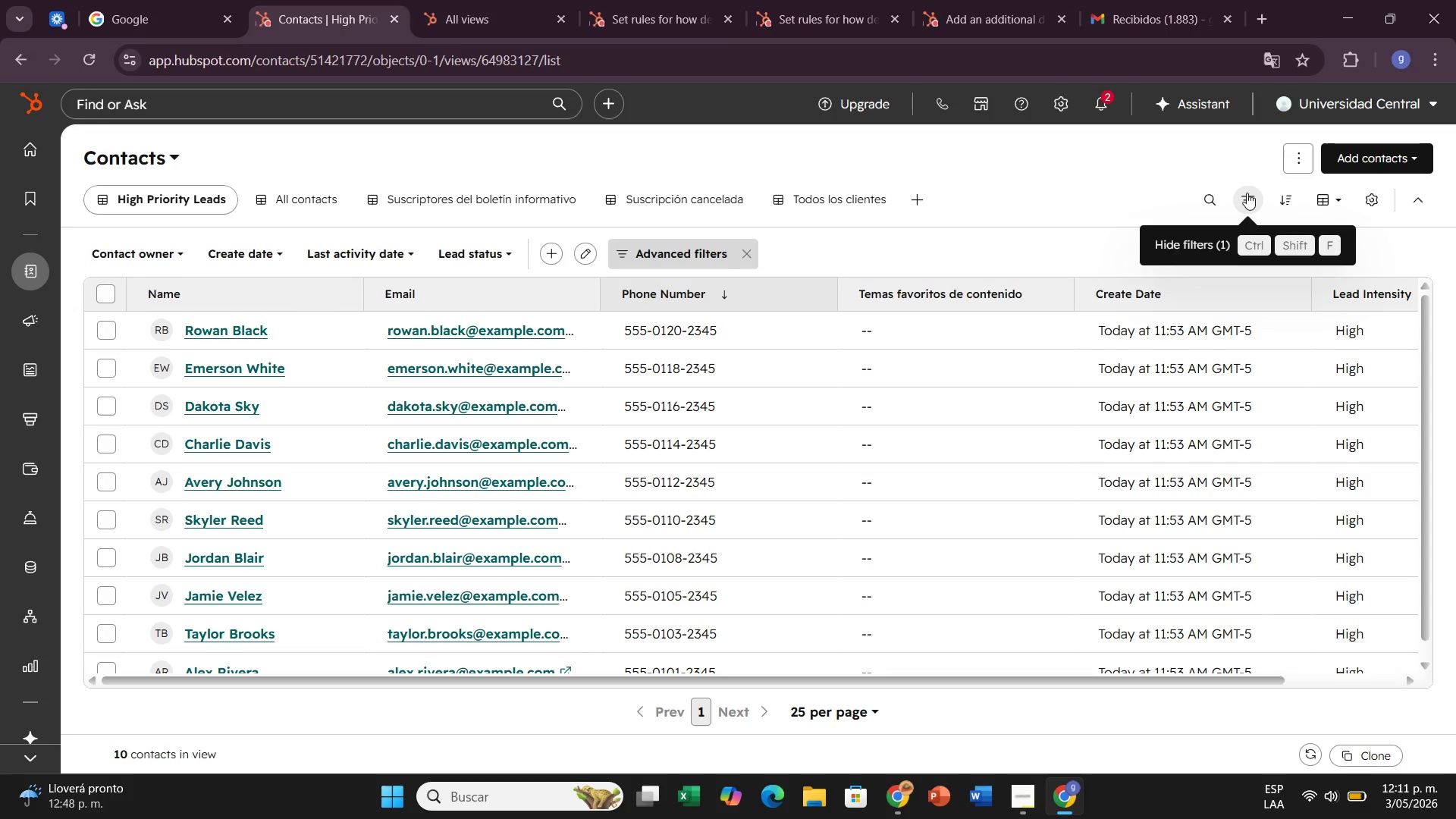 
mouse_move([949, 203])
 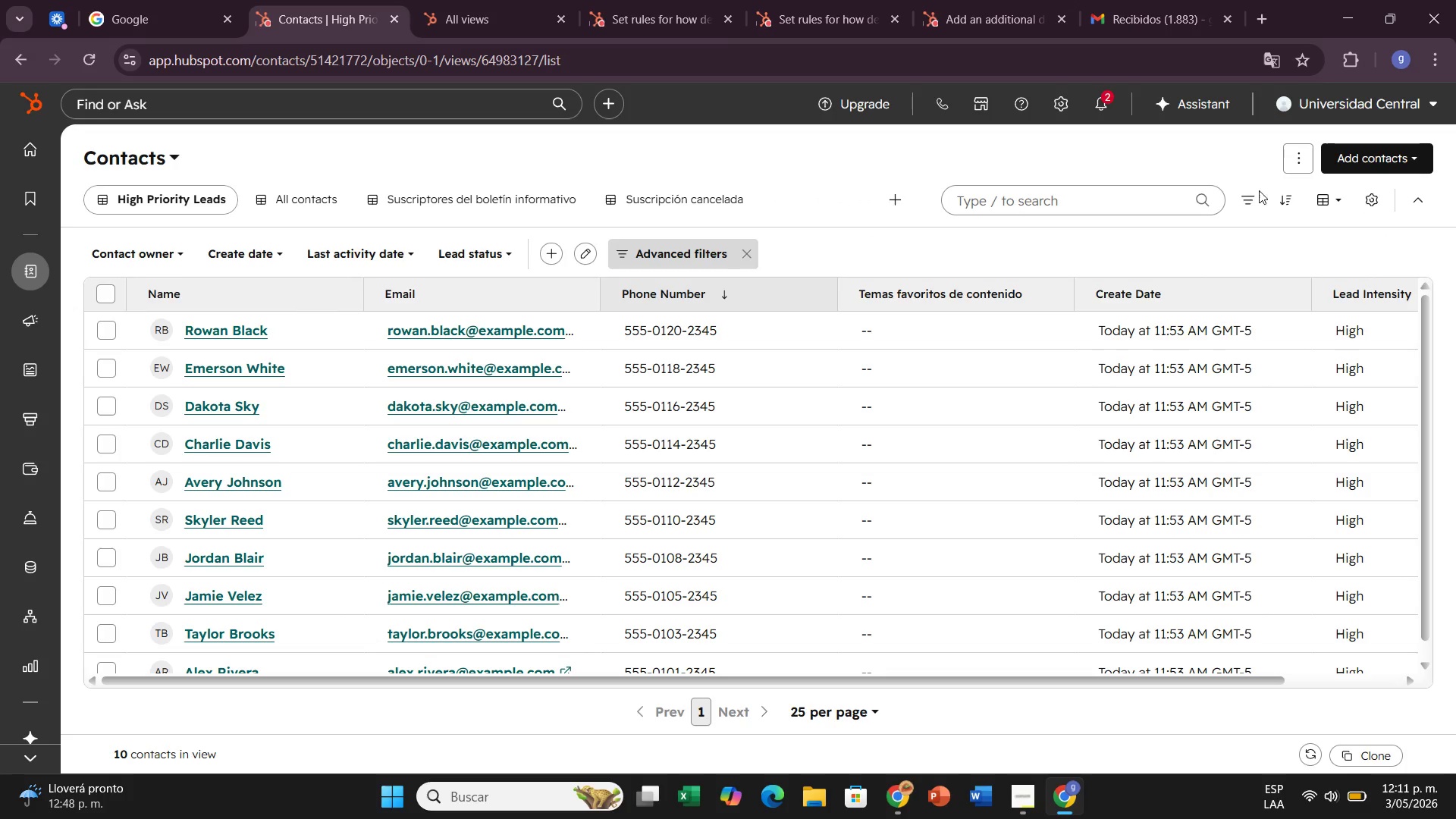 
mouse_move([1242, 197])
 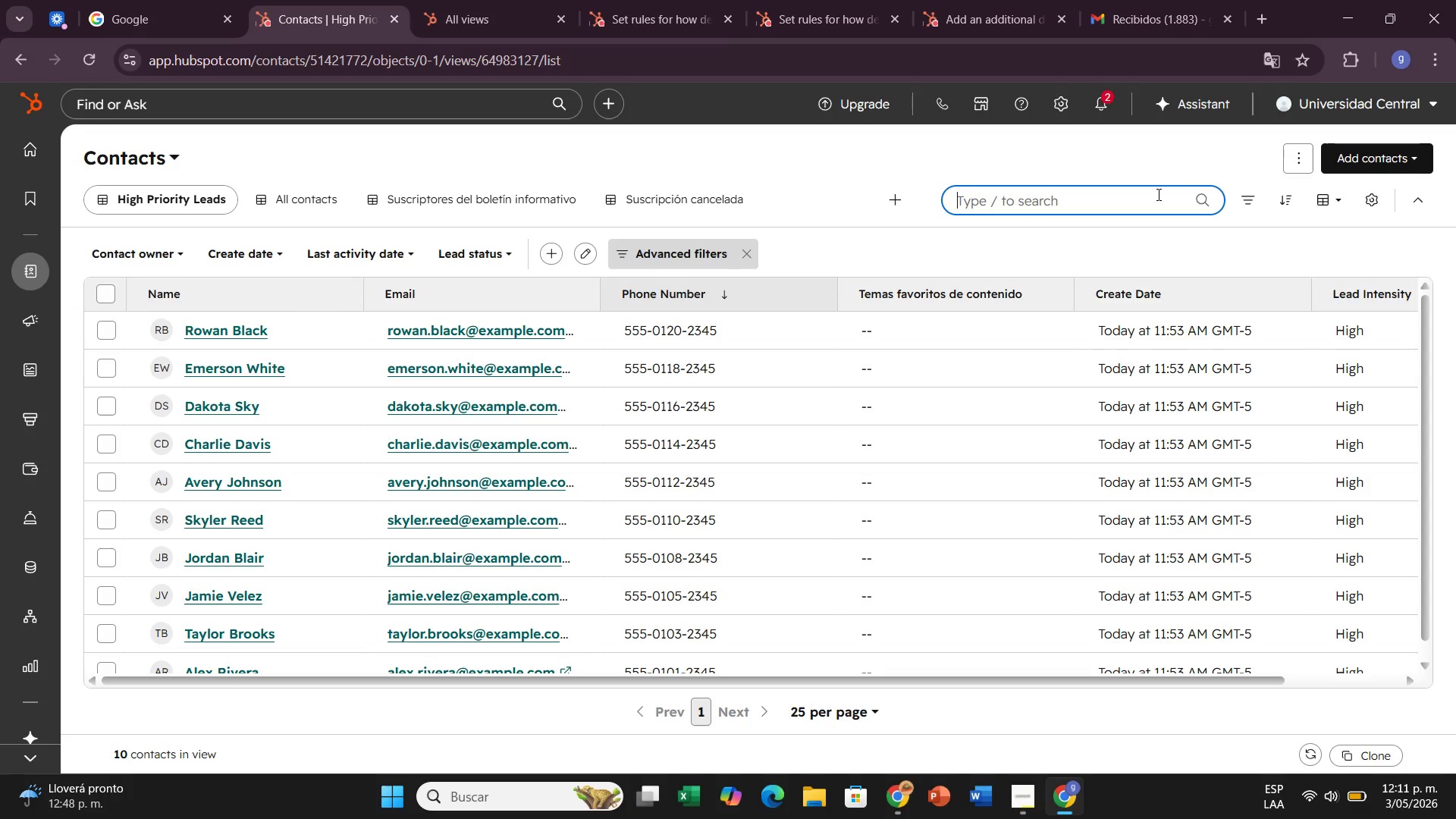 
left_click([1157, 194])
 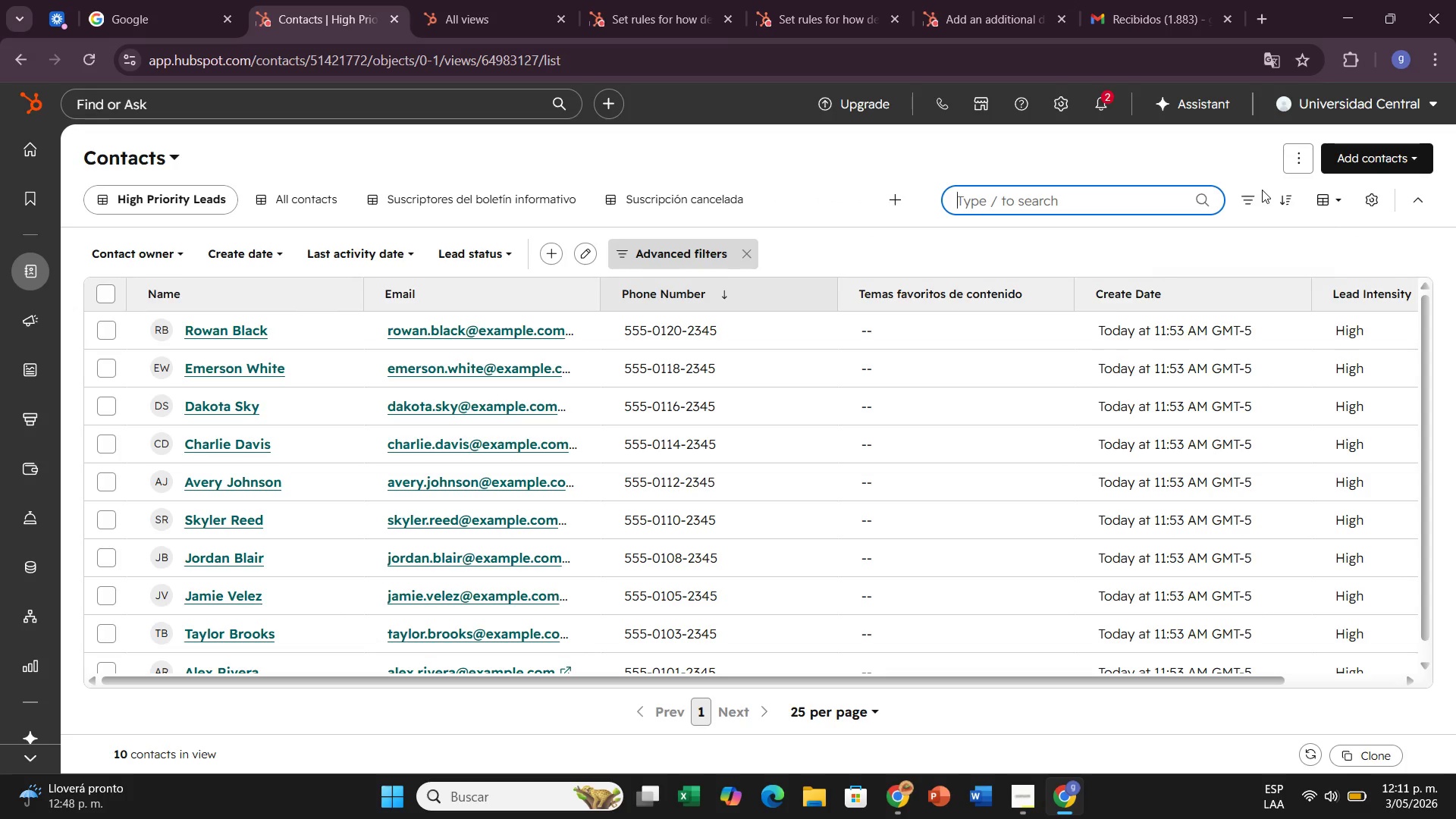 
left_click([1243, 193])
 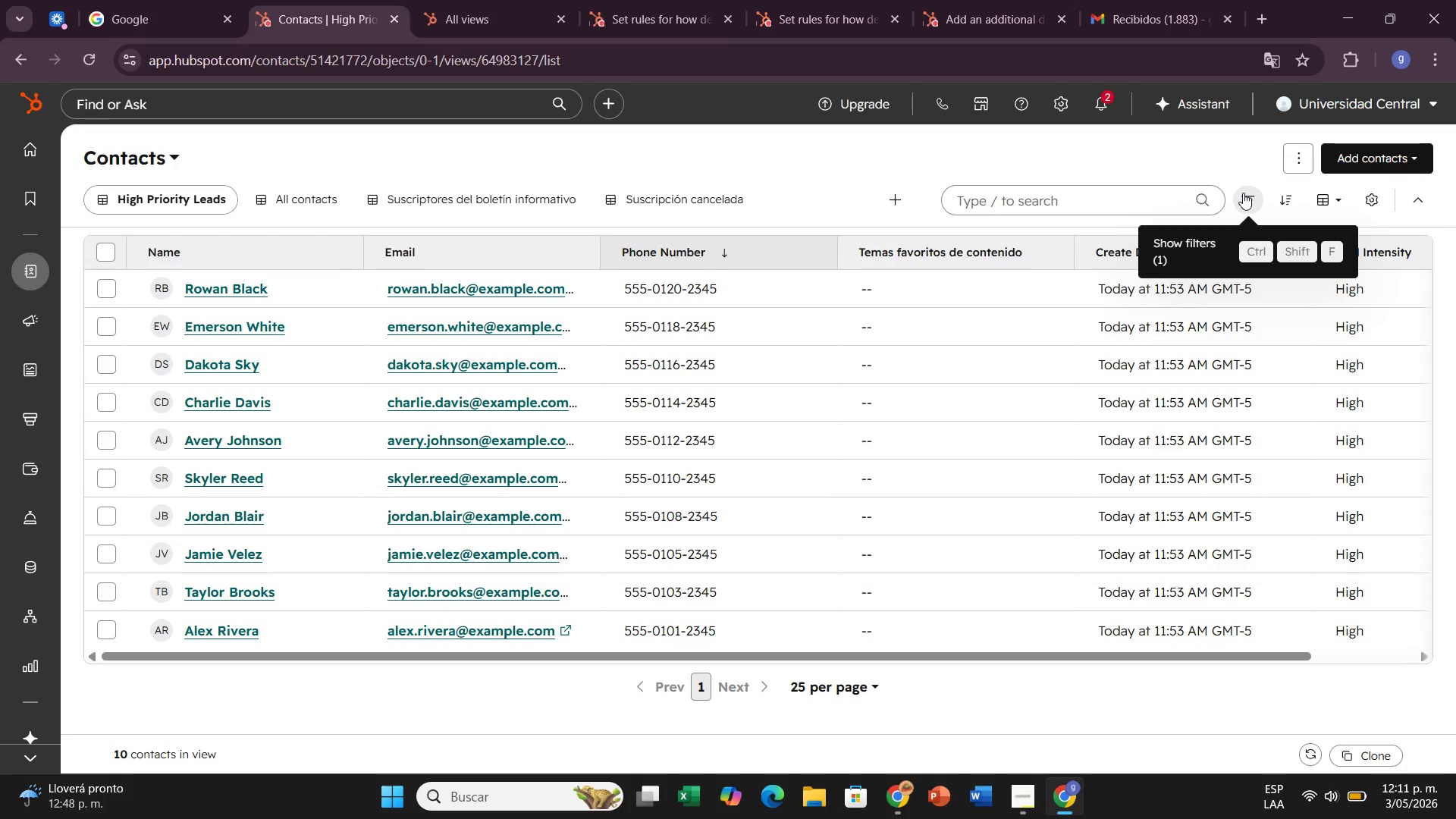 
left_click([1243, 193])
 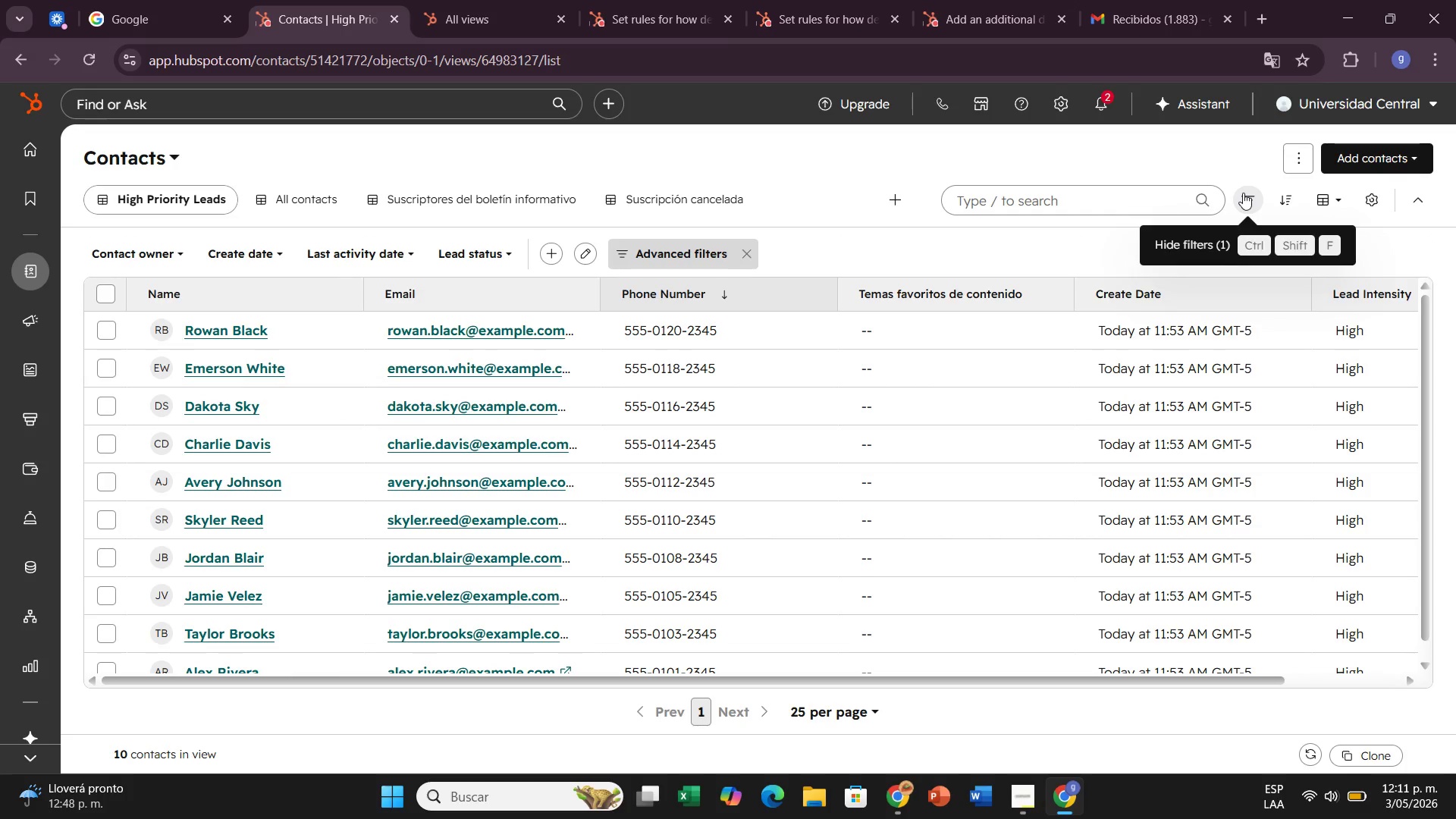 
left_click([1243, 193])
 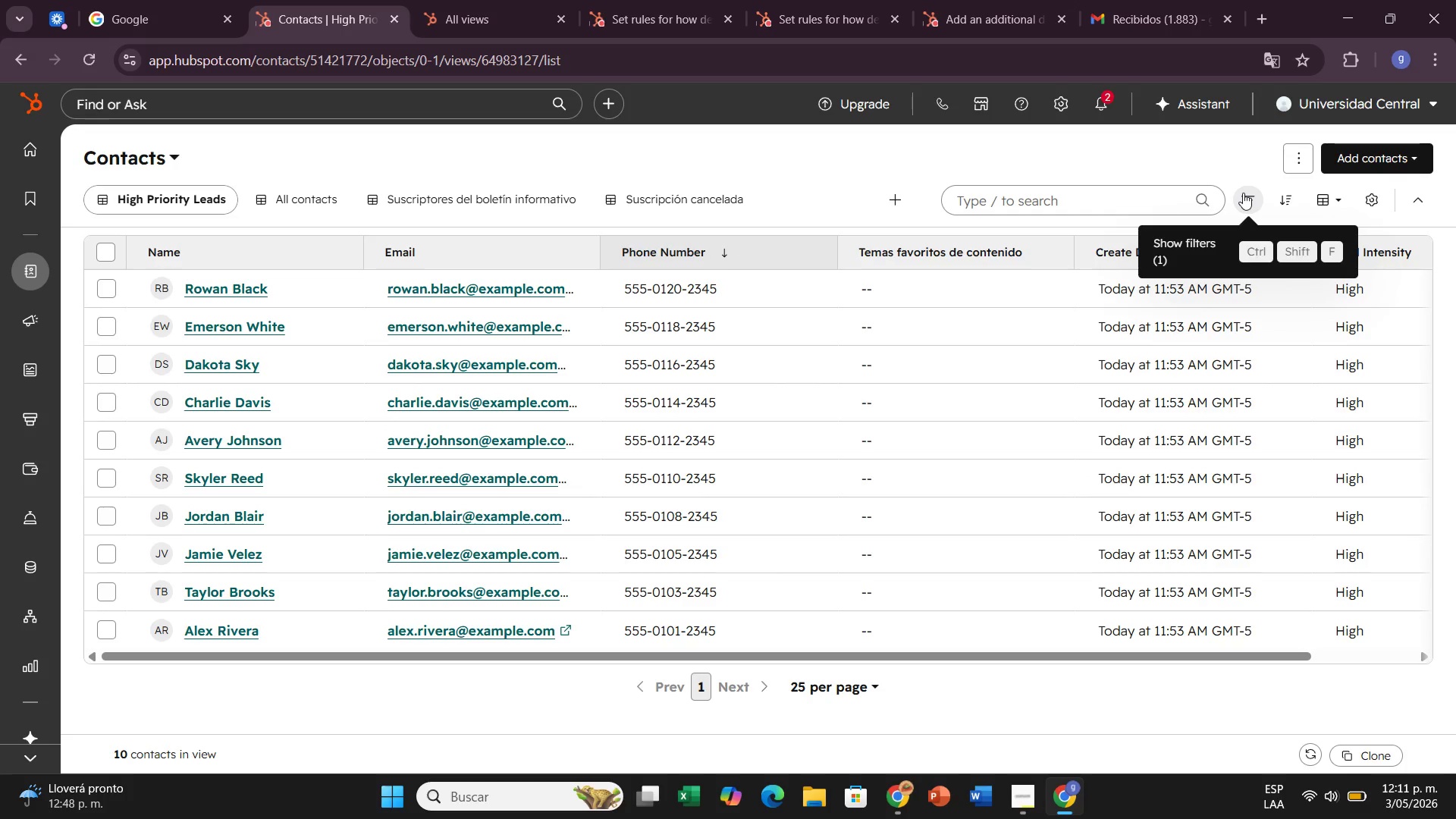 
left_click([1243, 193])
 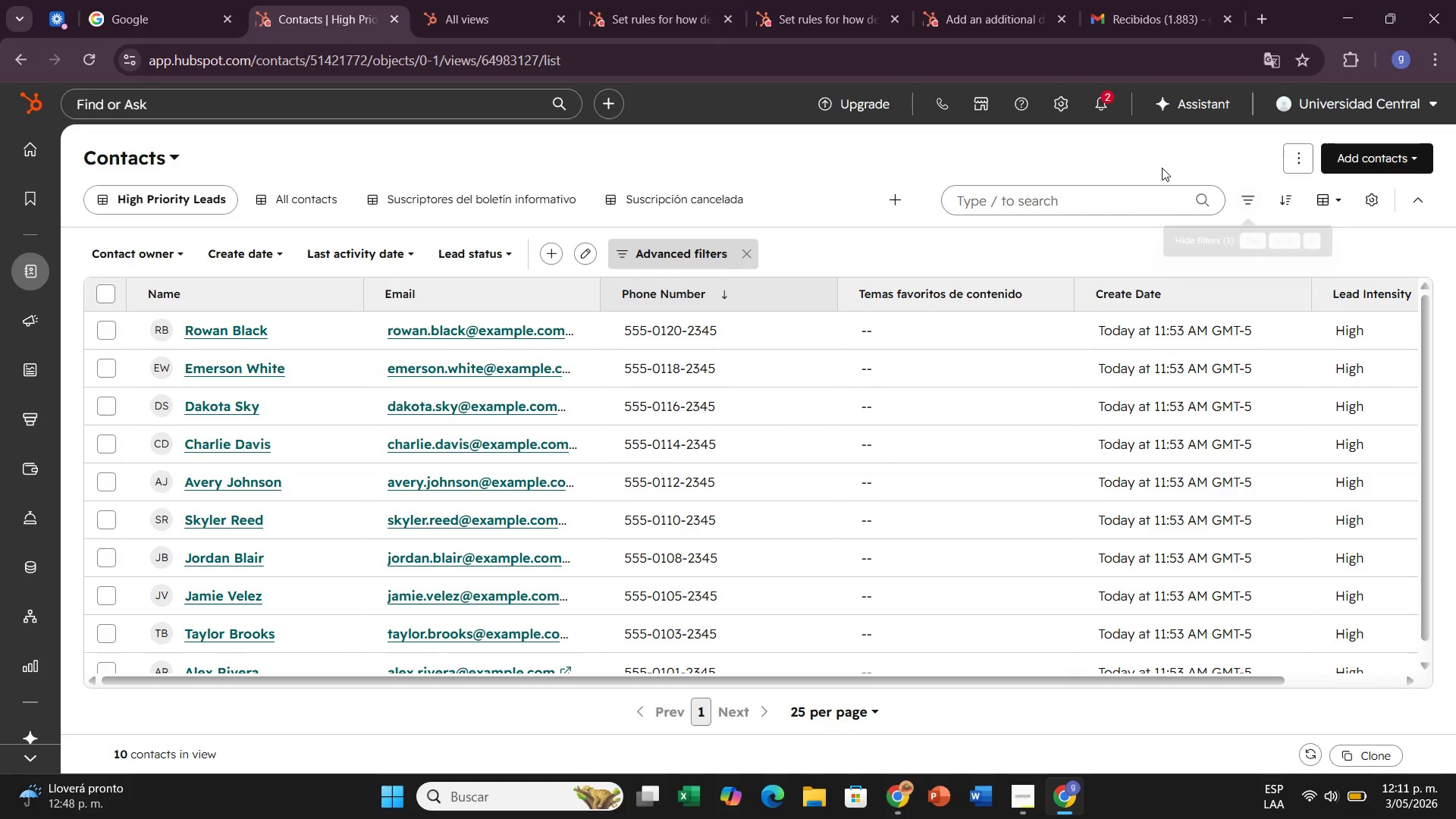 
left_click([1162, 168])
 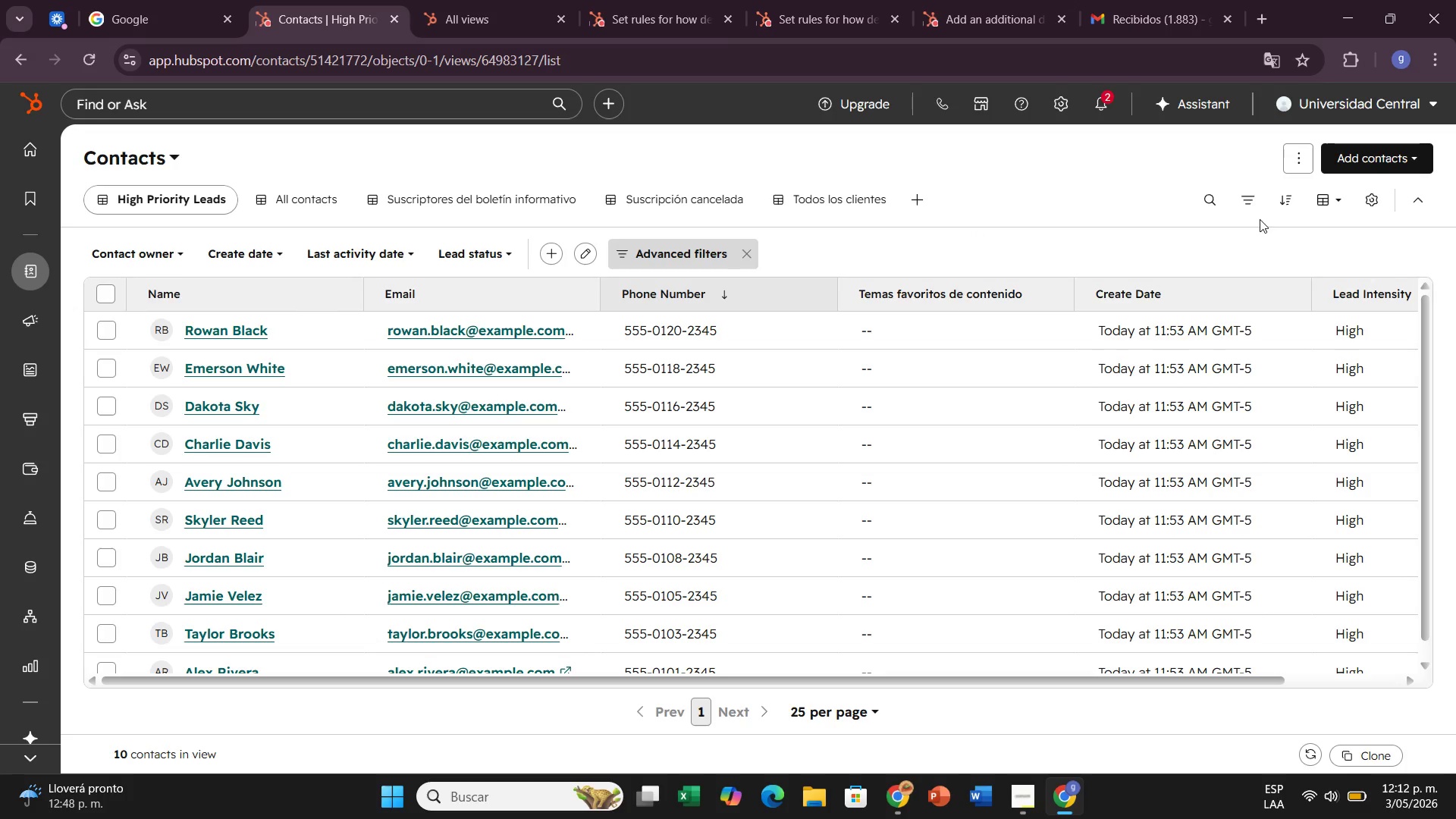 
wait(41.78)
 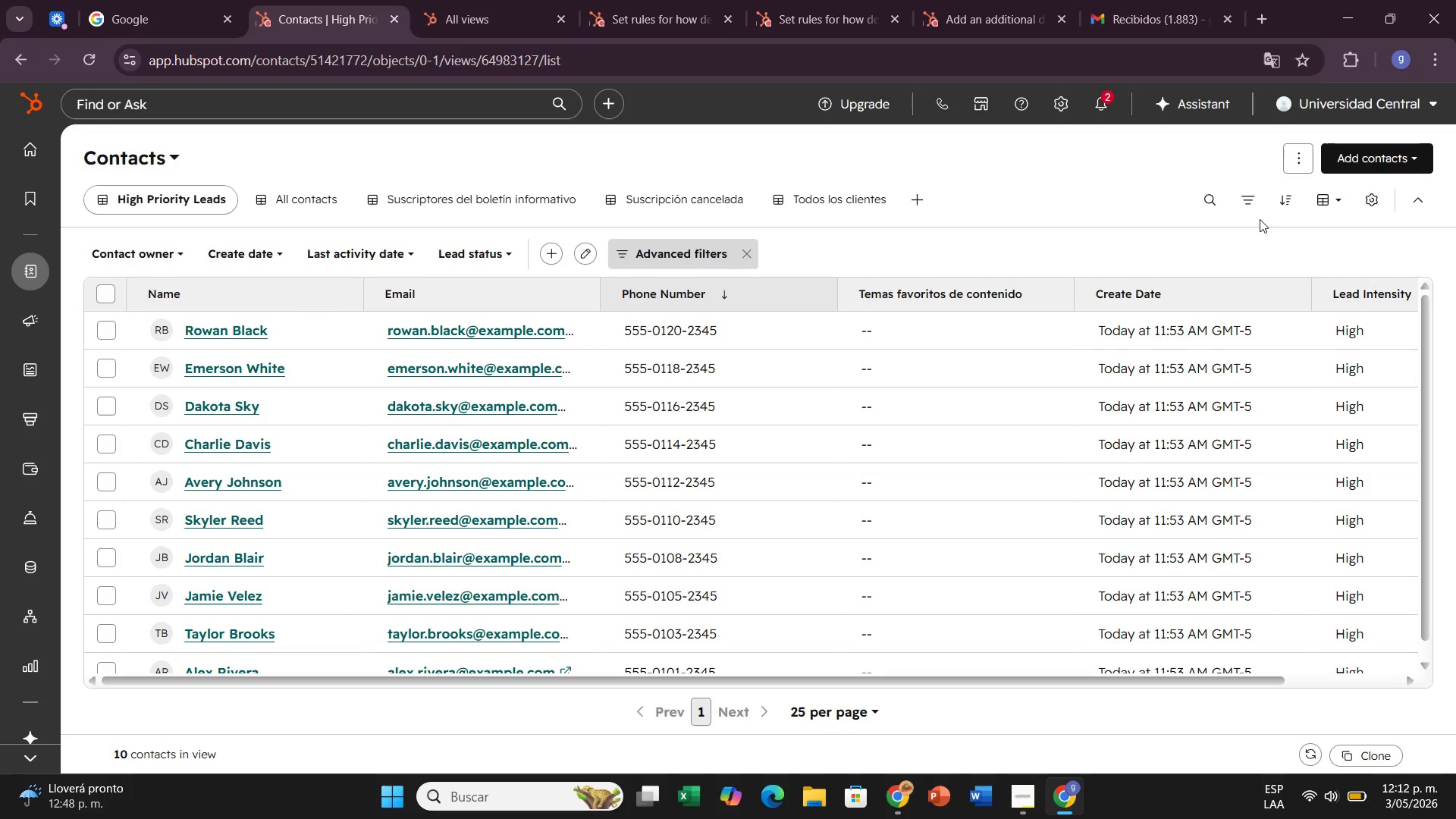 
left_click([1342, 198])
 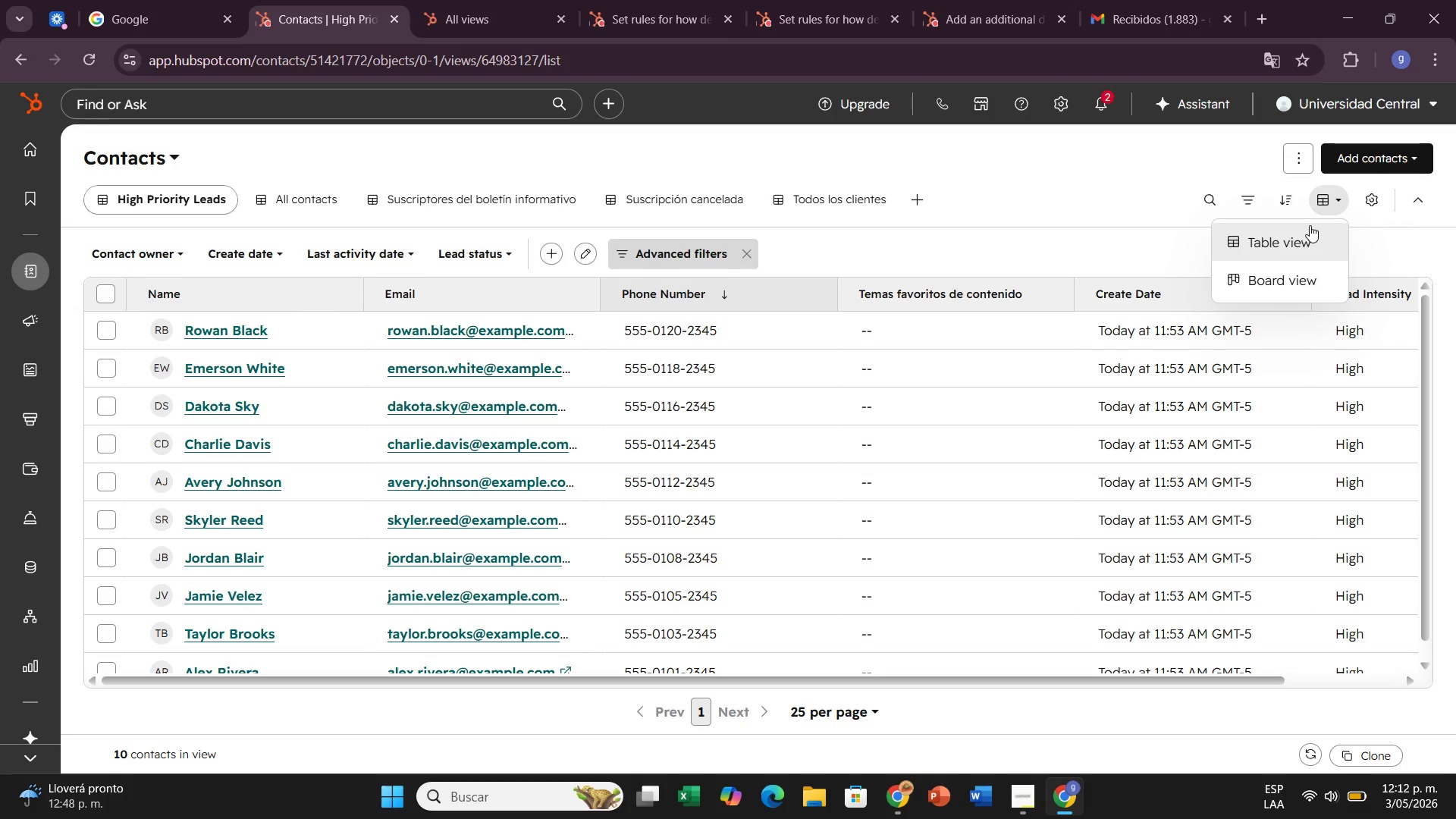 
wait(31.58)
 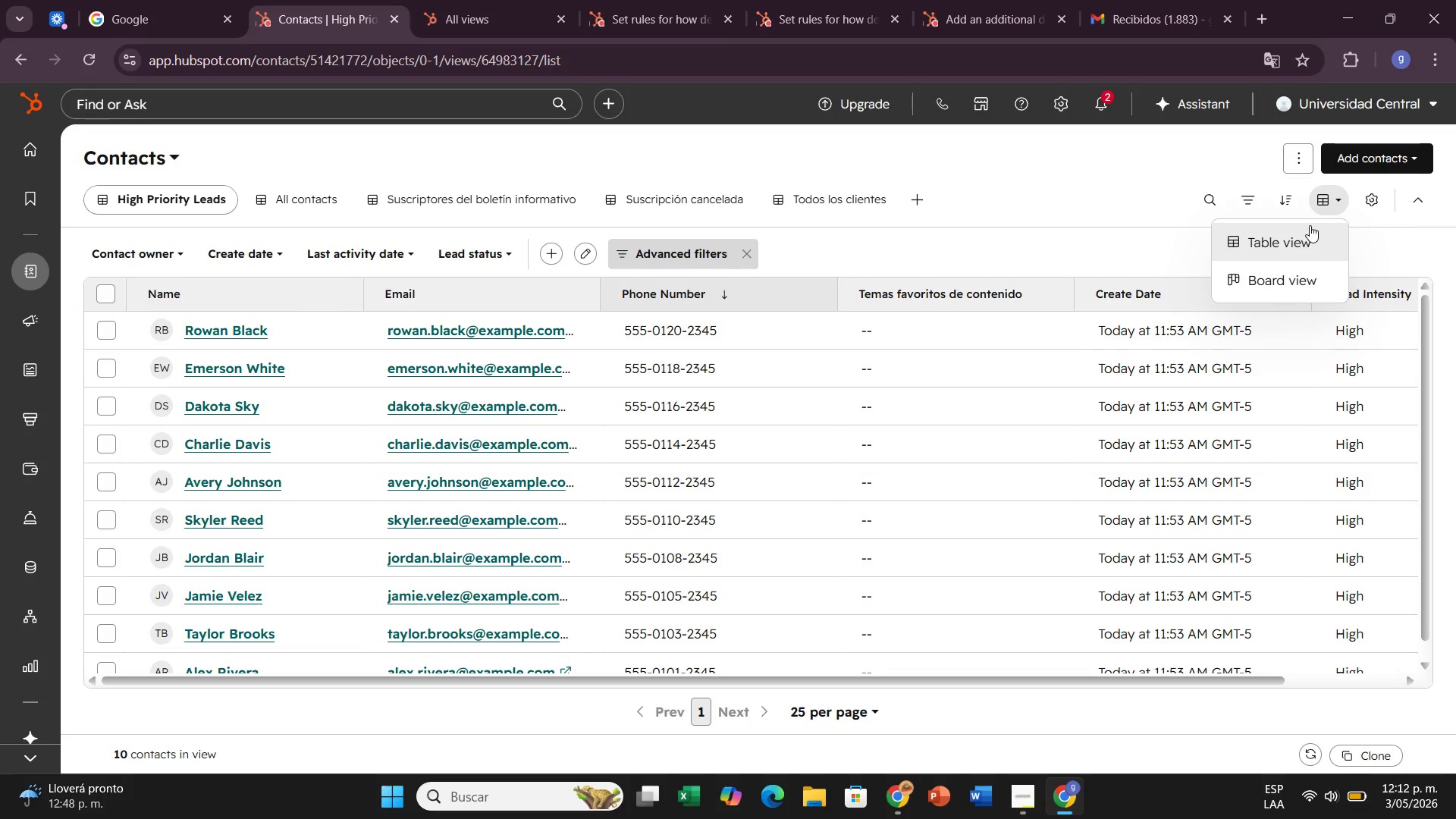 
left_click([1370, 202])
 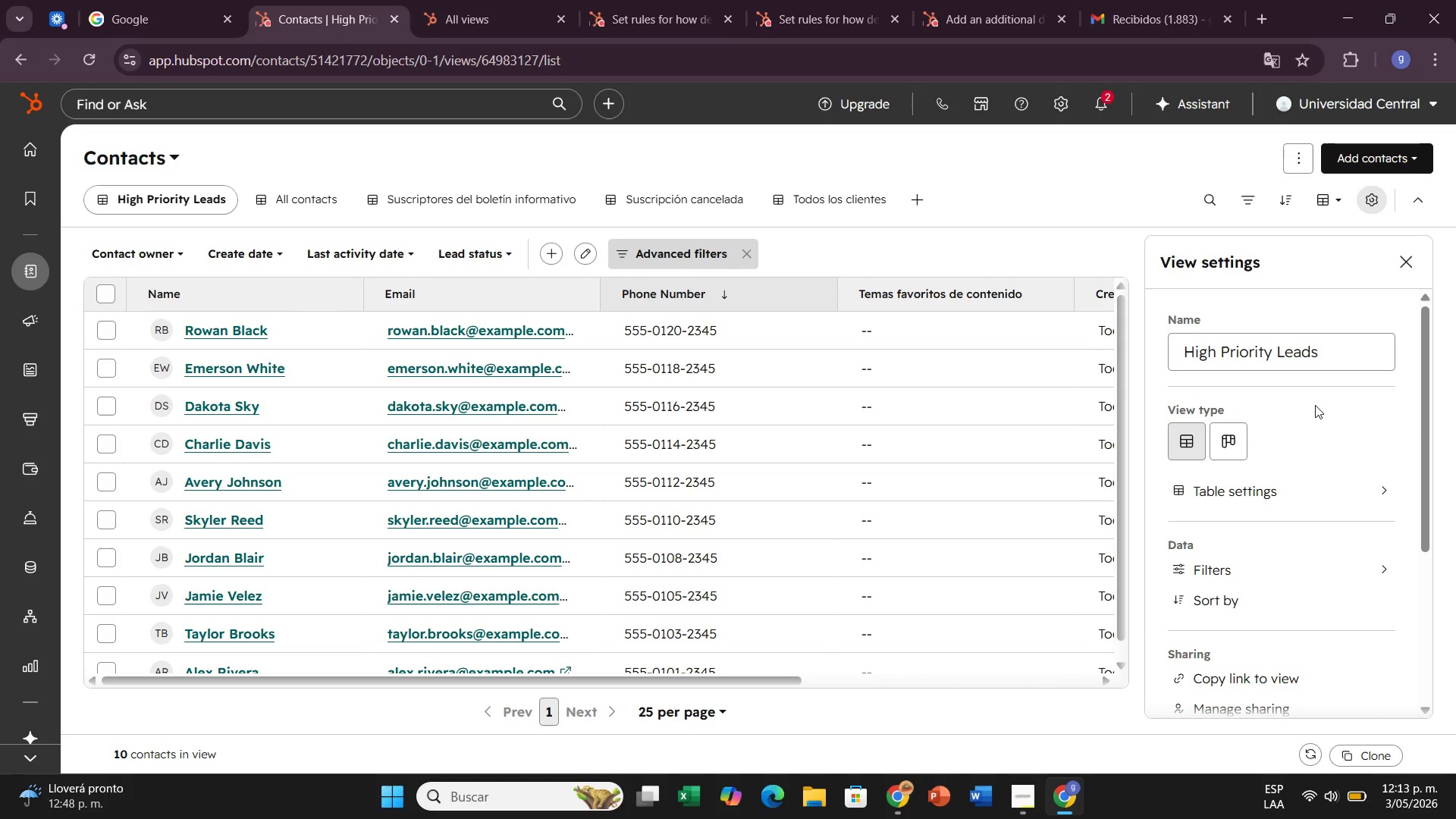 
wait(9.44)
 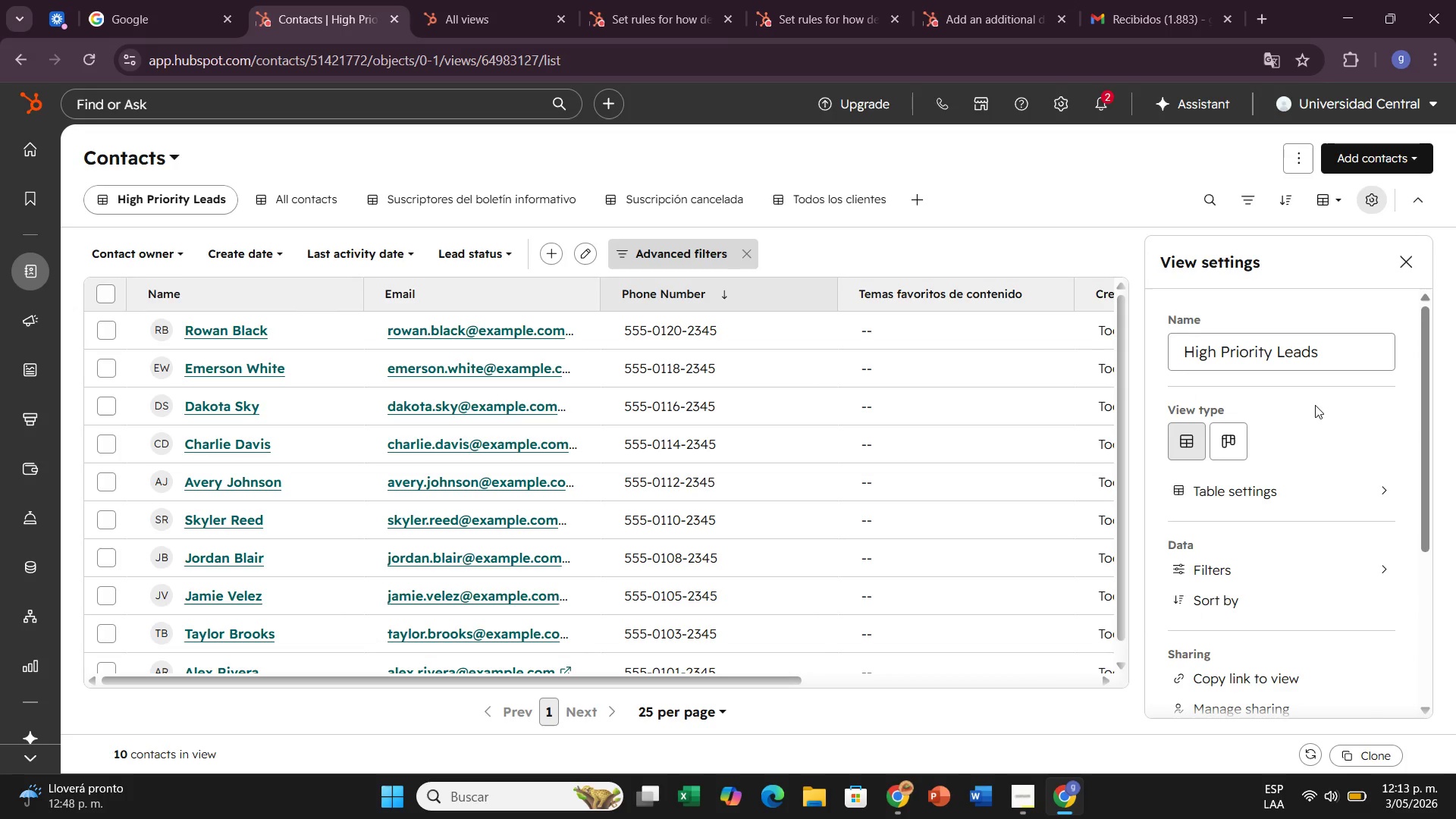 
scroll: coordinate [1288, 427], scroll_direction: down, amount: 5.0
 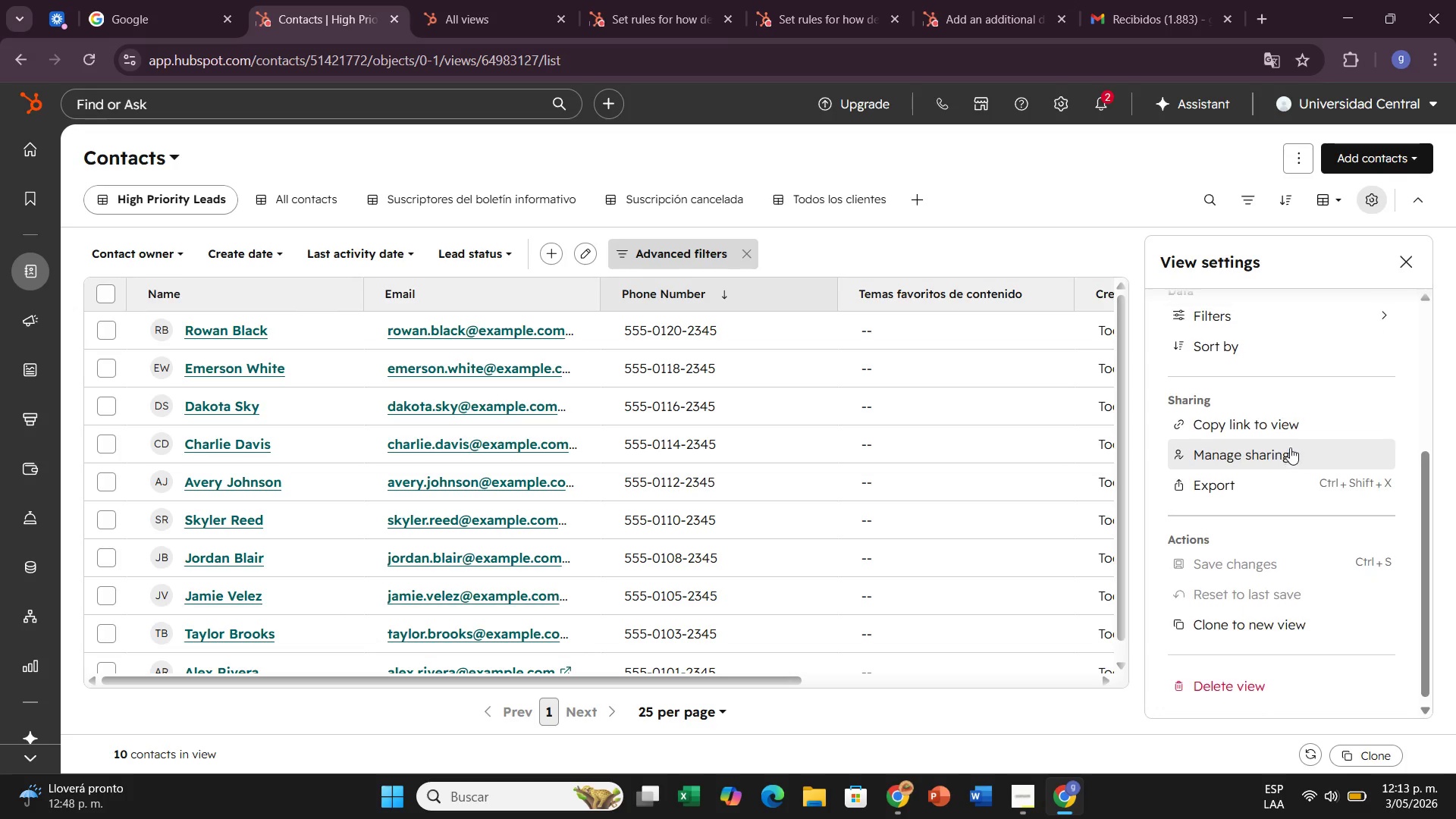 
scroll: coordinate [1341, 424], scroll_direction: up, amount: 3.0
 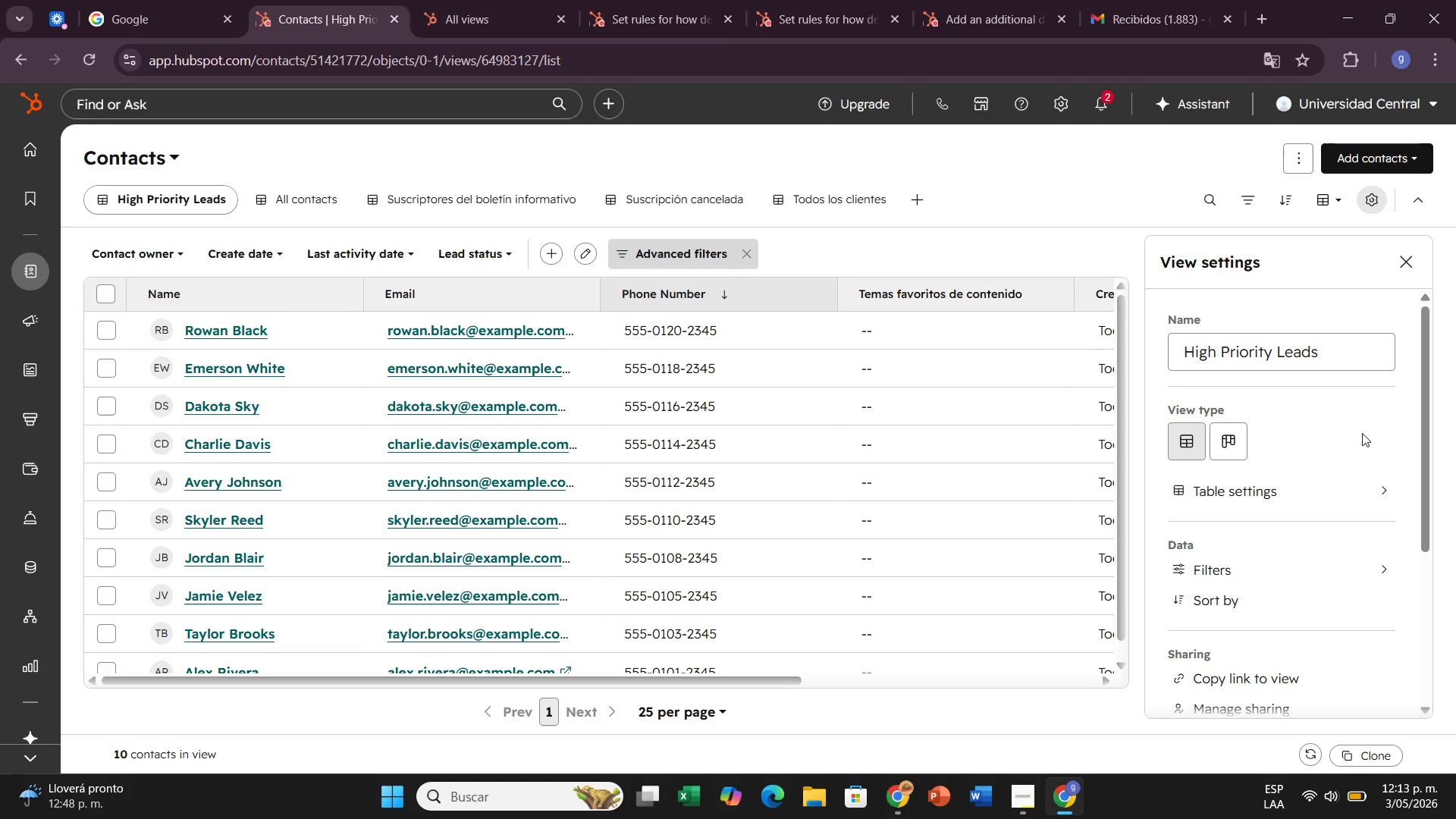 
wait(39.54)
 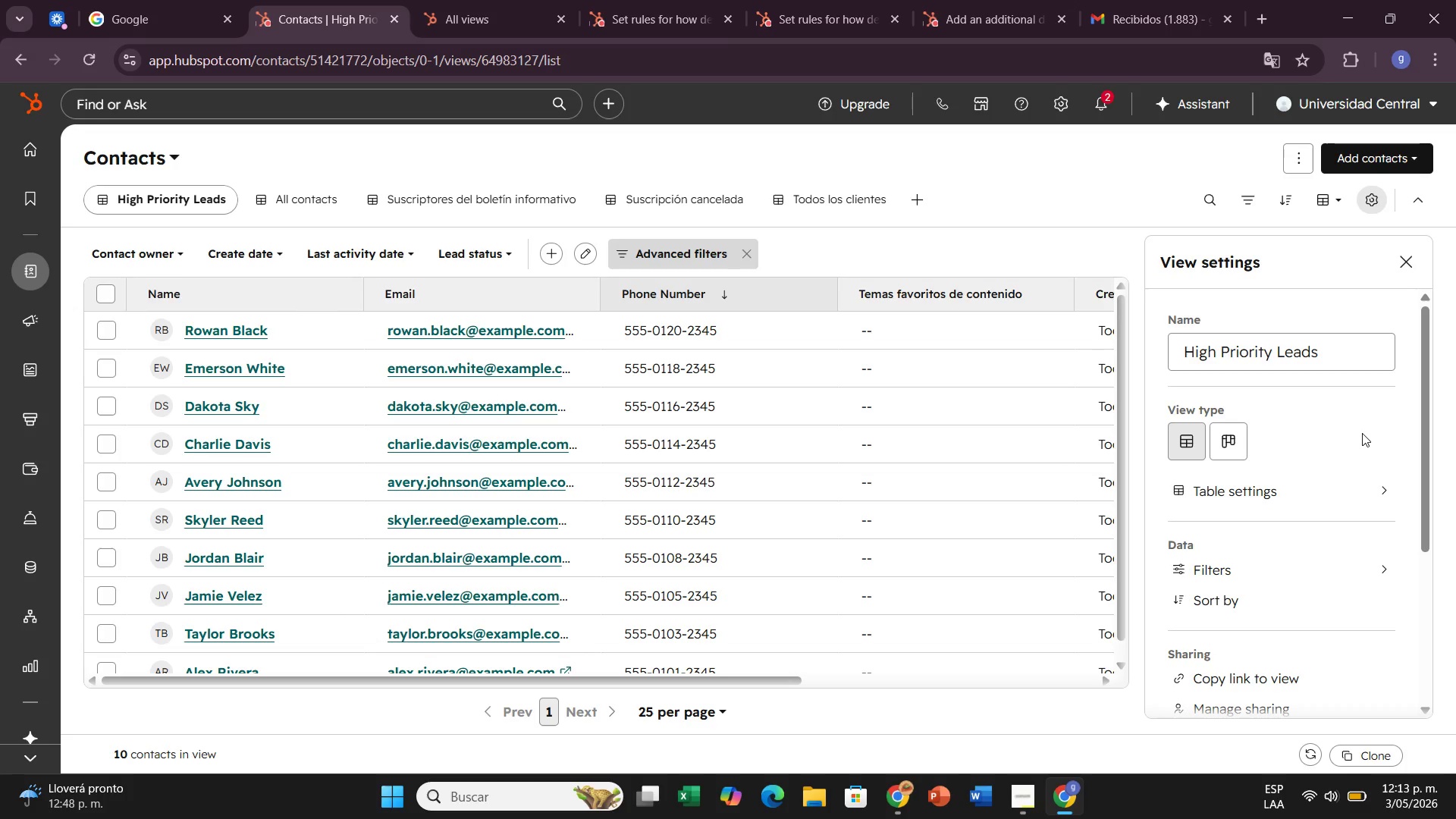 
left_click([1306, 482])
 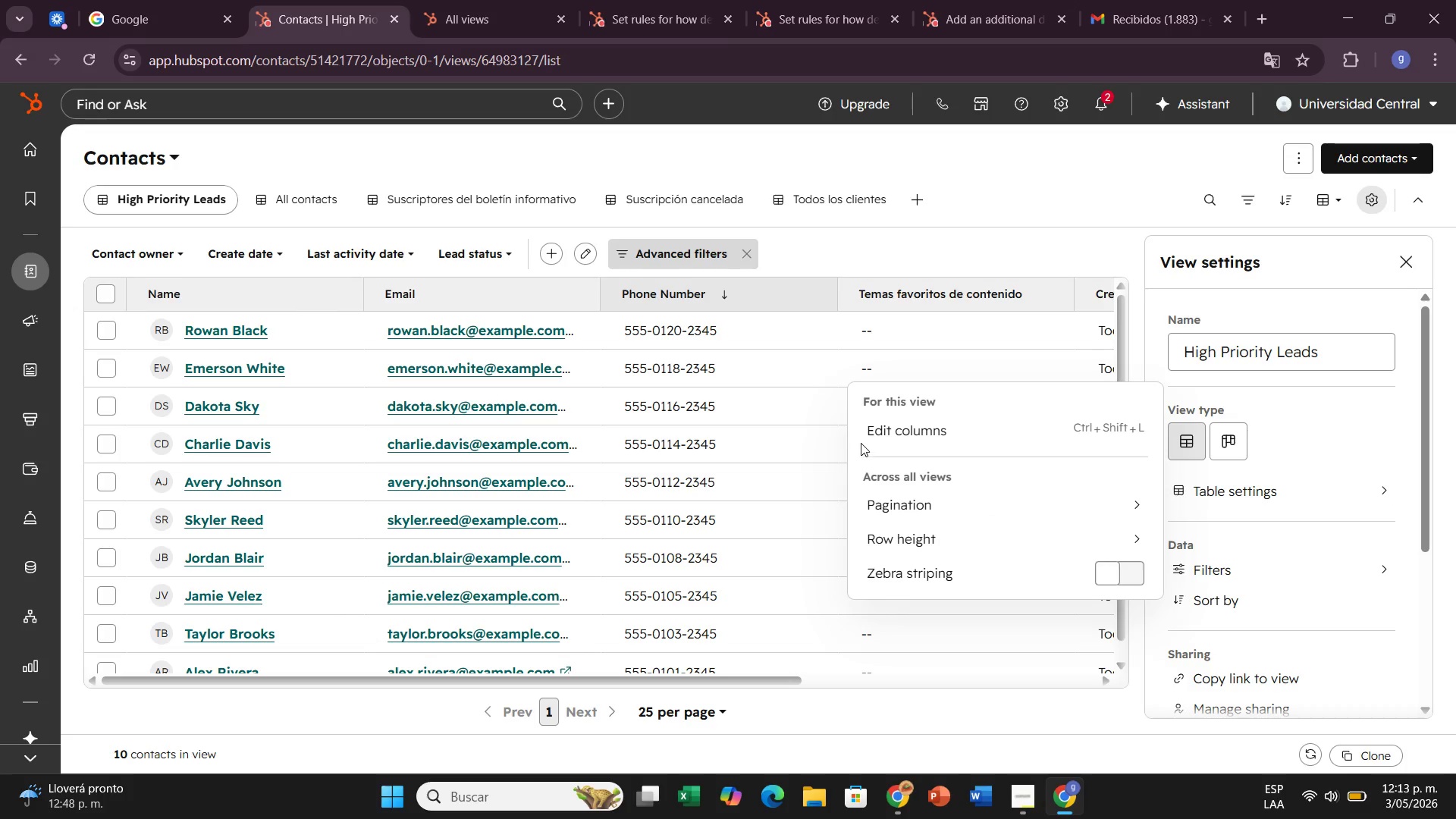 
left_click([883, 438])
 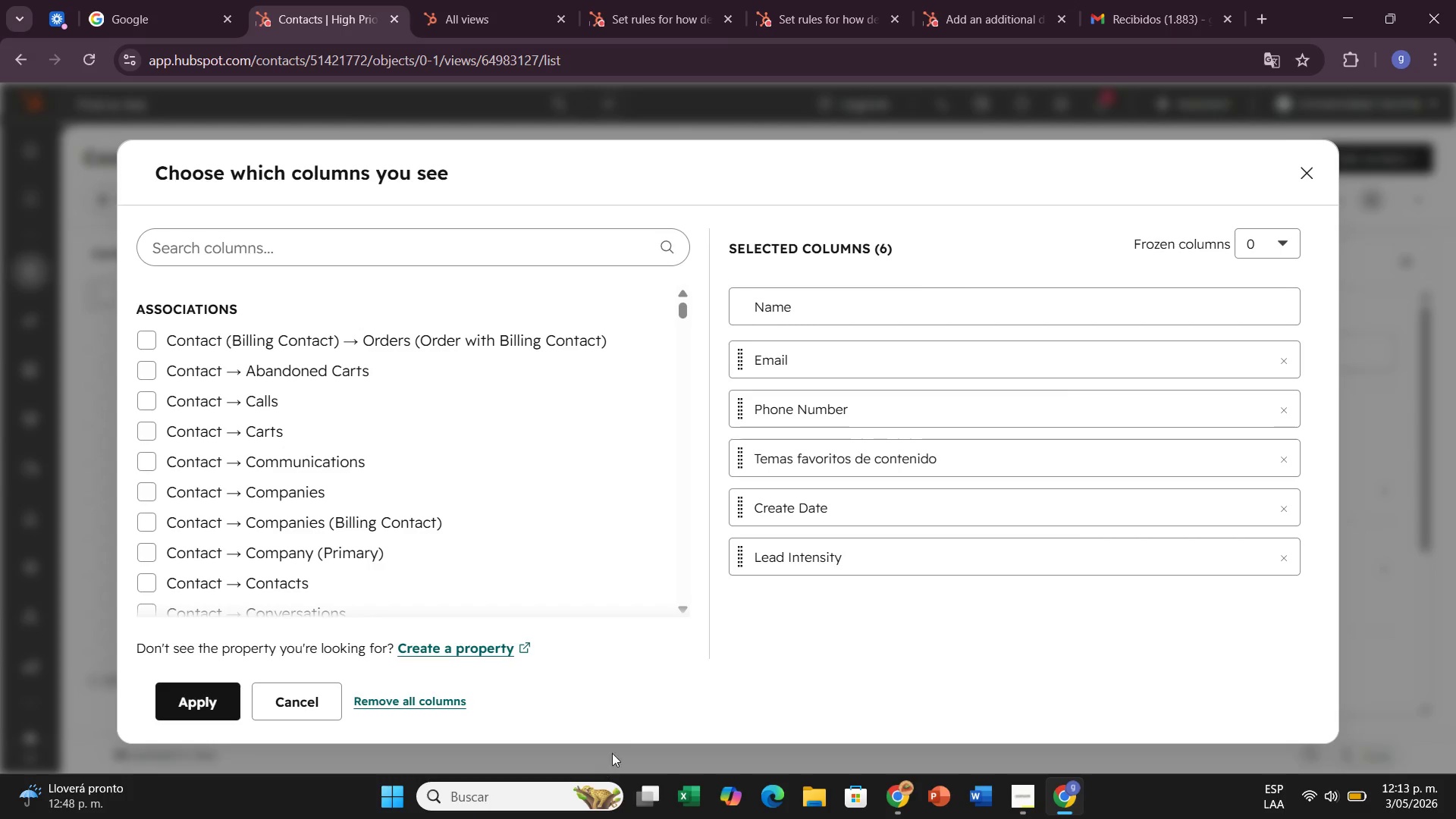 
wait(7.75)
 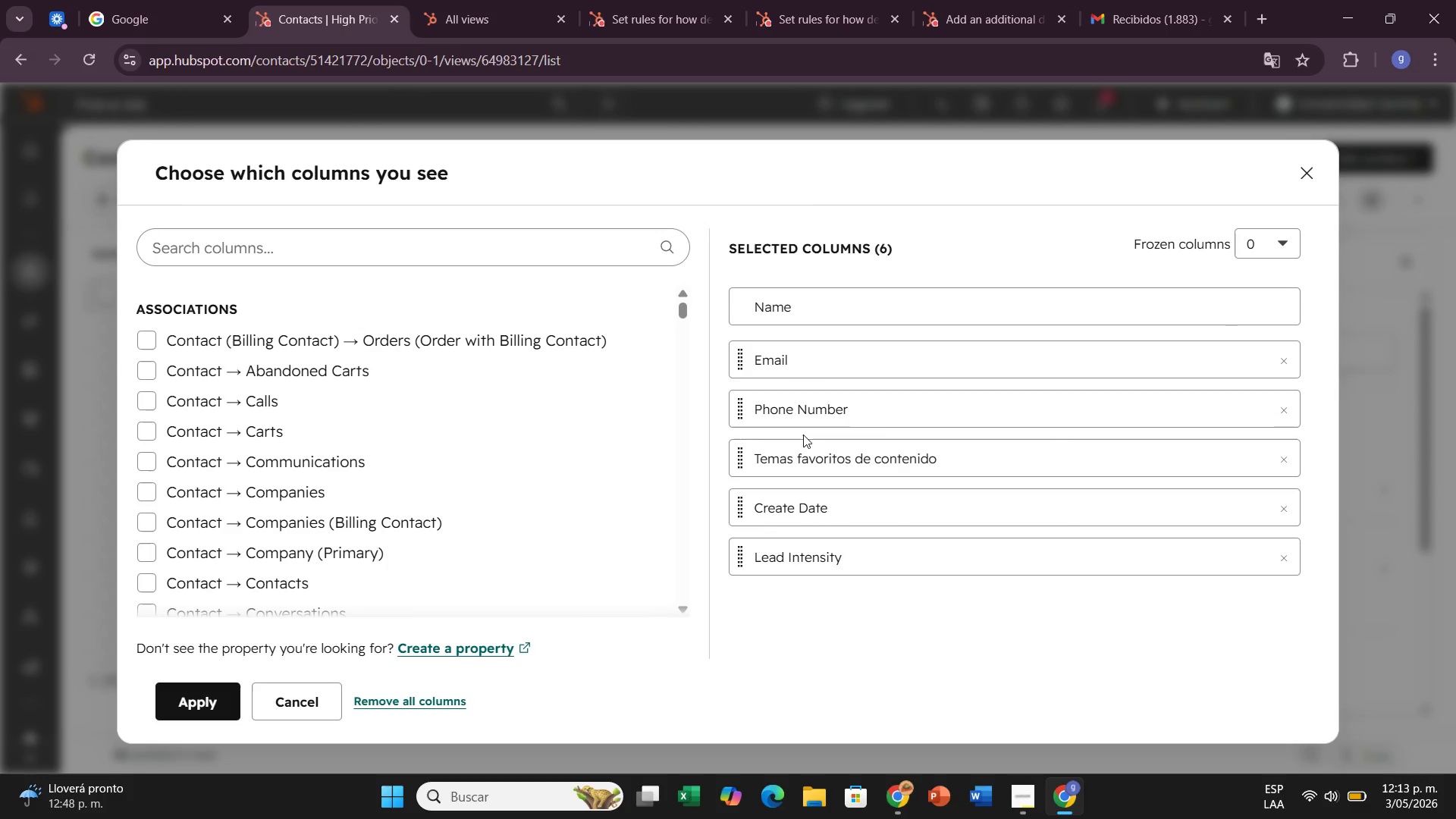 
left_click([595, 240])
 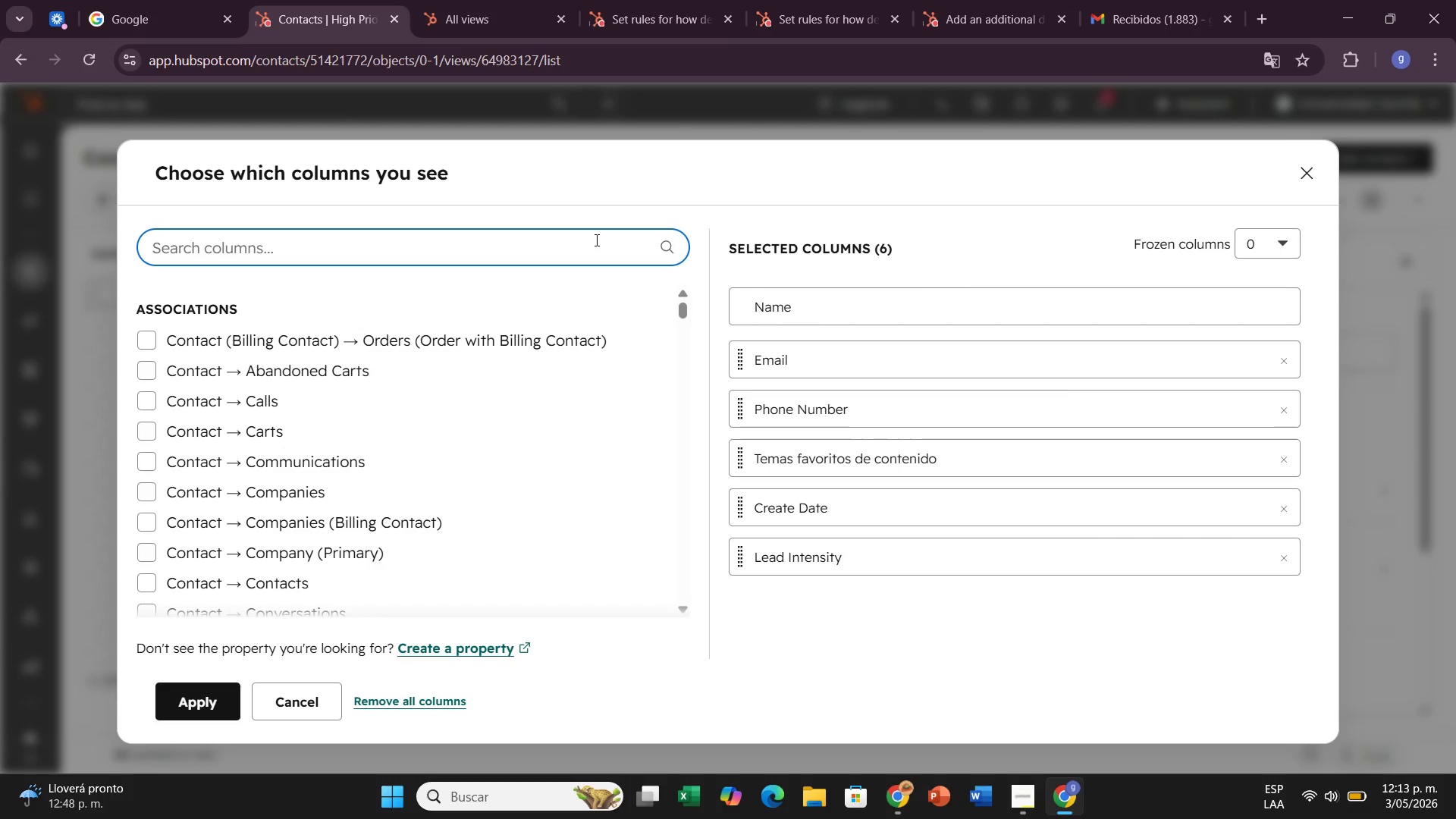 
type(prim)
 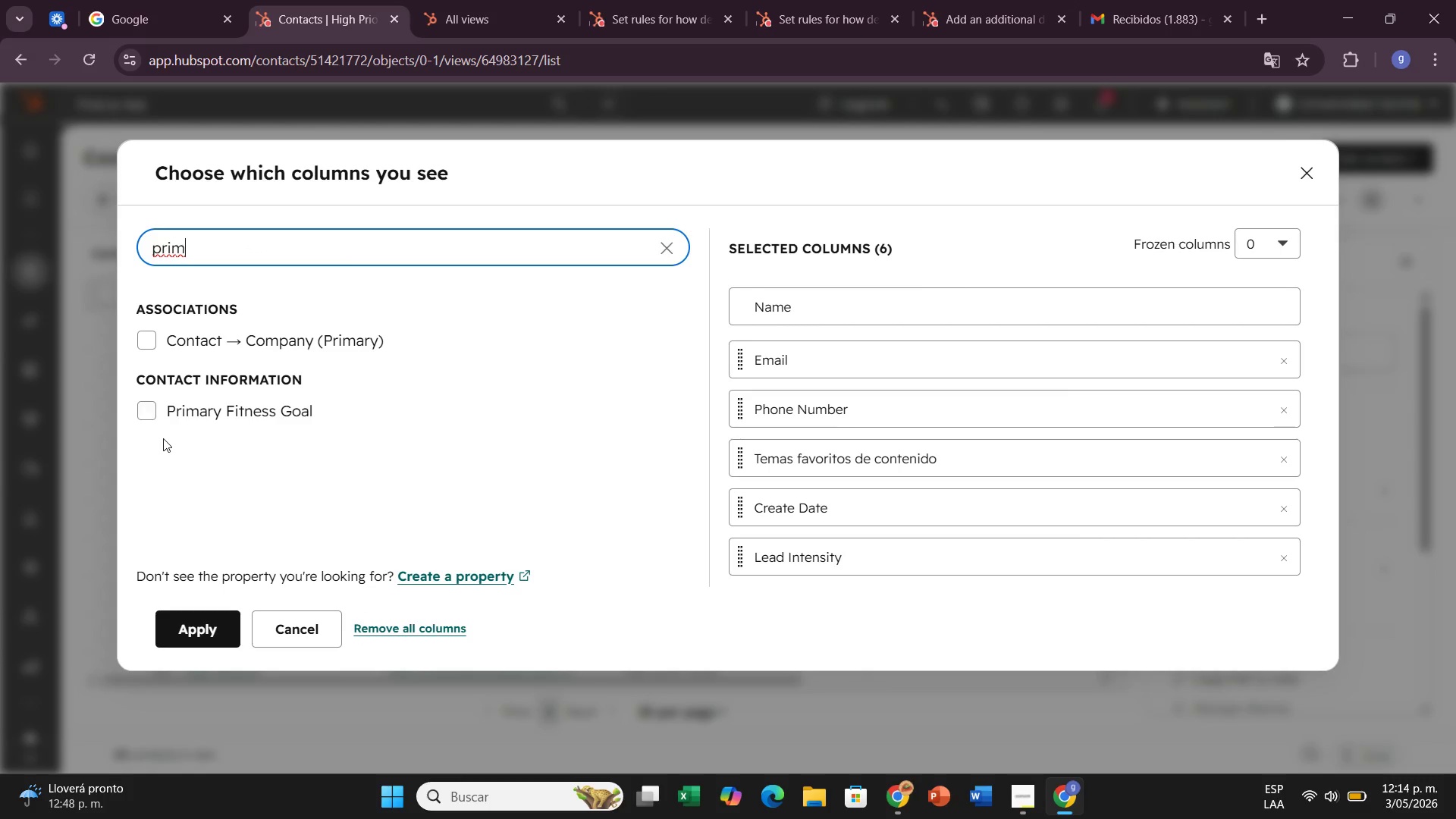 
left_click([140, 406])
 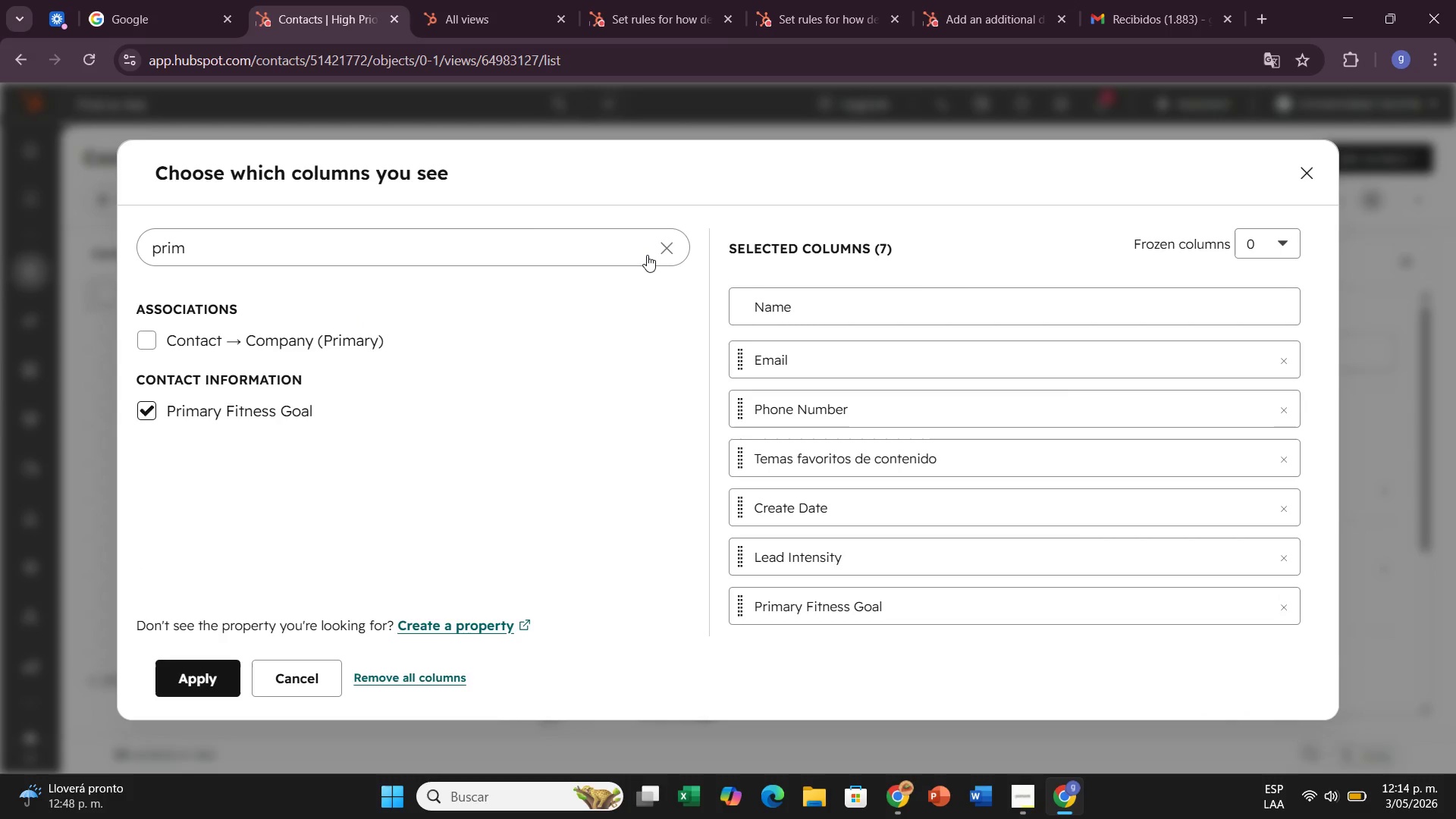 
wait(5.08)
 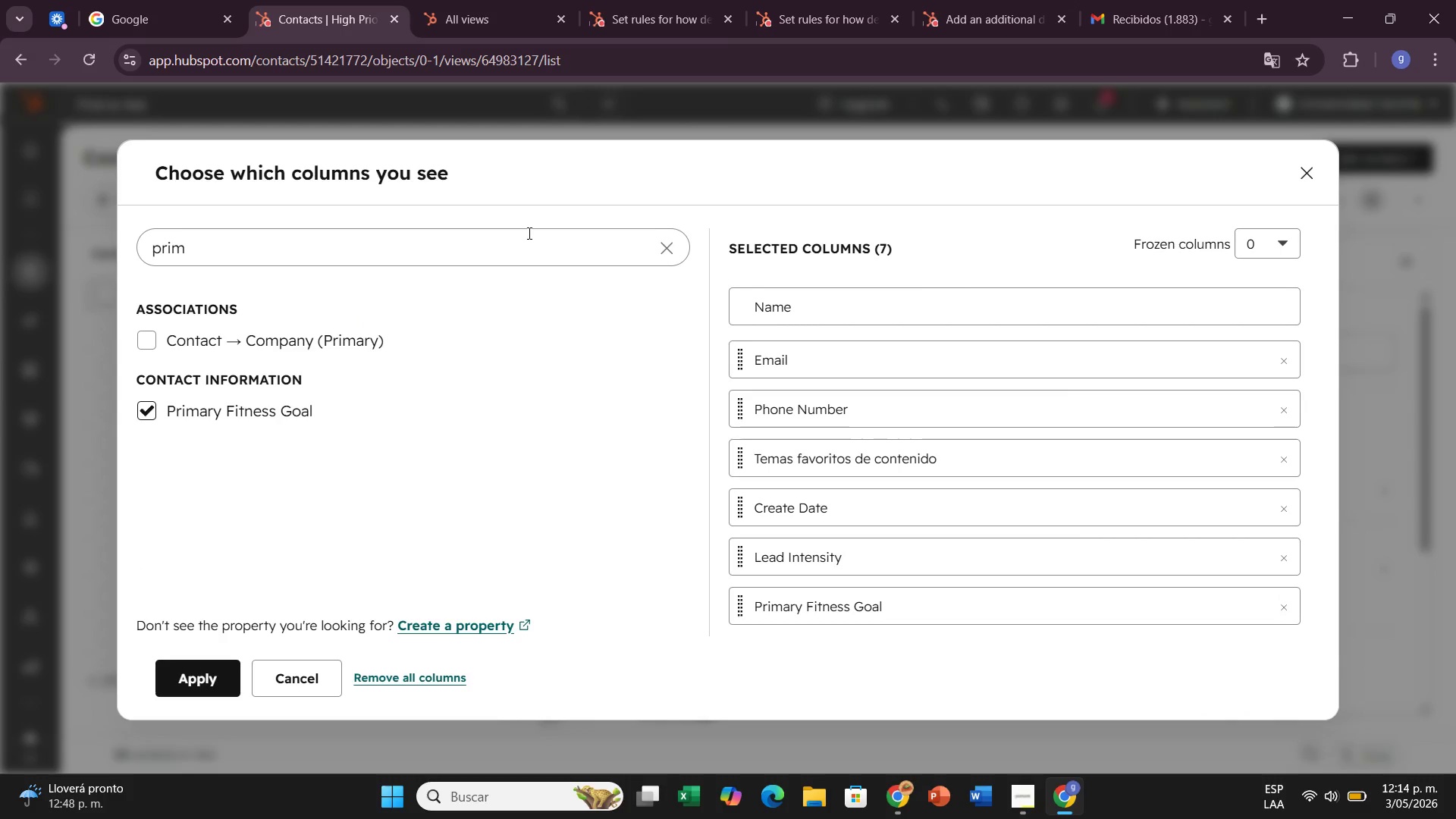 
left_click([675, 255])
 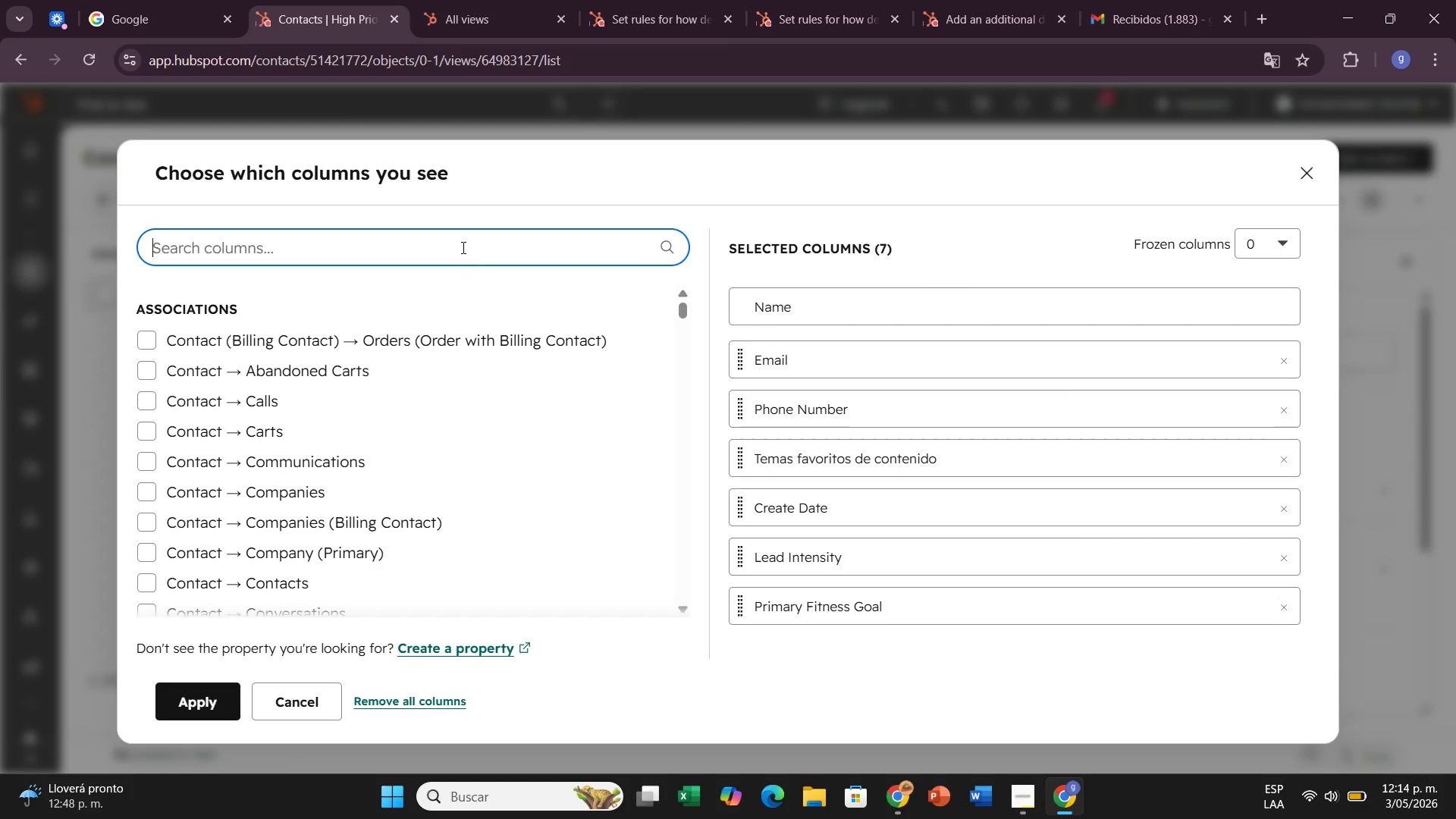 
left_click([462, 247])
 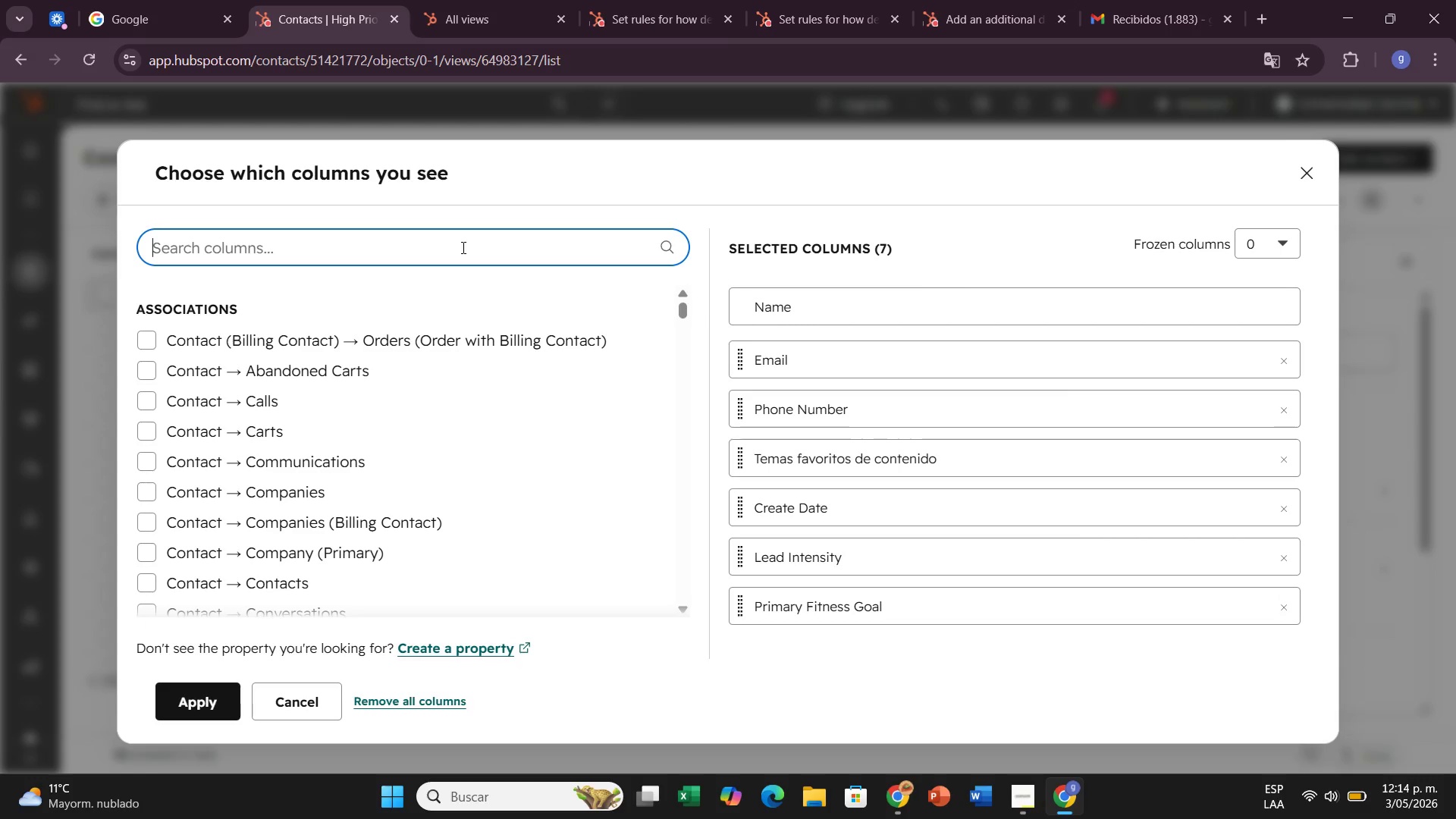 
type(inj)
 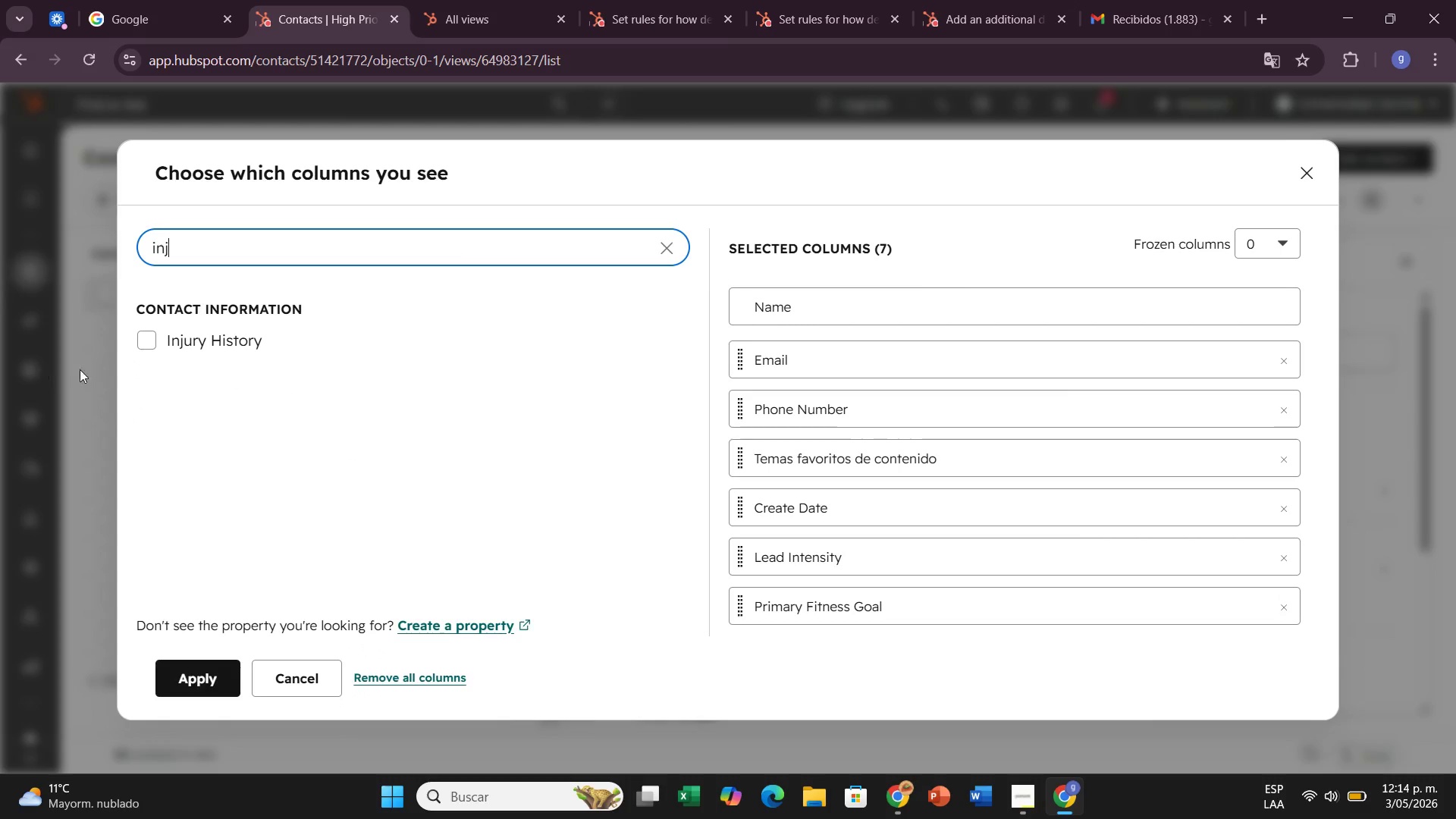 
left_click([153, 344])
 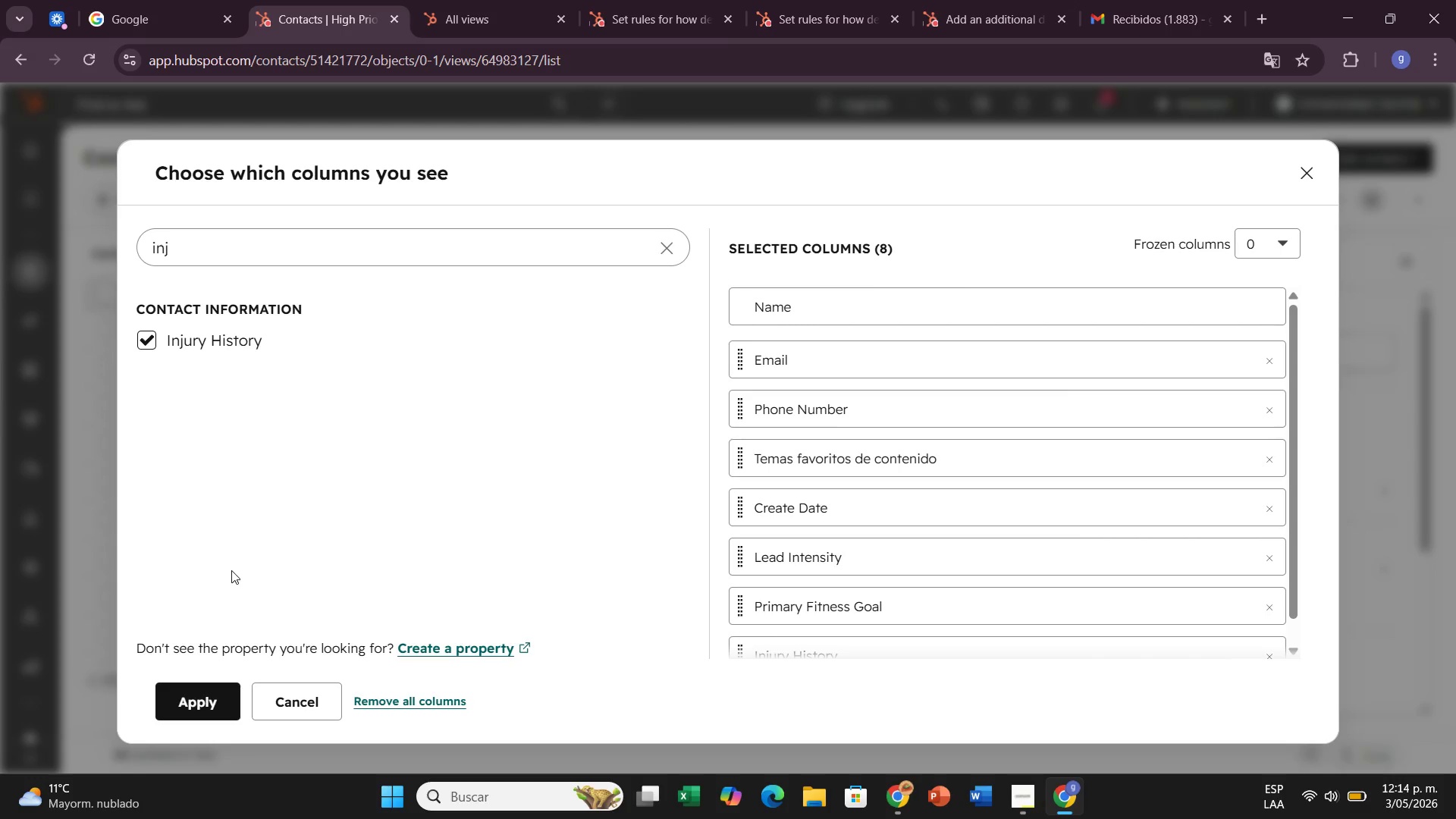 
wait(7.05)
 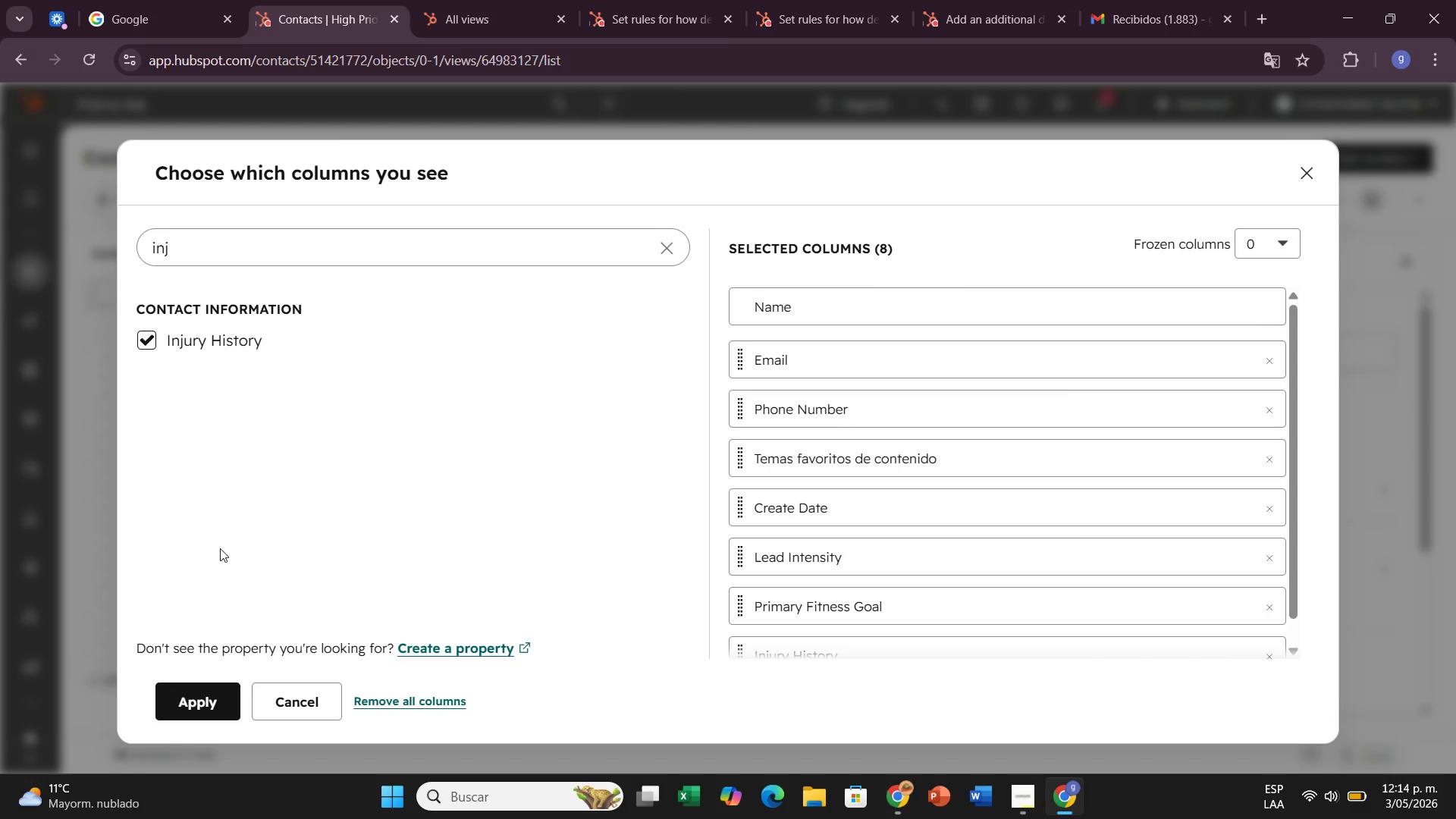 
left_click([662, 255])
 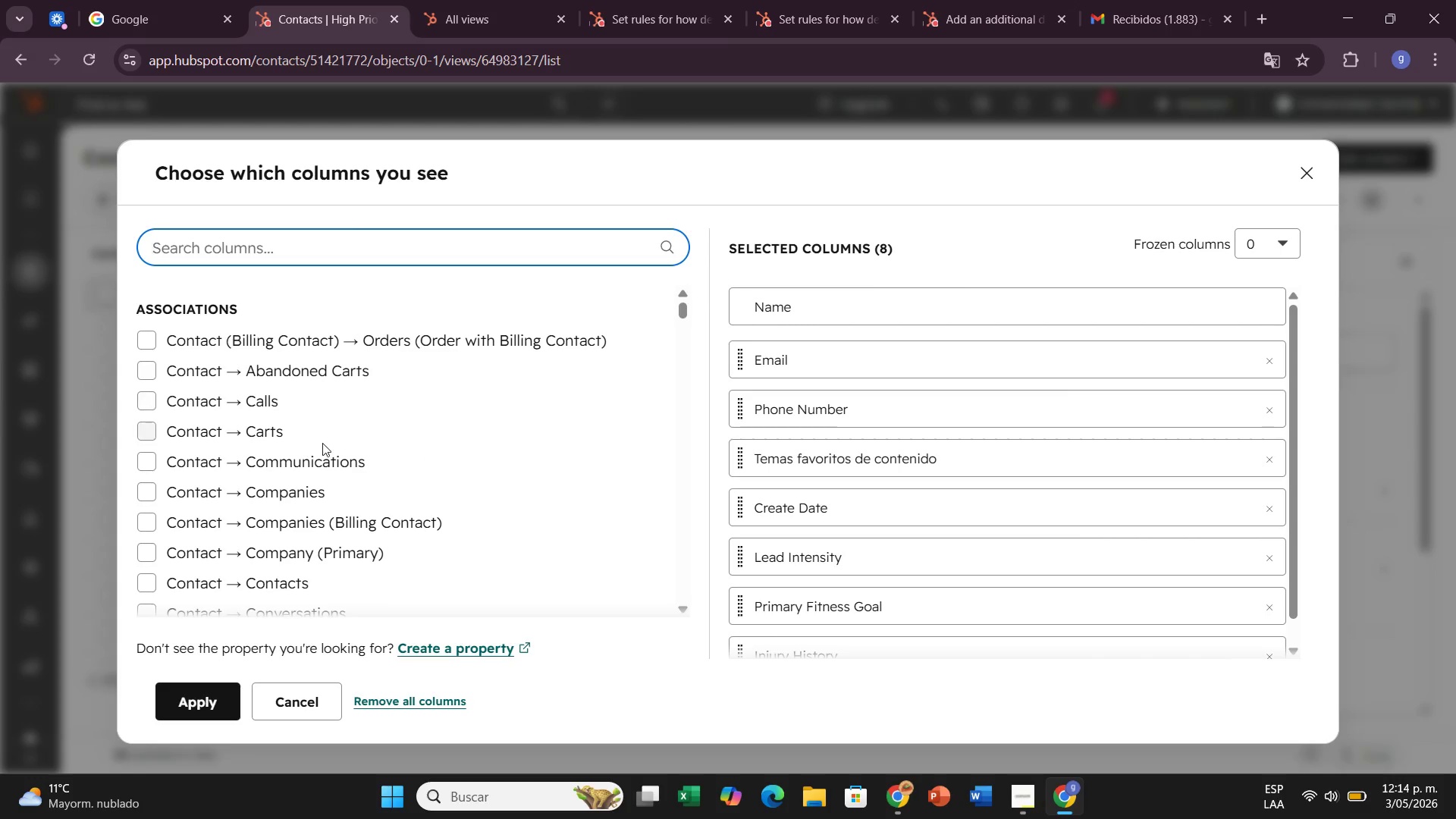 
scroll: coordinate [288, 427], scroll_direction: down, amount: 16.0
 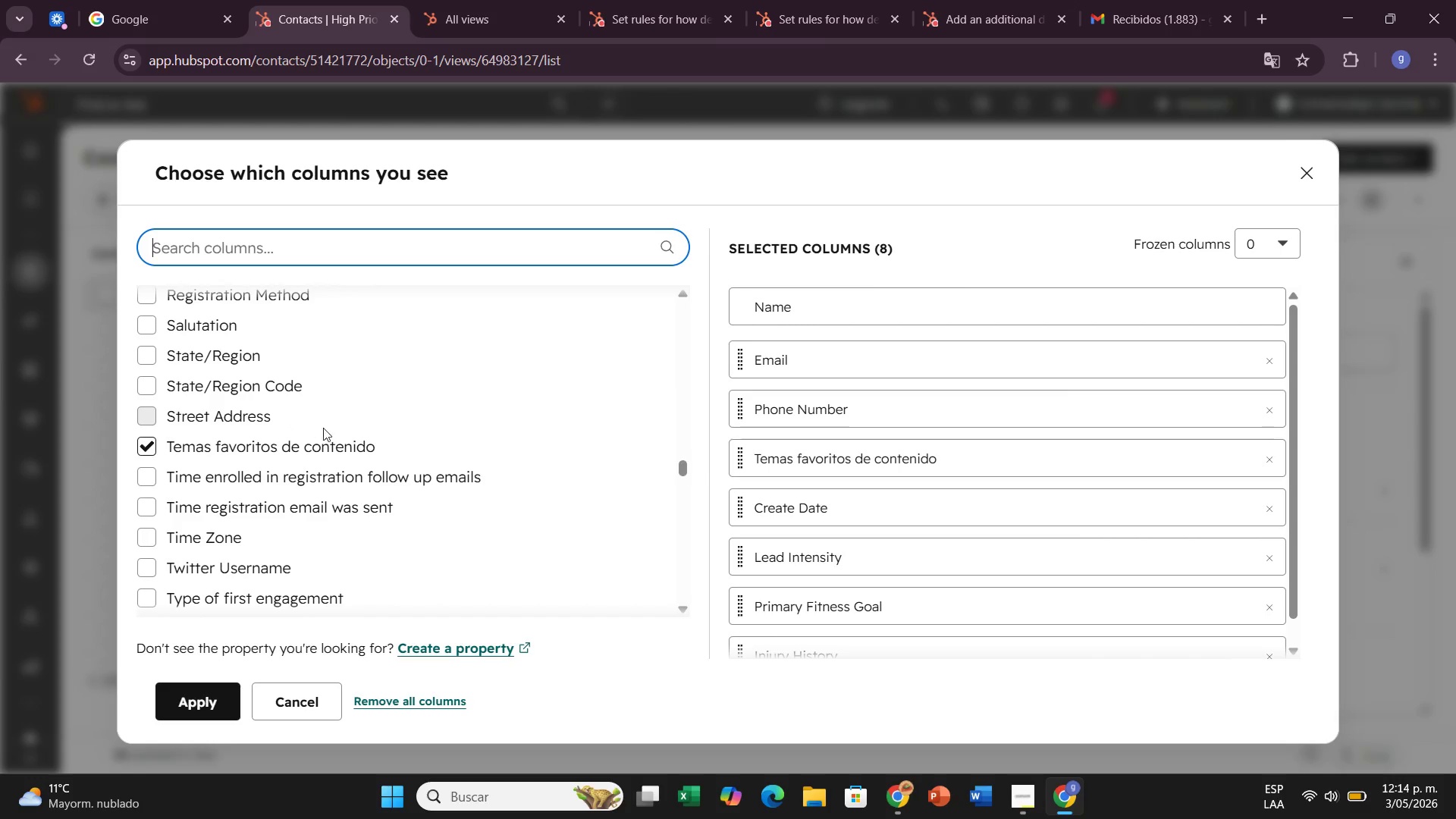 
left_click([141, 447])
 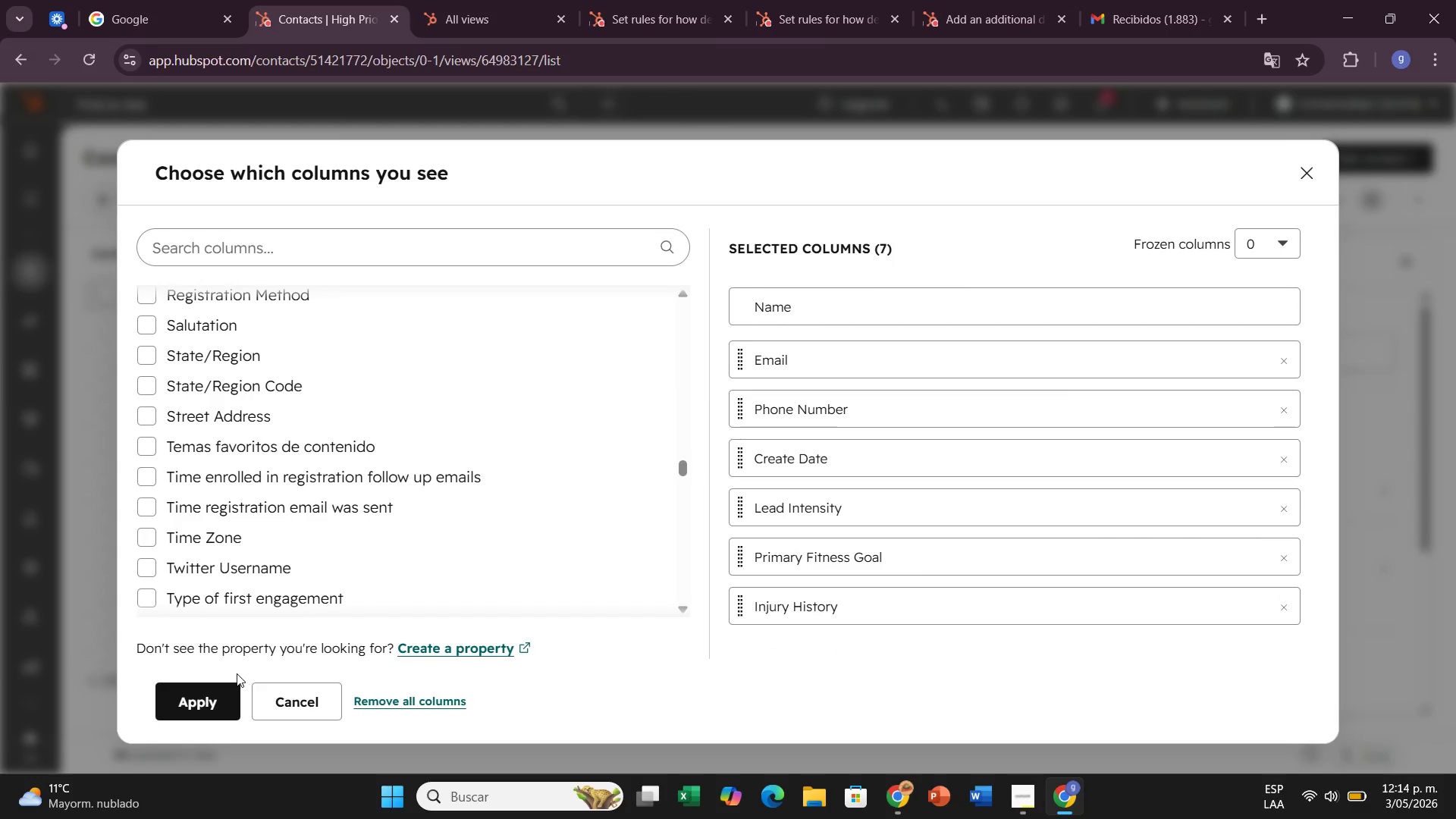 
scroll: coordinate [287, 554], scroll_direction: up, amount: 2.0
 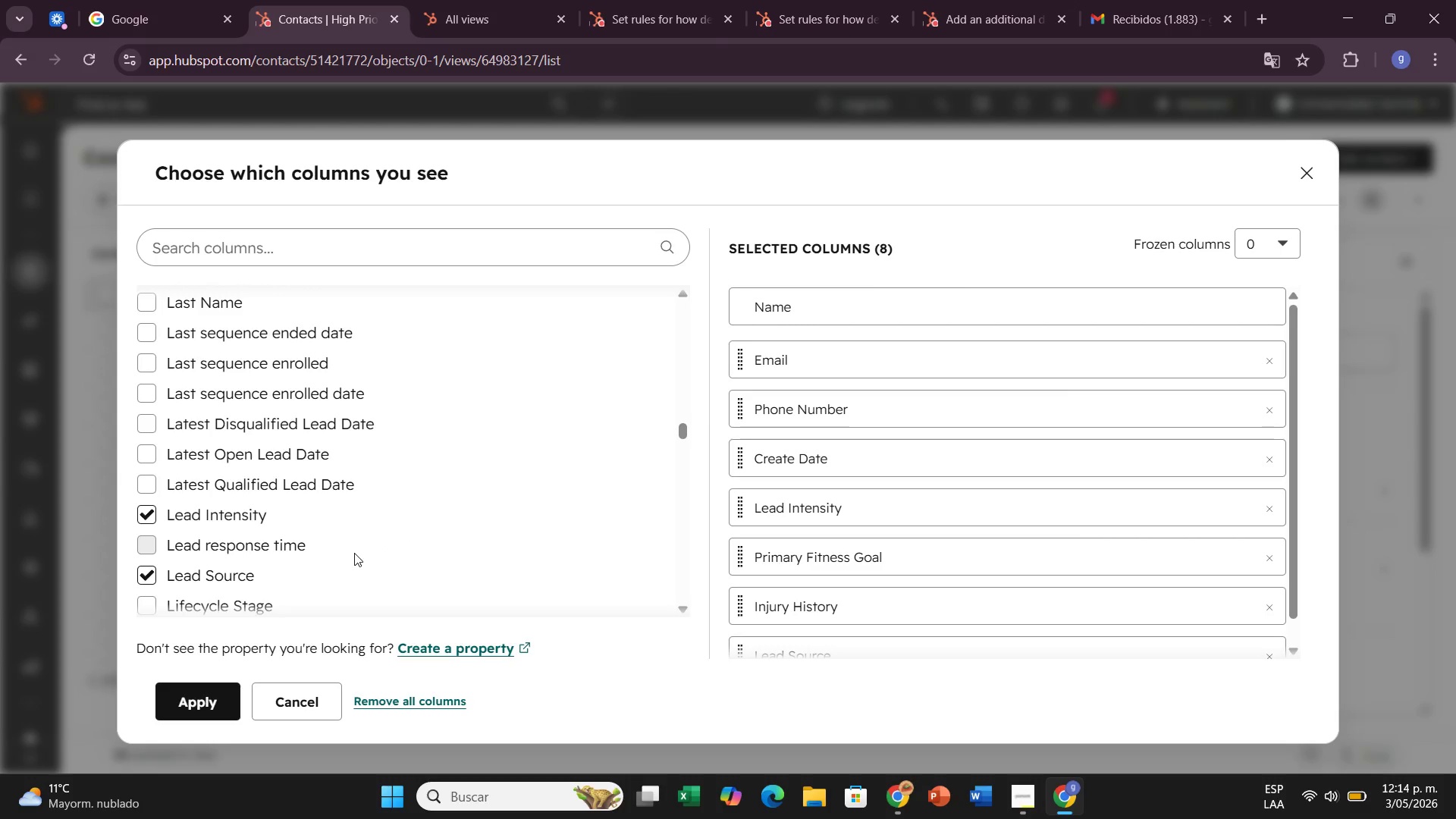 
wait(12.72)
 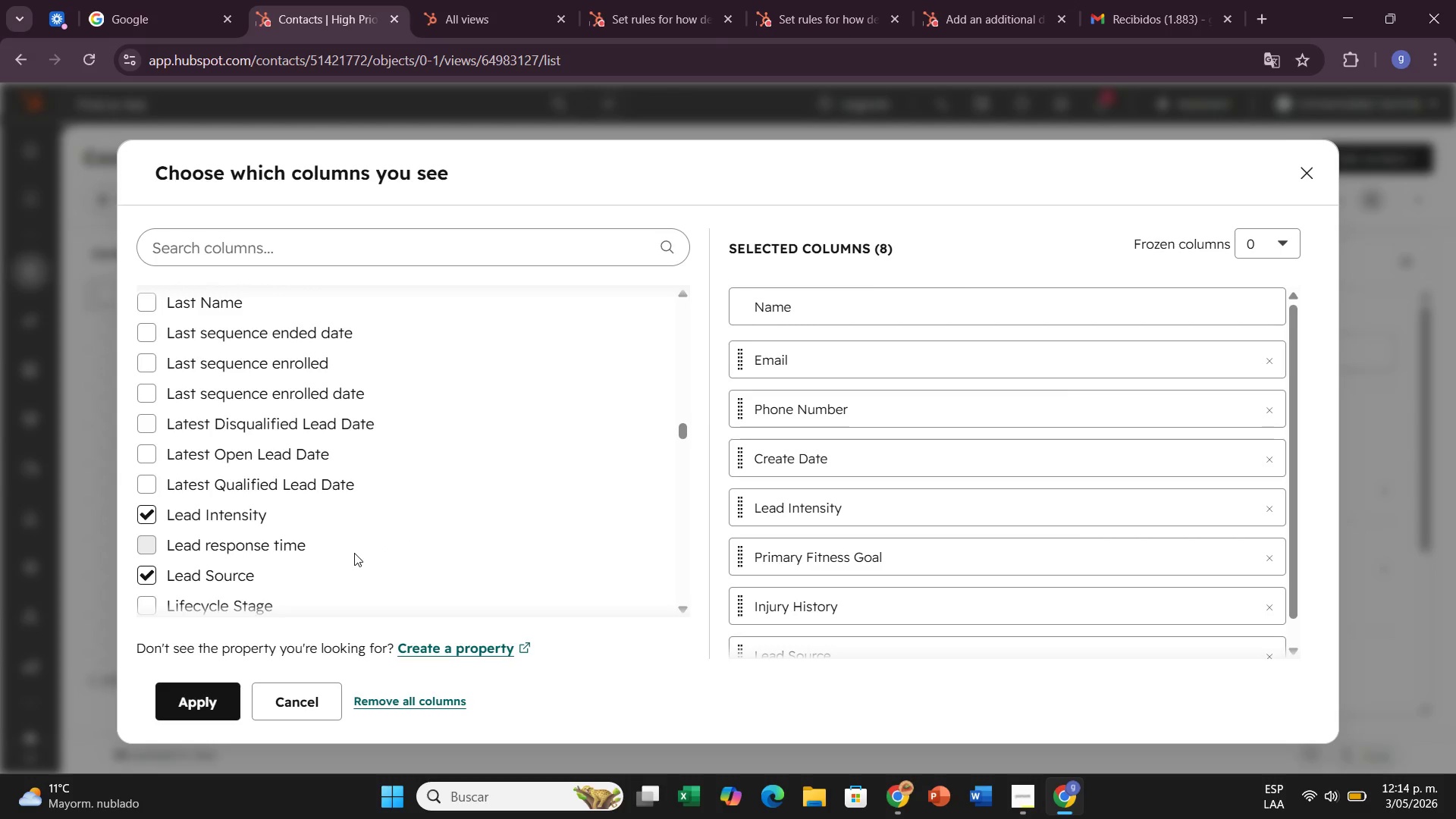 
scroll: coordinate [450, 483], scroll_direction: down, amount: 2.0
 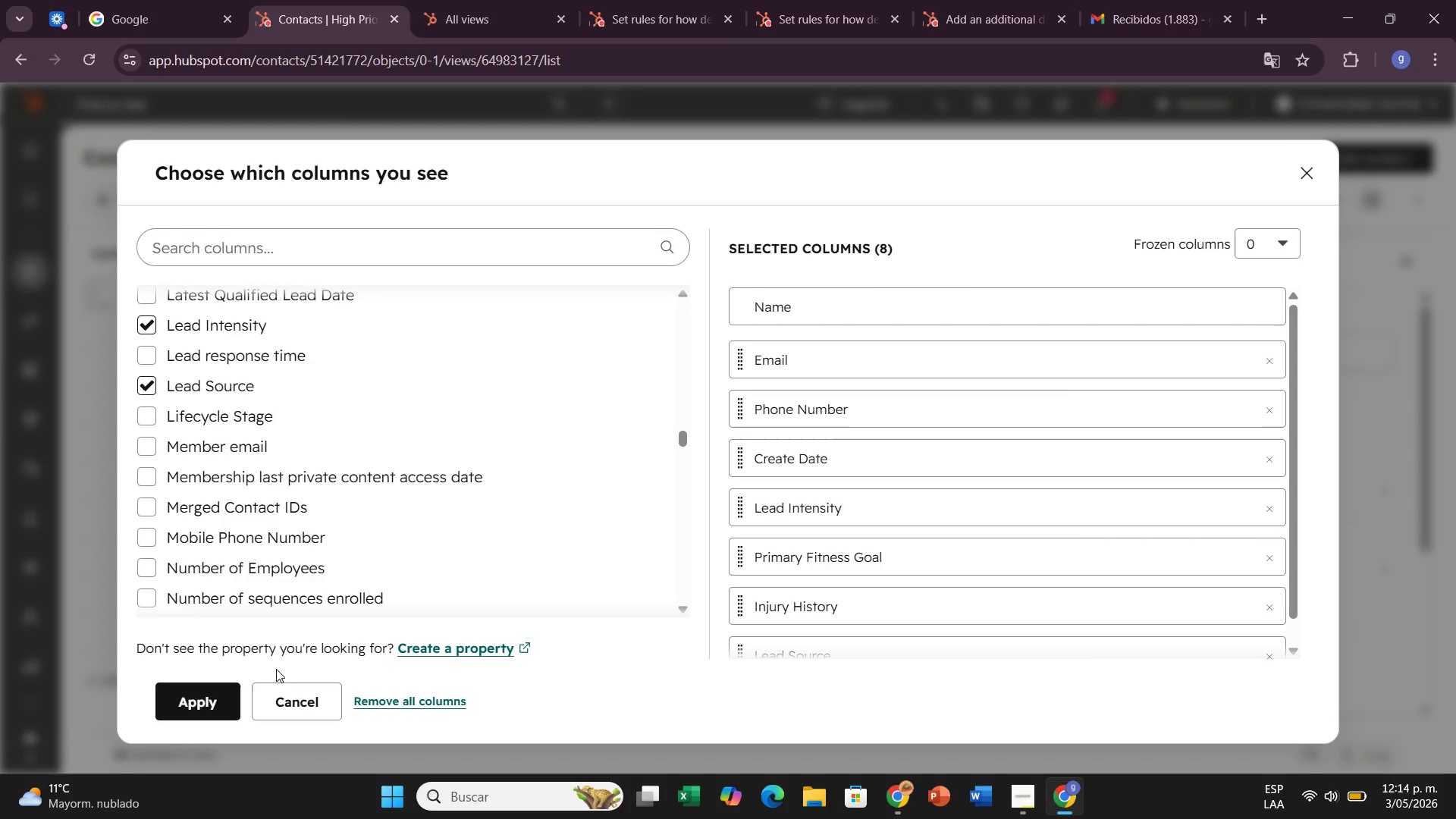 
left_click([199, 711])
 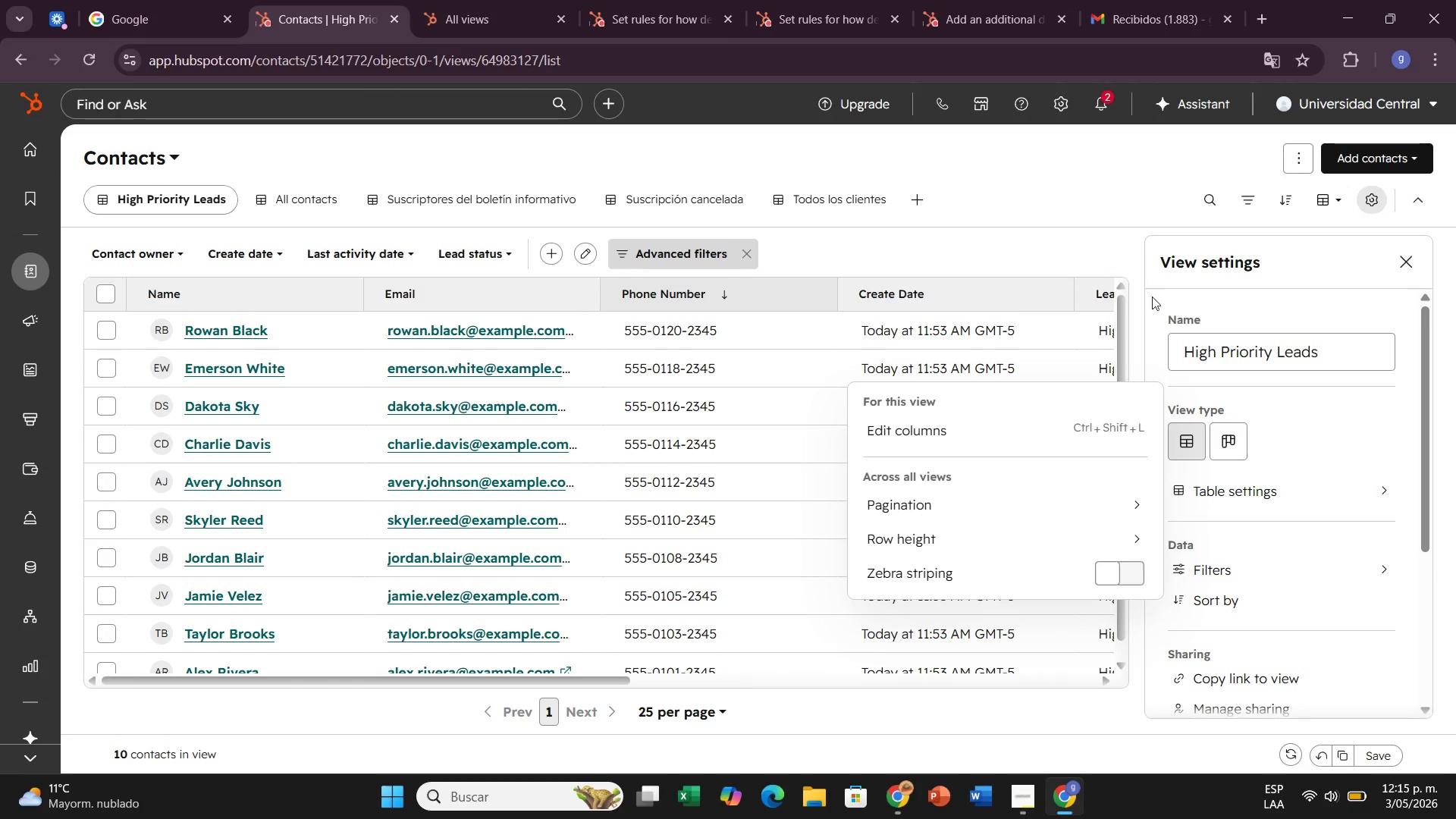 
left_click([1396, 261])
 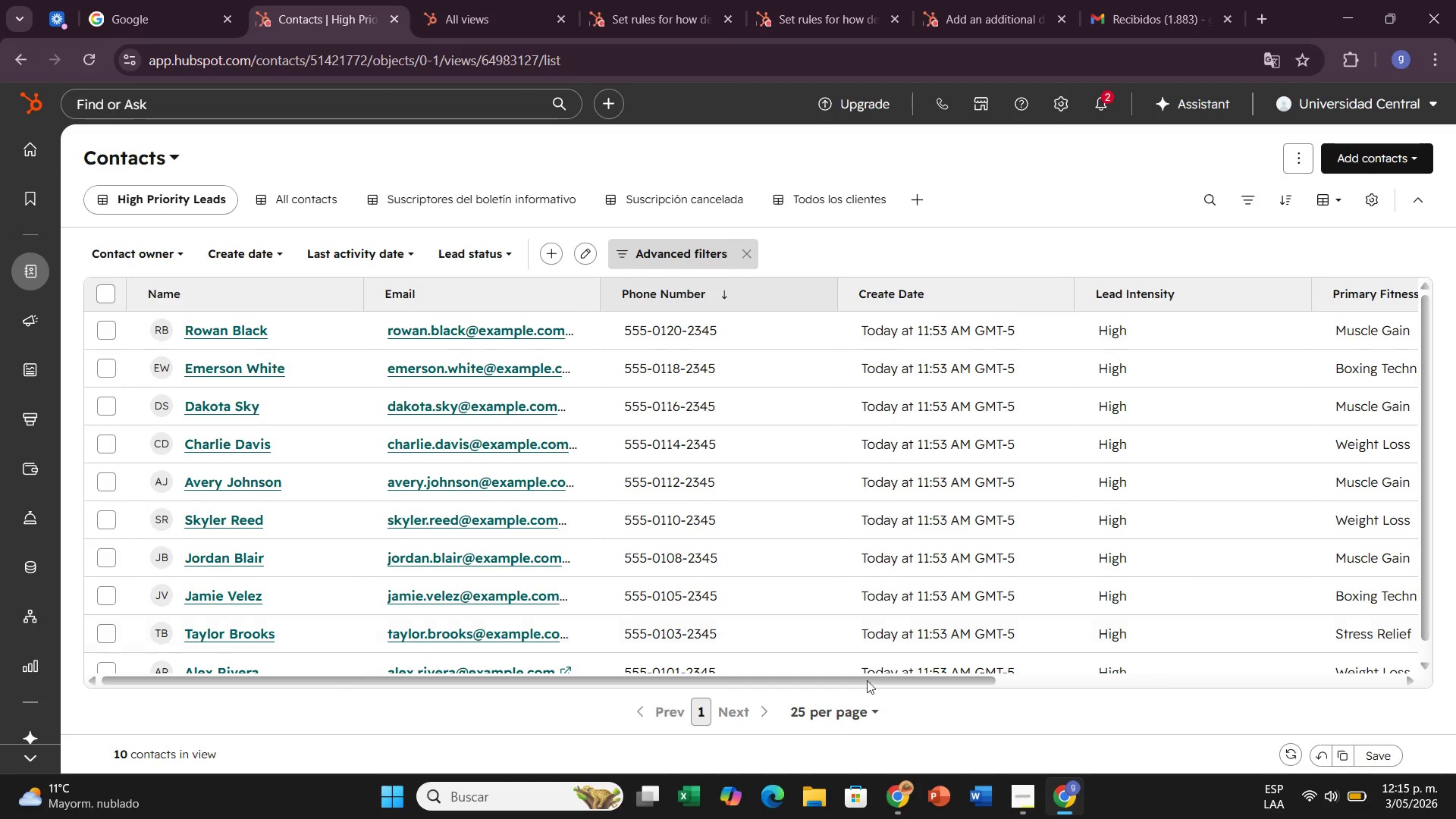 
left_click_drag(start_coordinate=[867, 674], to_coordinate=[939, 727])
 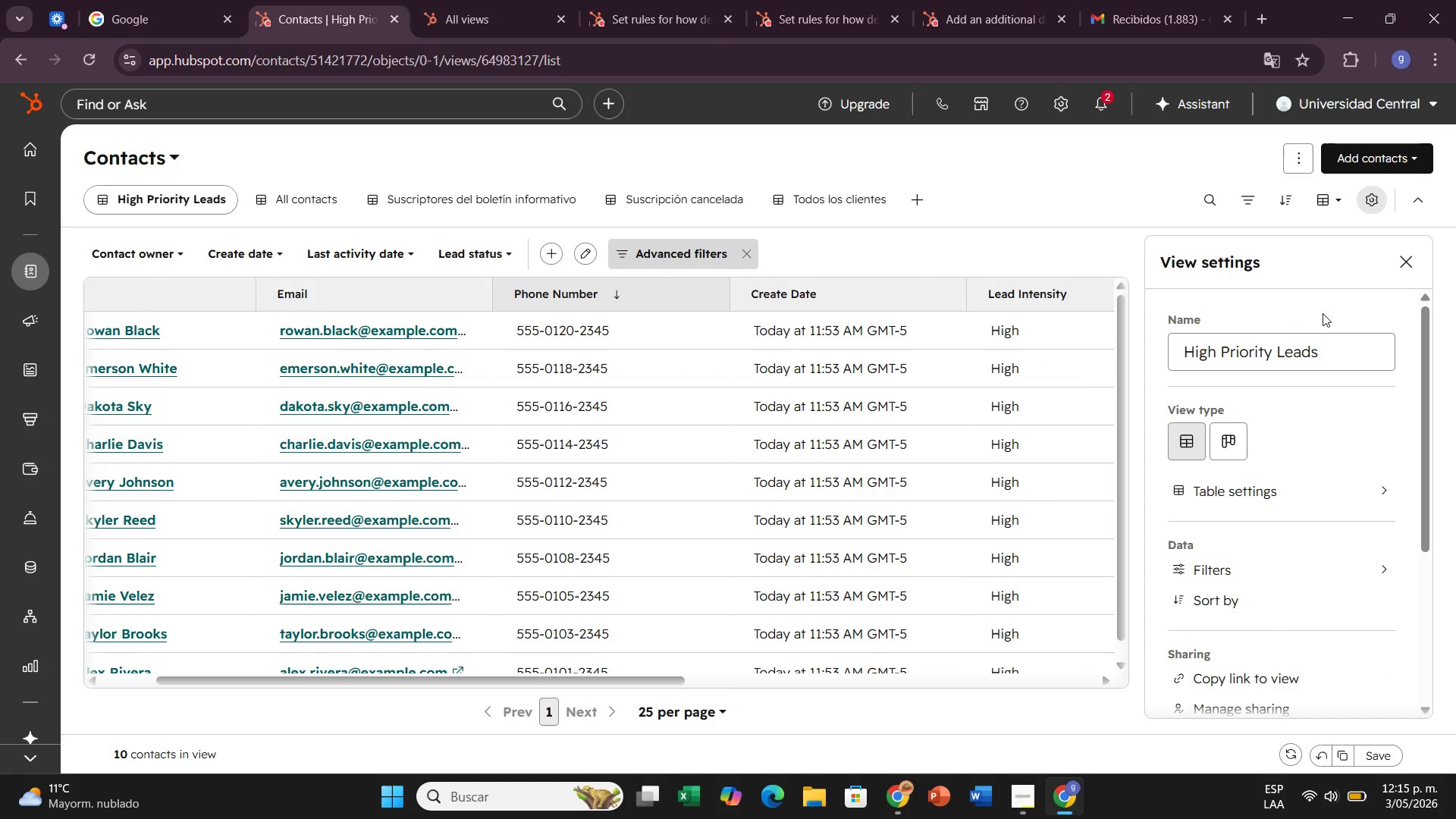 
scroll: coordinate [1289, 444], scroll_direction: down, amount: 4.0
 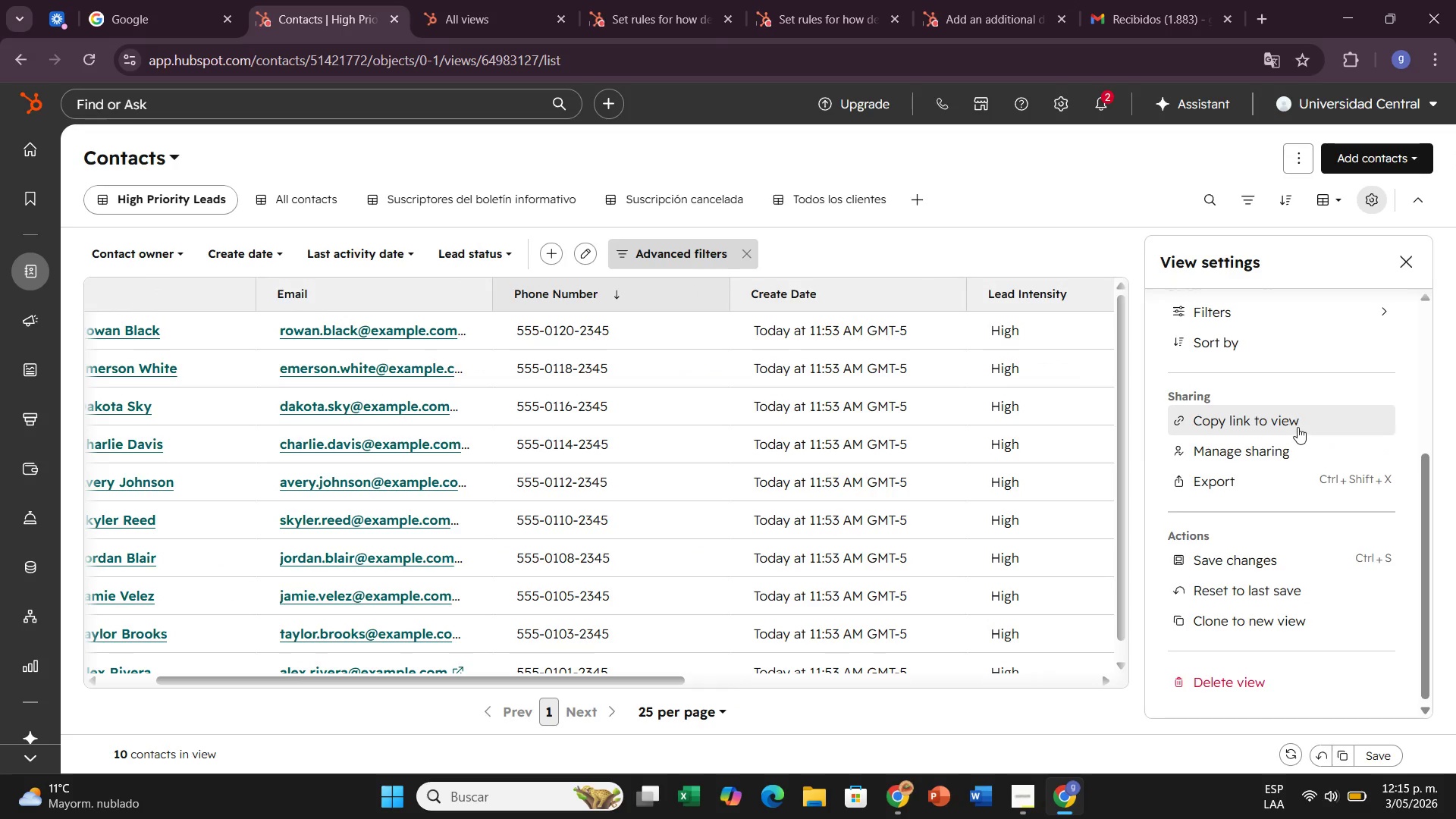 
scroll: coordinate [1298, 427], scroll_direction: up, amount: 1.0
 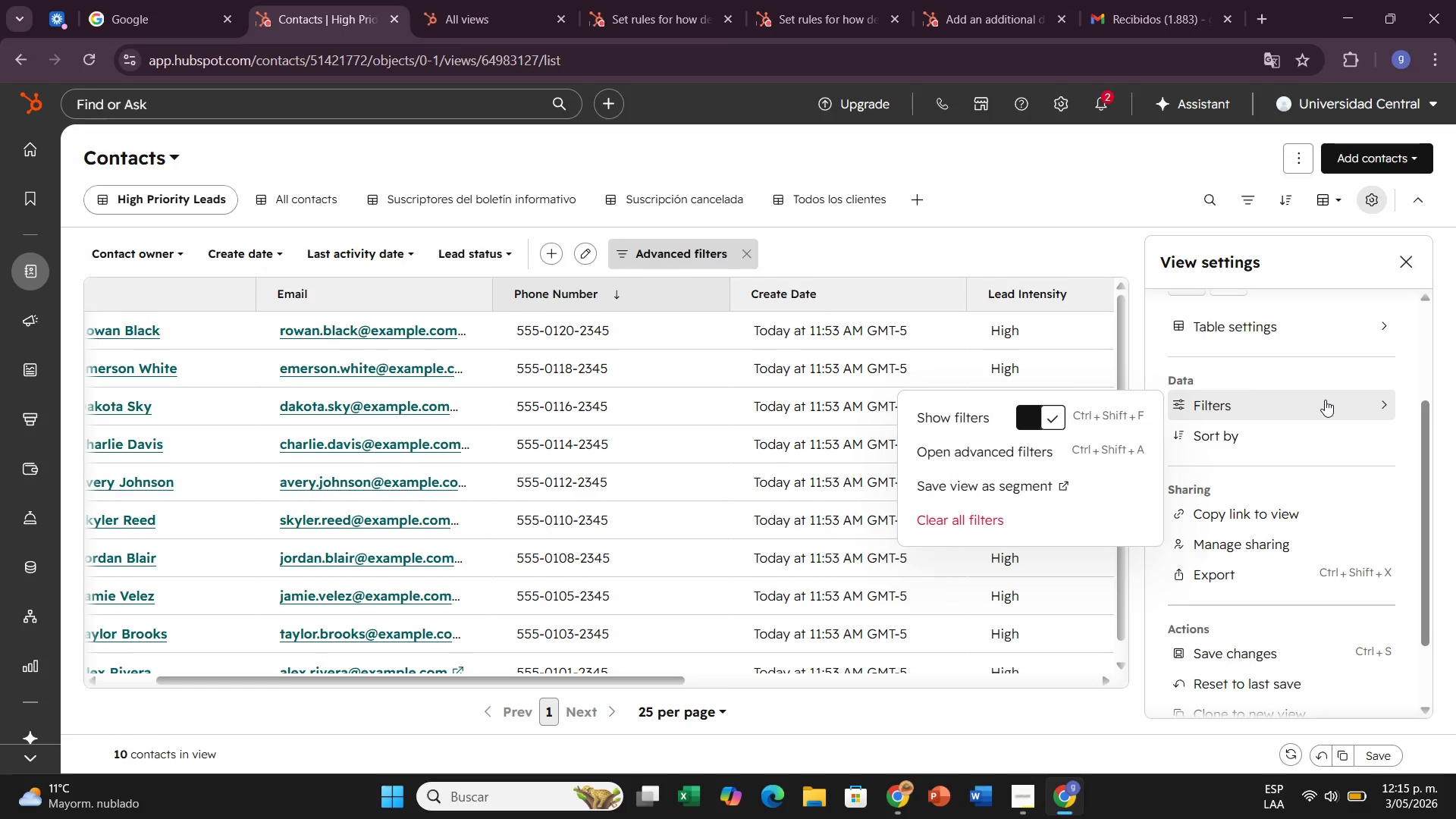 
wait(7.72)
 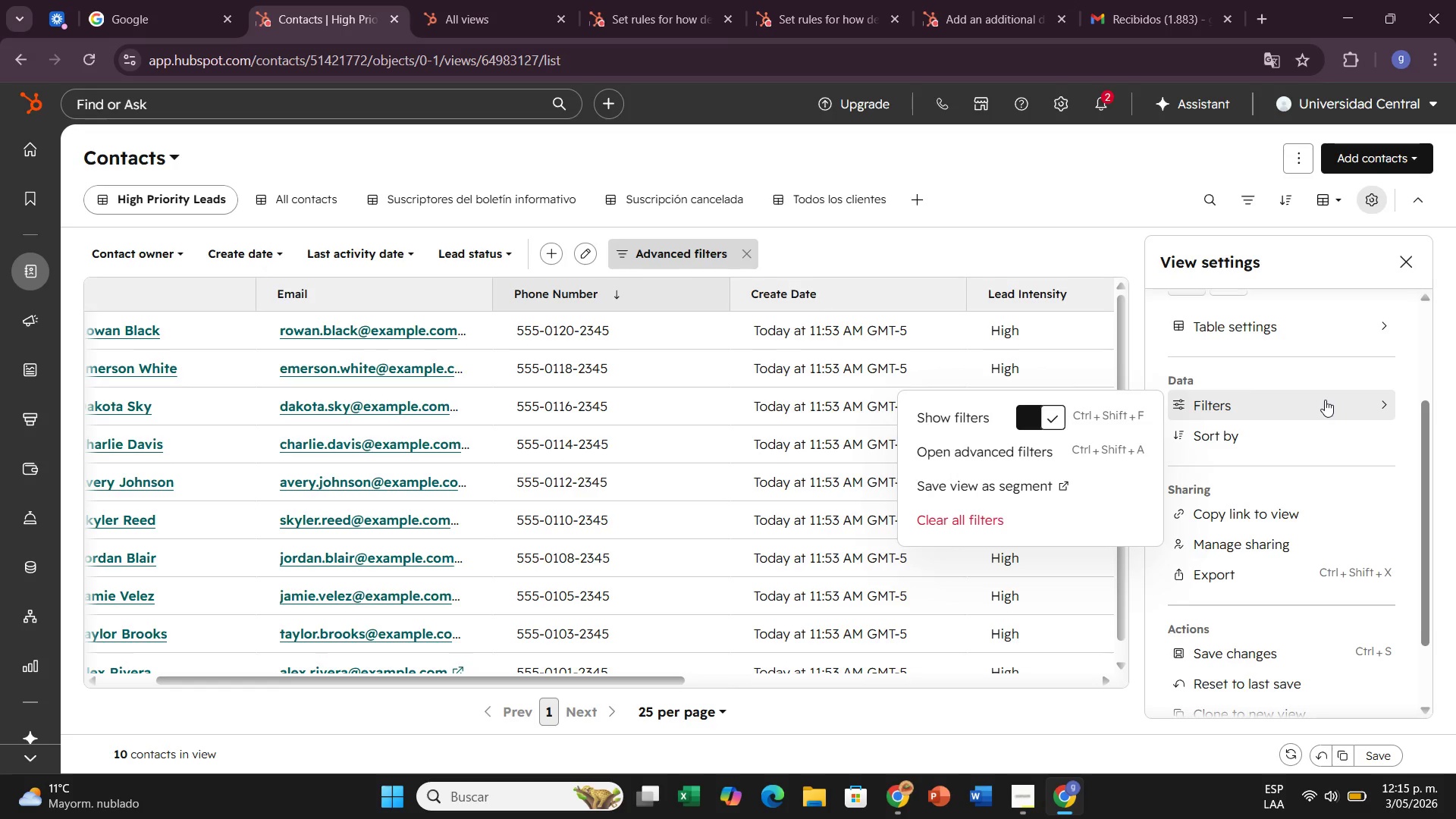 
left_click([1325, 400])
 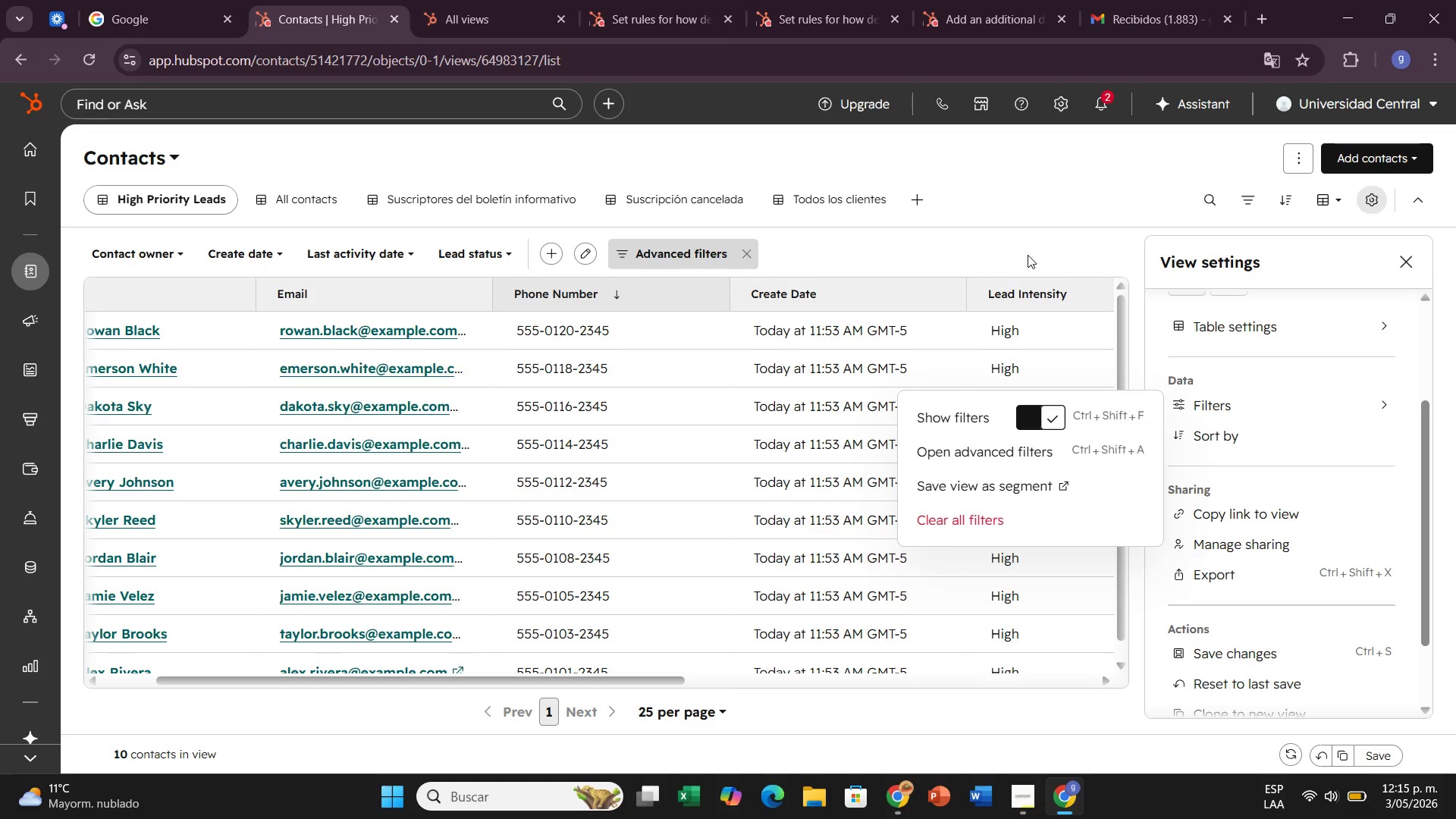 
wait(8.08)
 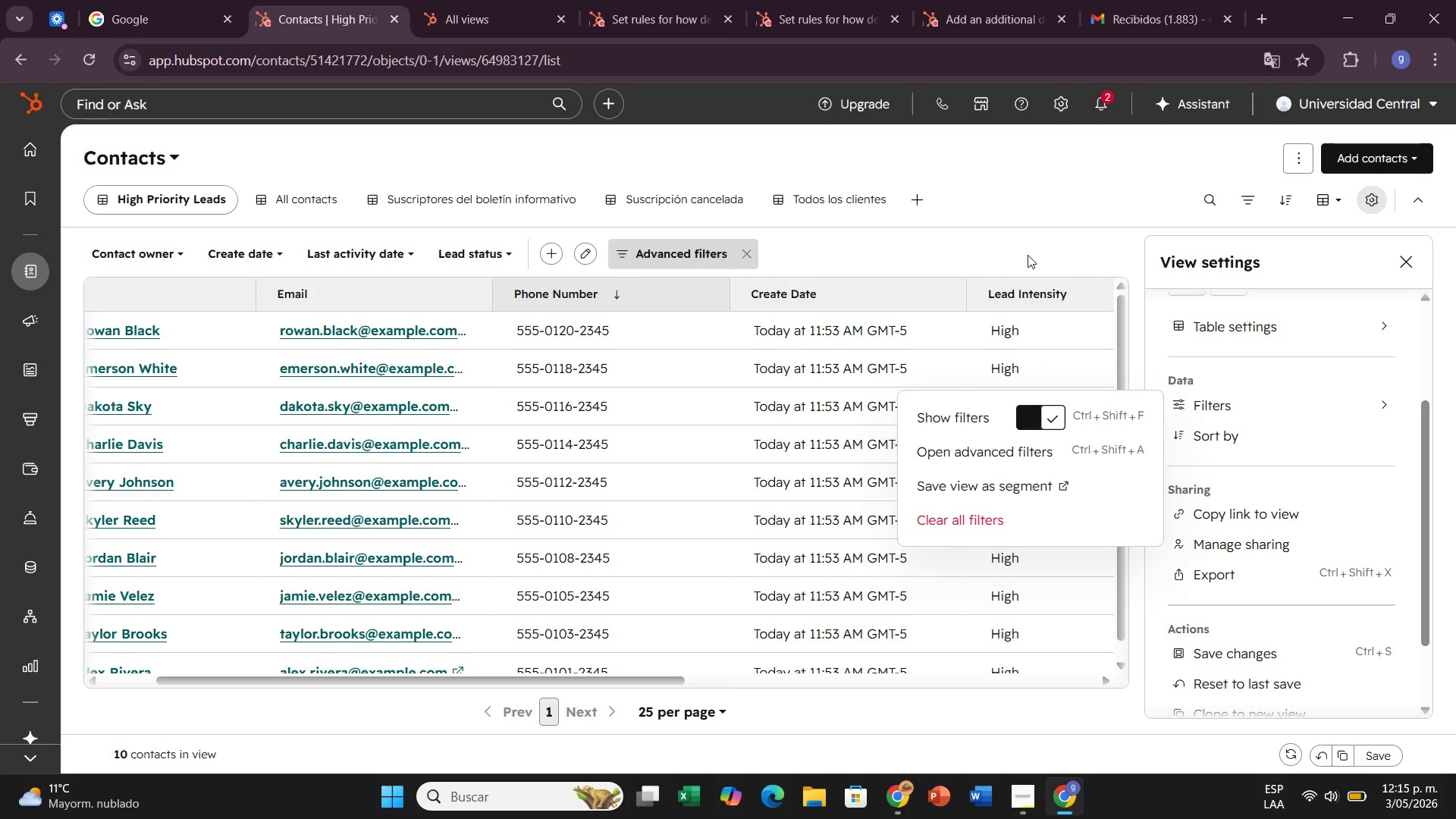 
left_click([1395, 258])
 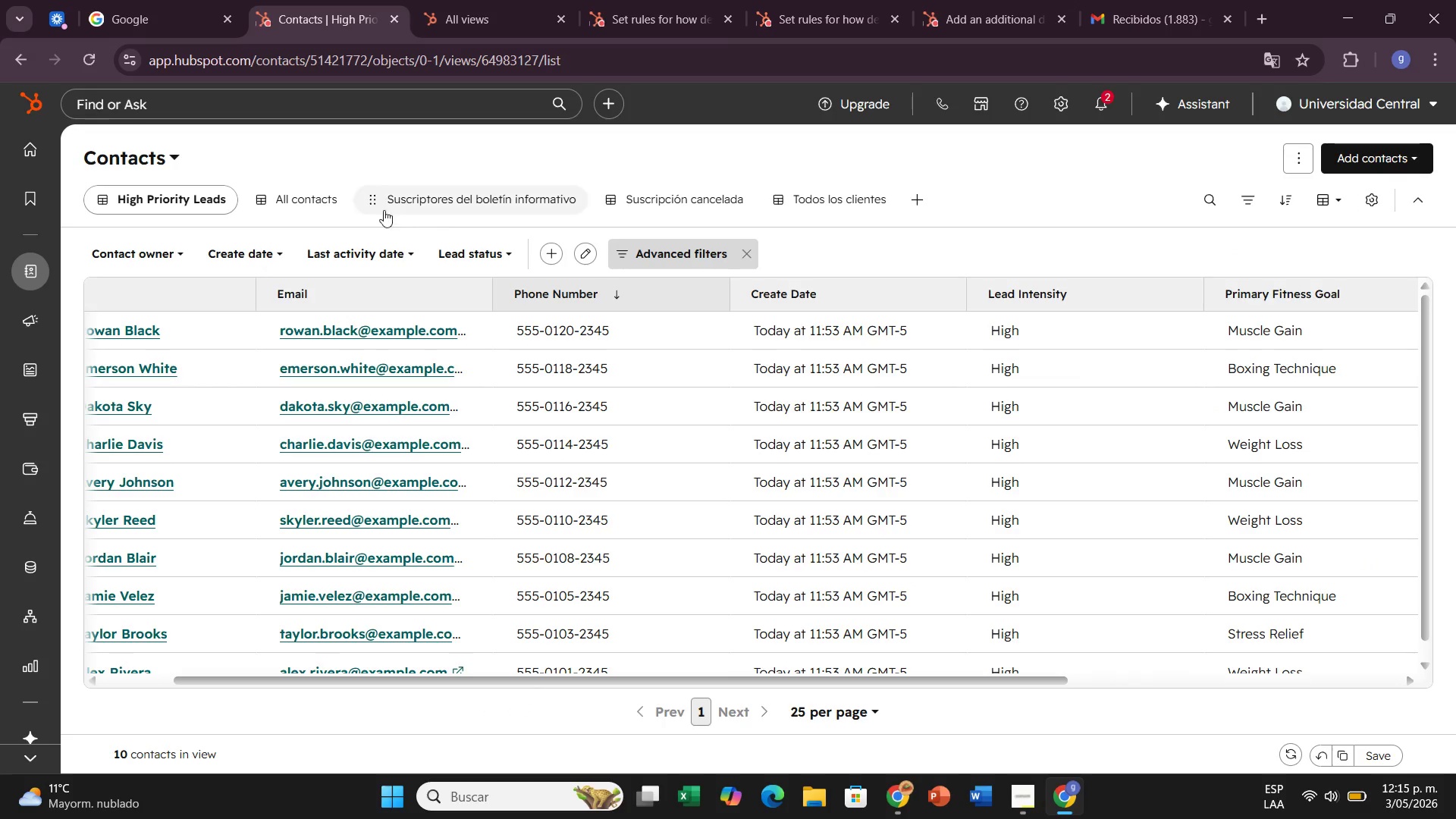 
left_click([328, 202])
 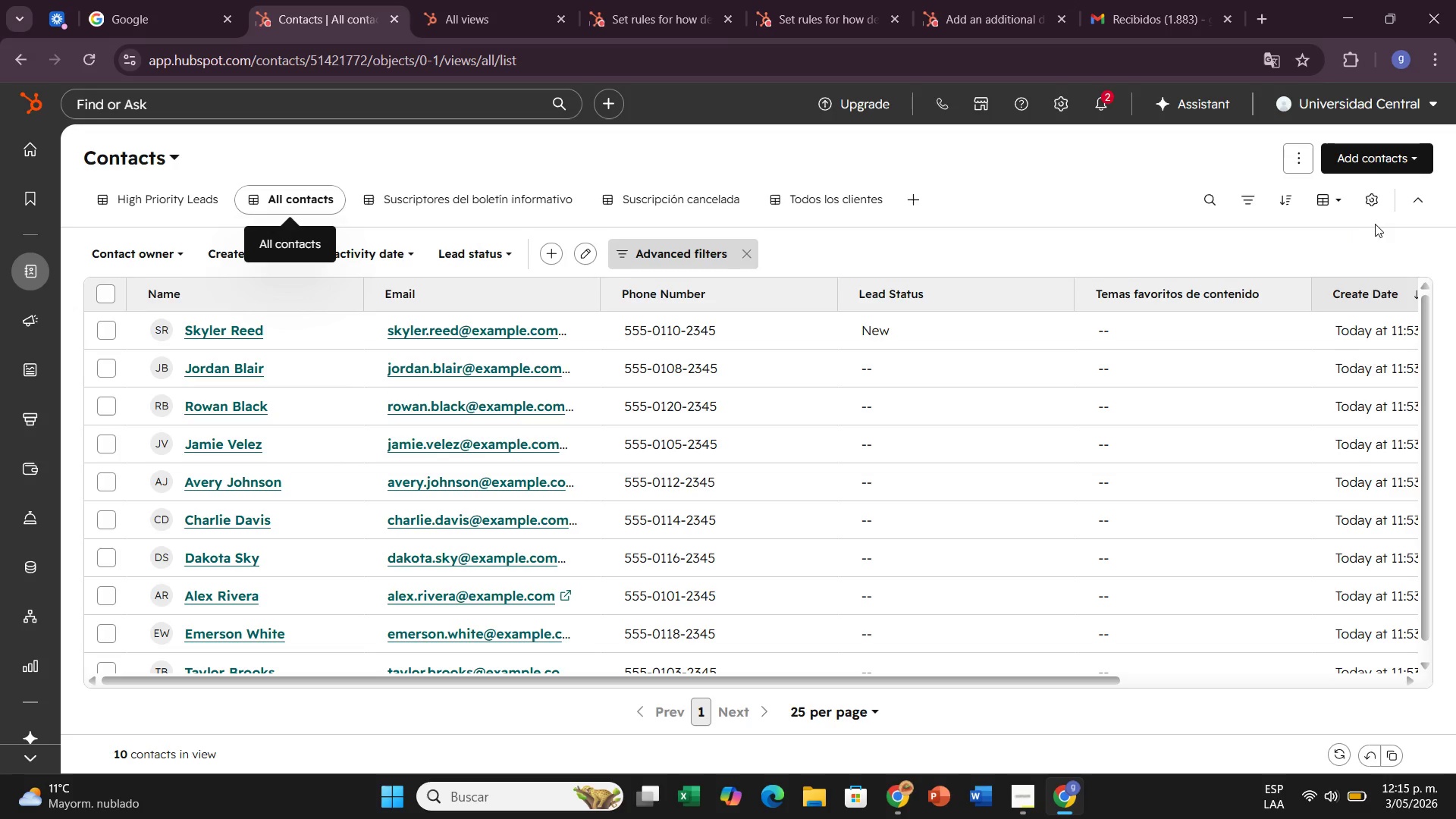 
wait(6.61)
 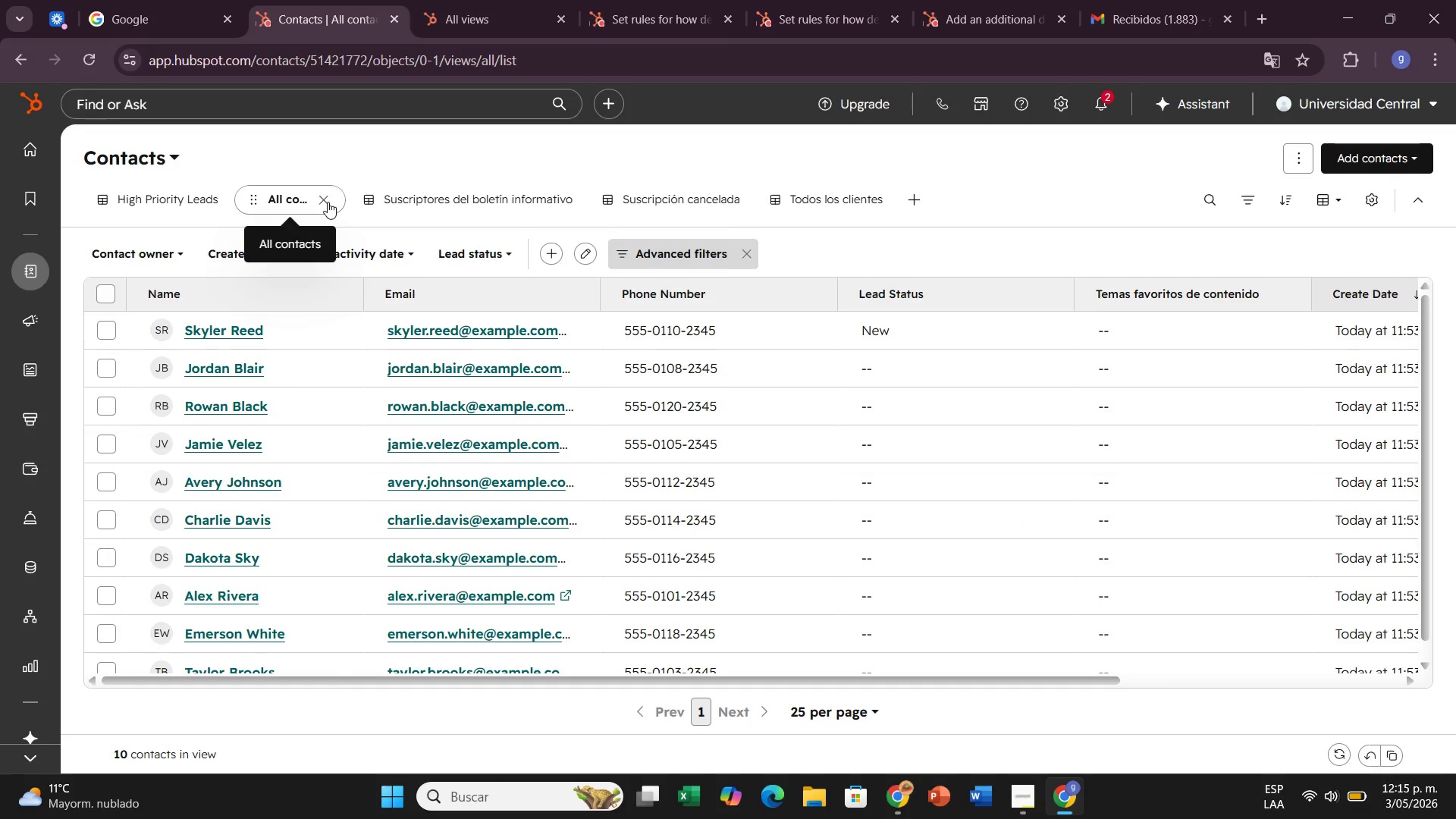 
left_click([1364, 206])
 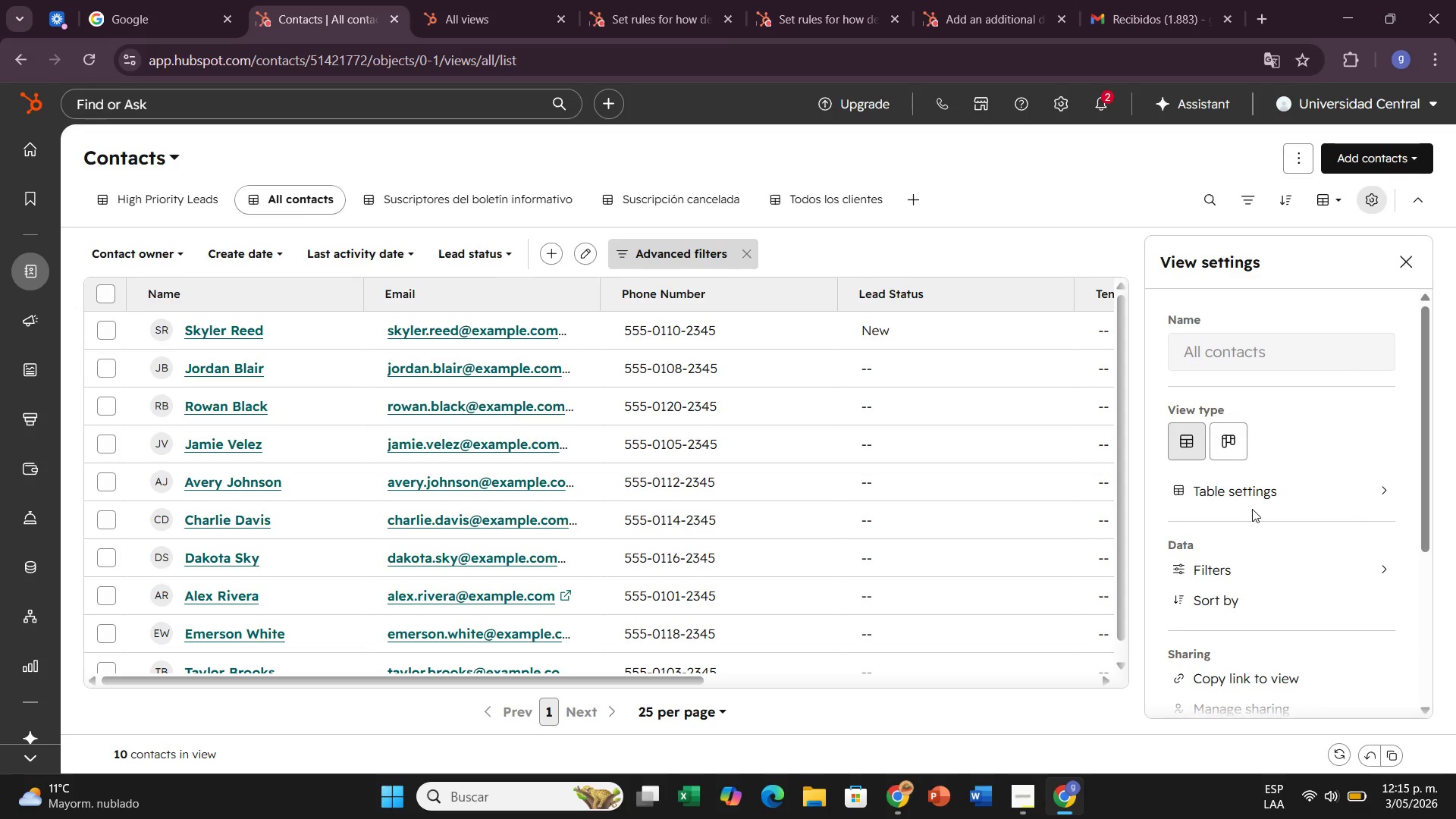 
left_click([1247, 490])
 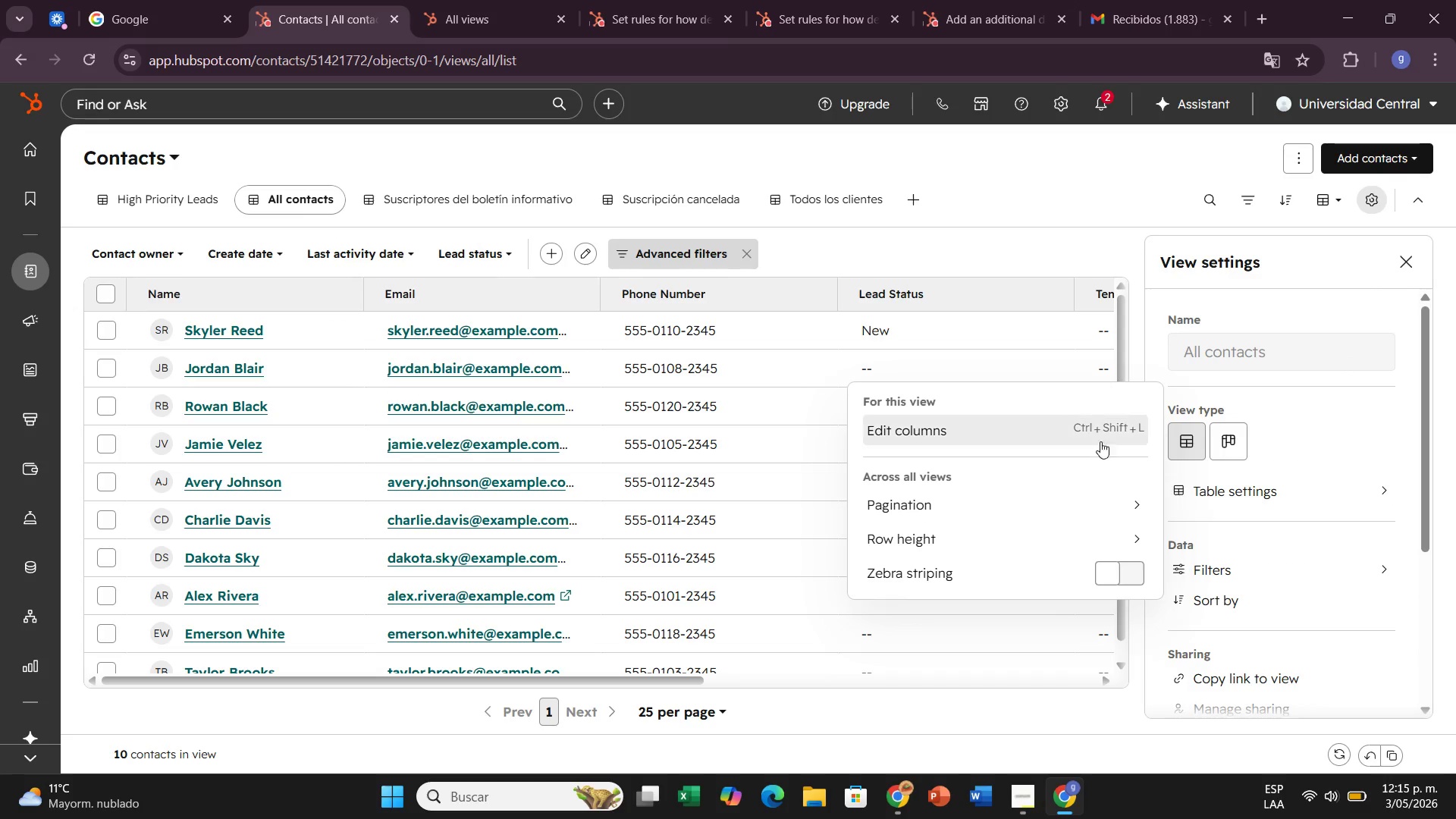 
left_click([1125, 416])
 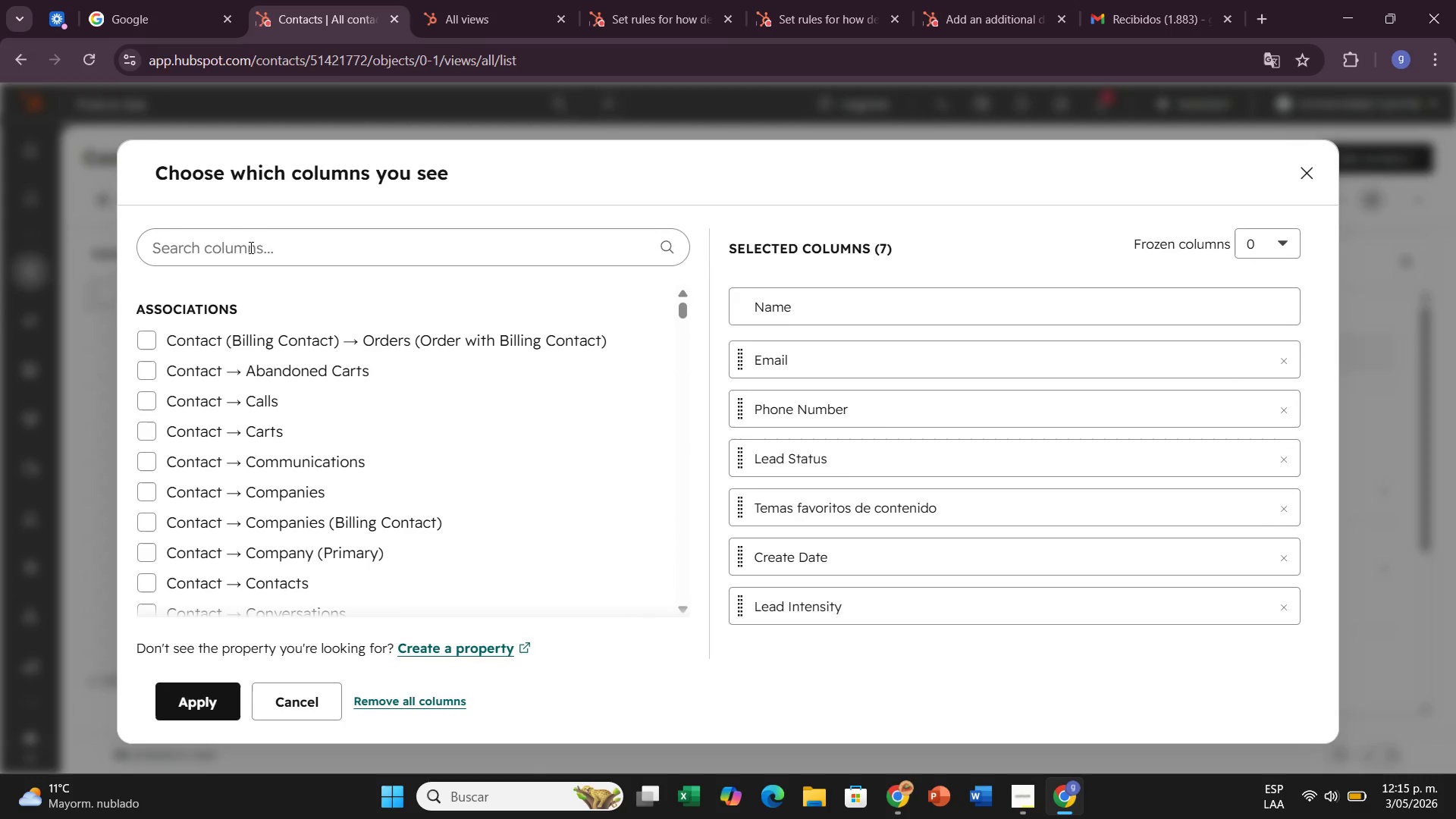 
key(L)
 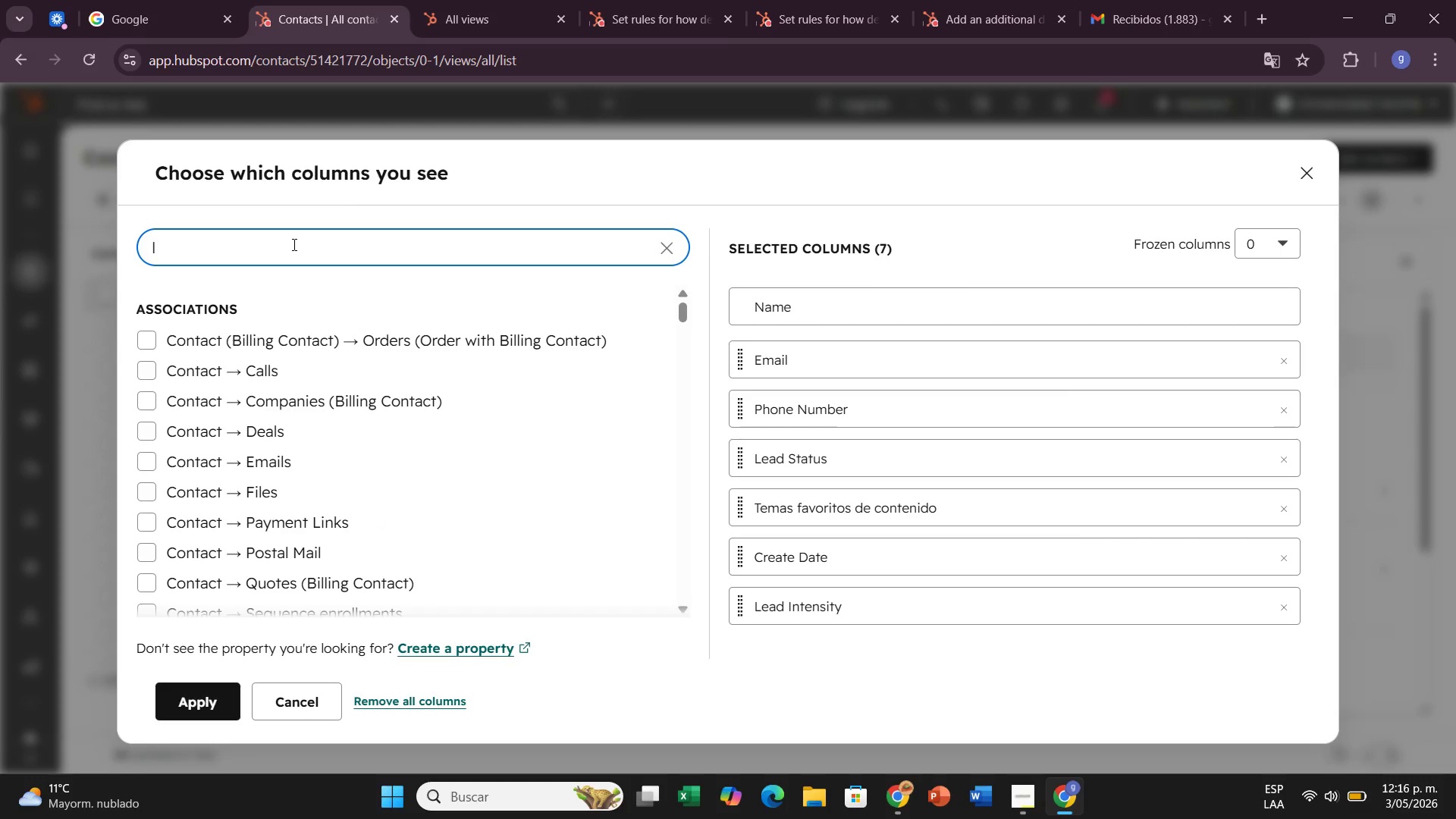 
type(ea)
 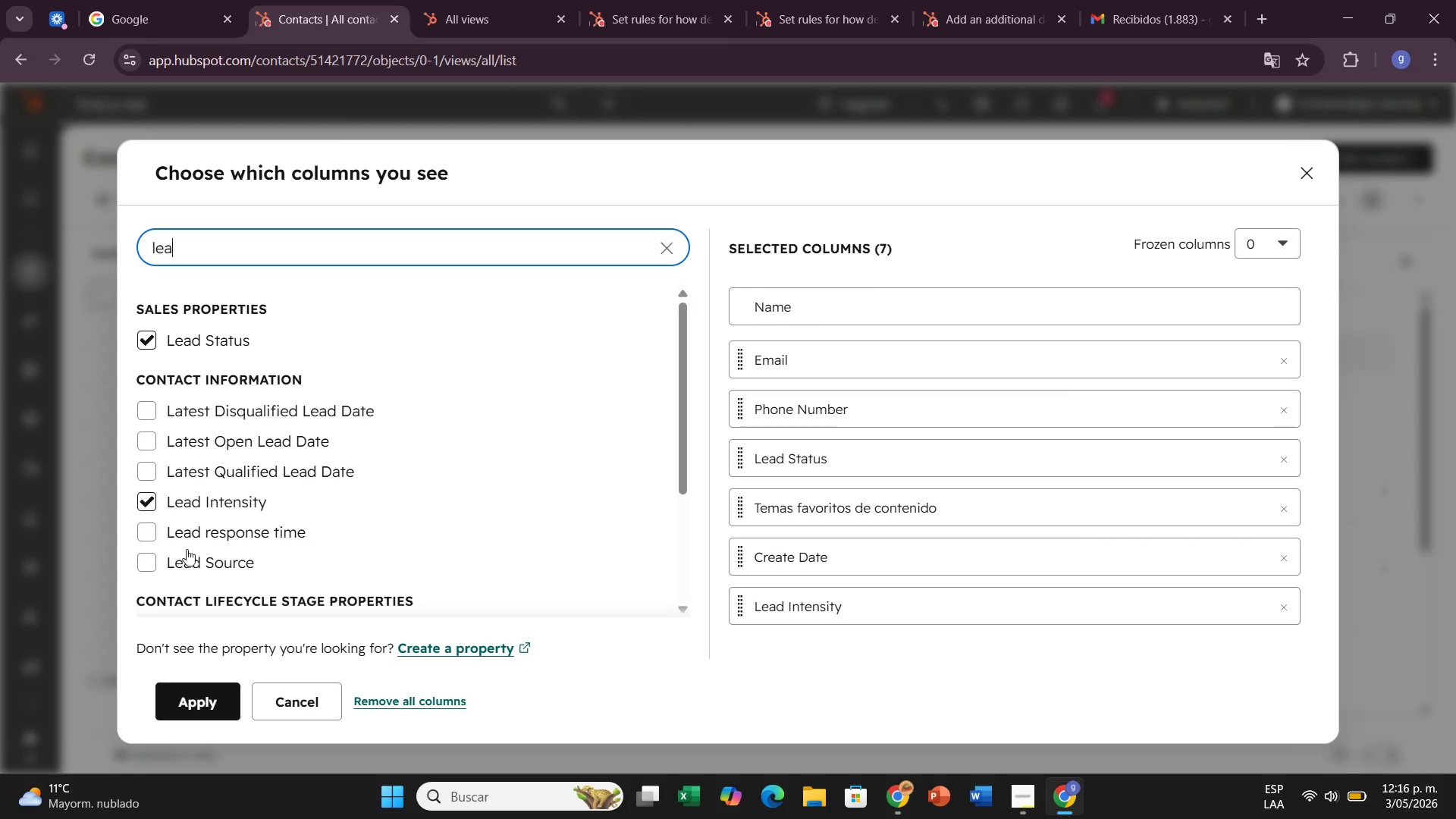 
left_click([149, 554])
 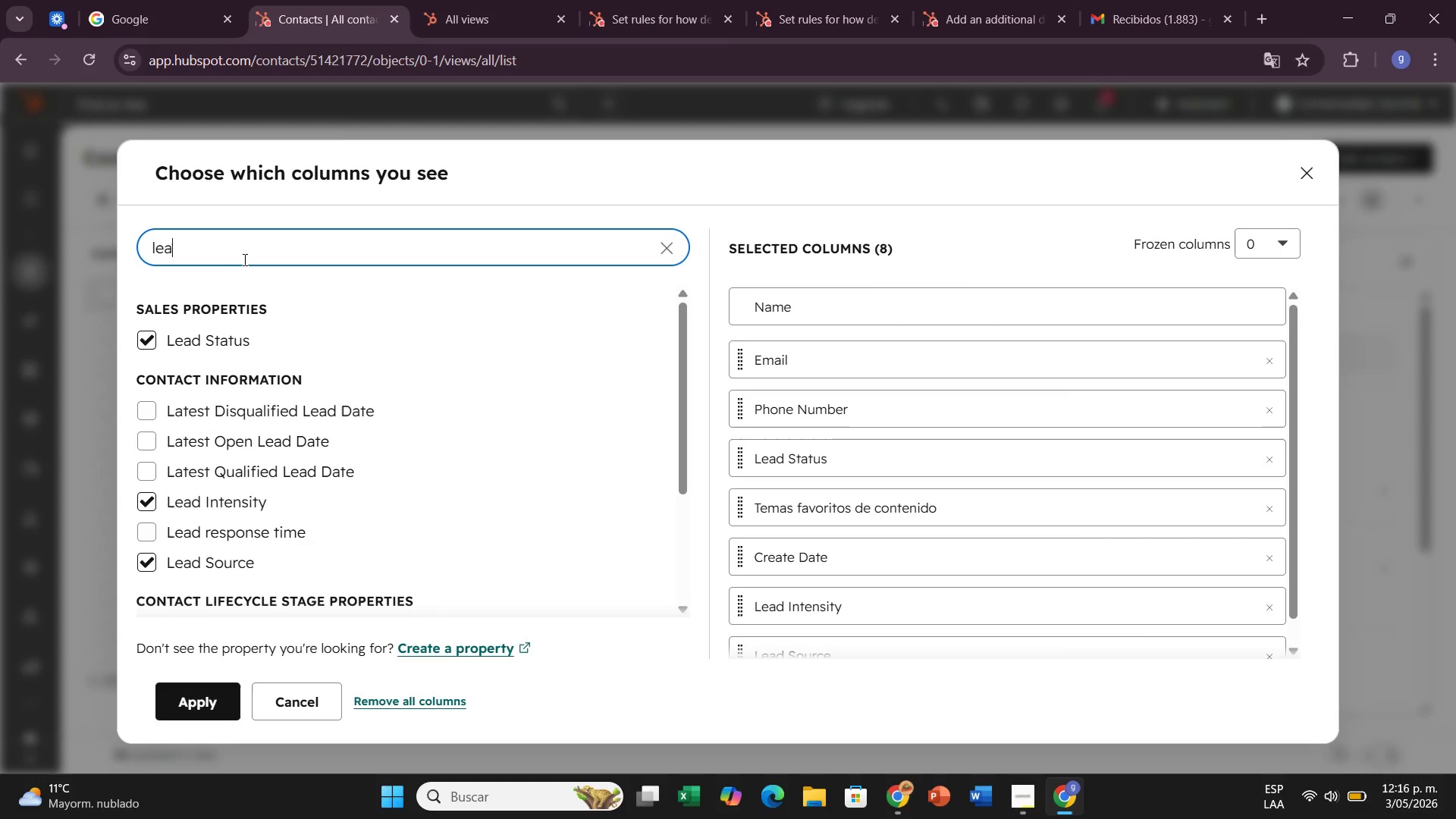 
key(Backspace)
 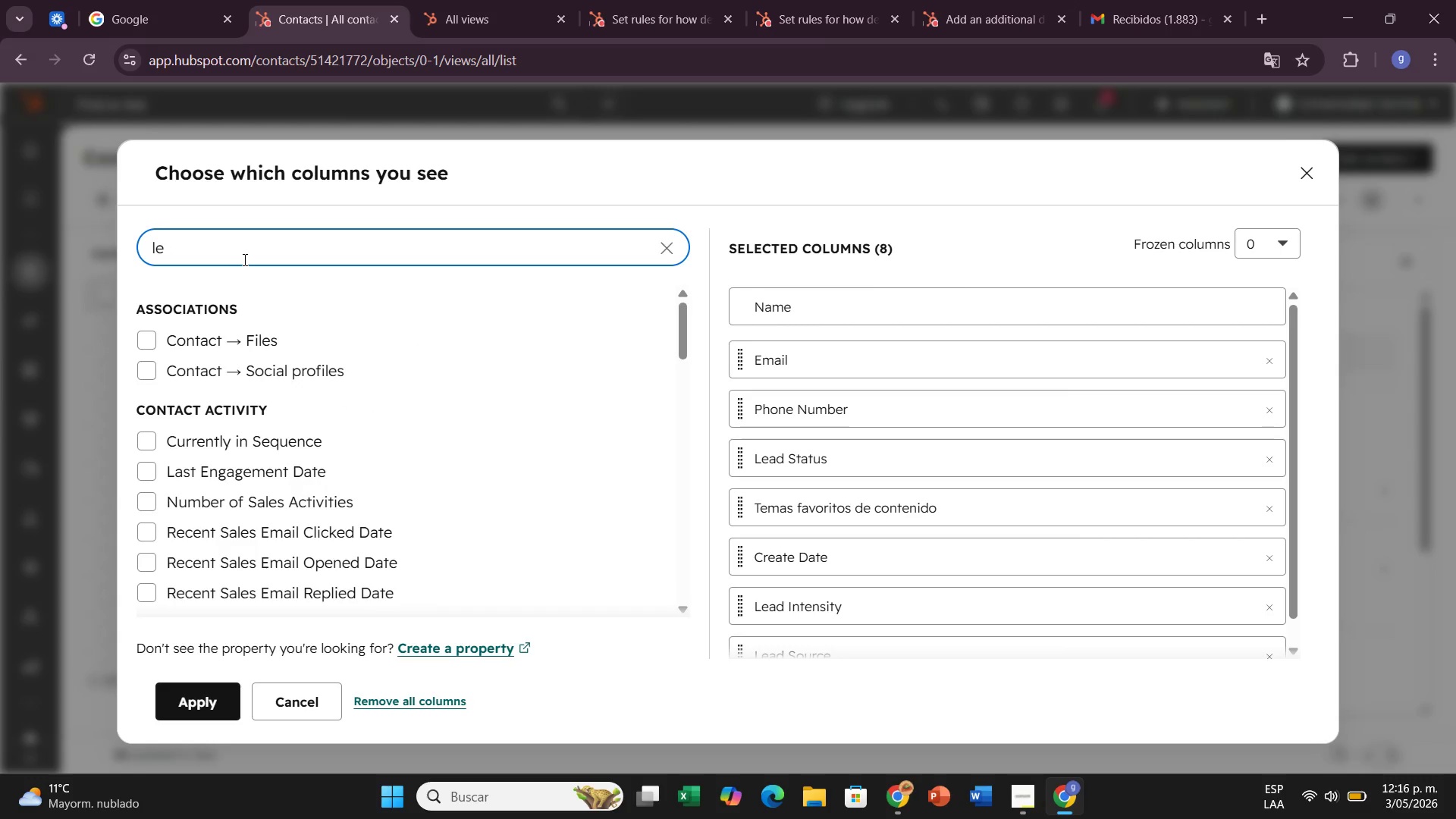 
key(Backspace)
 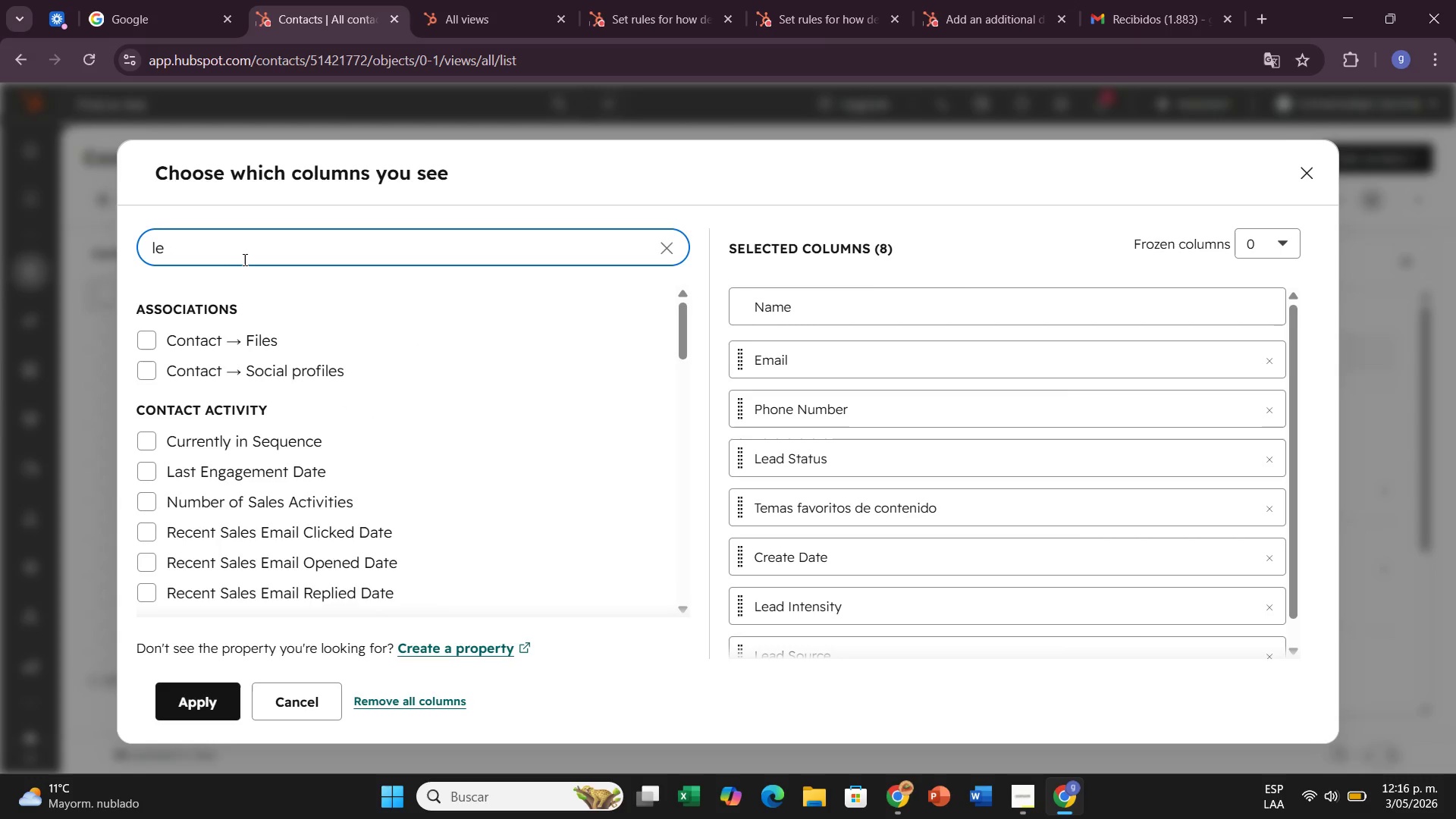 
key(Backspace)
 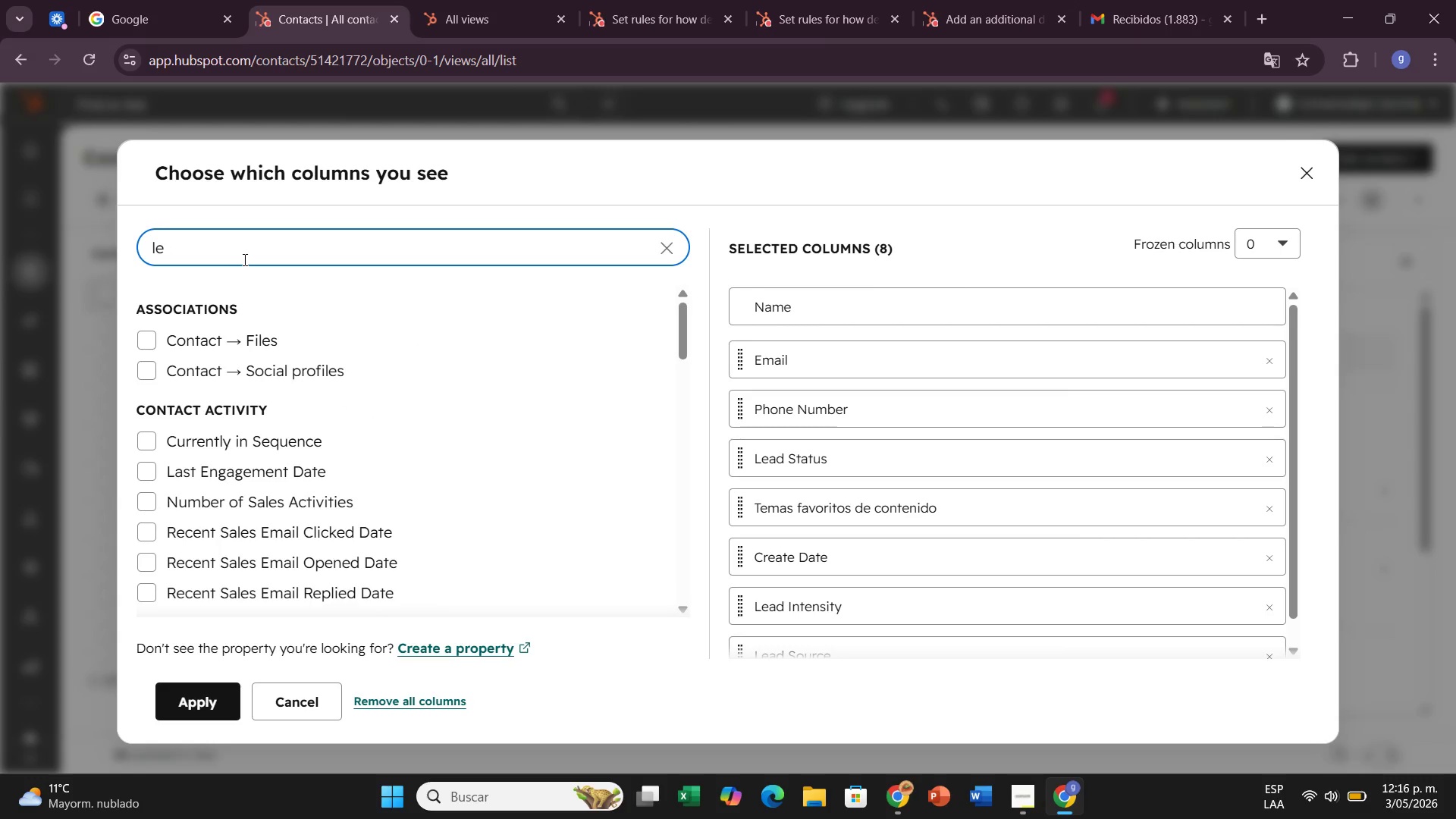 
key(Backspace)
 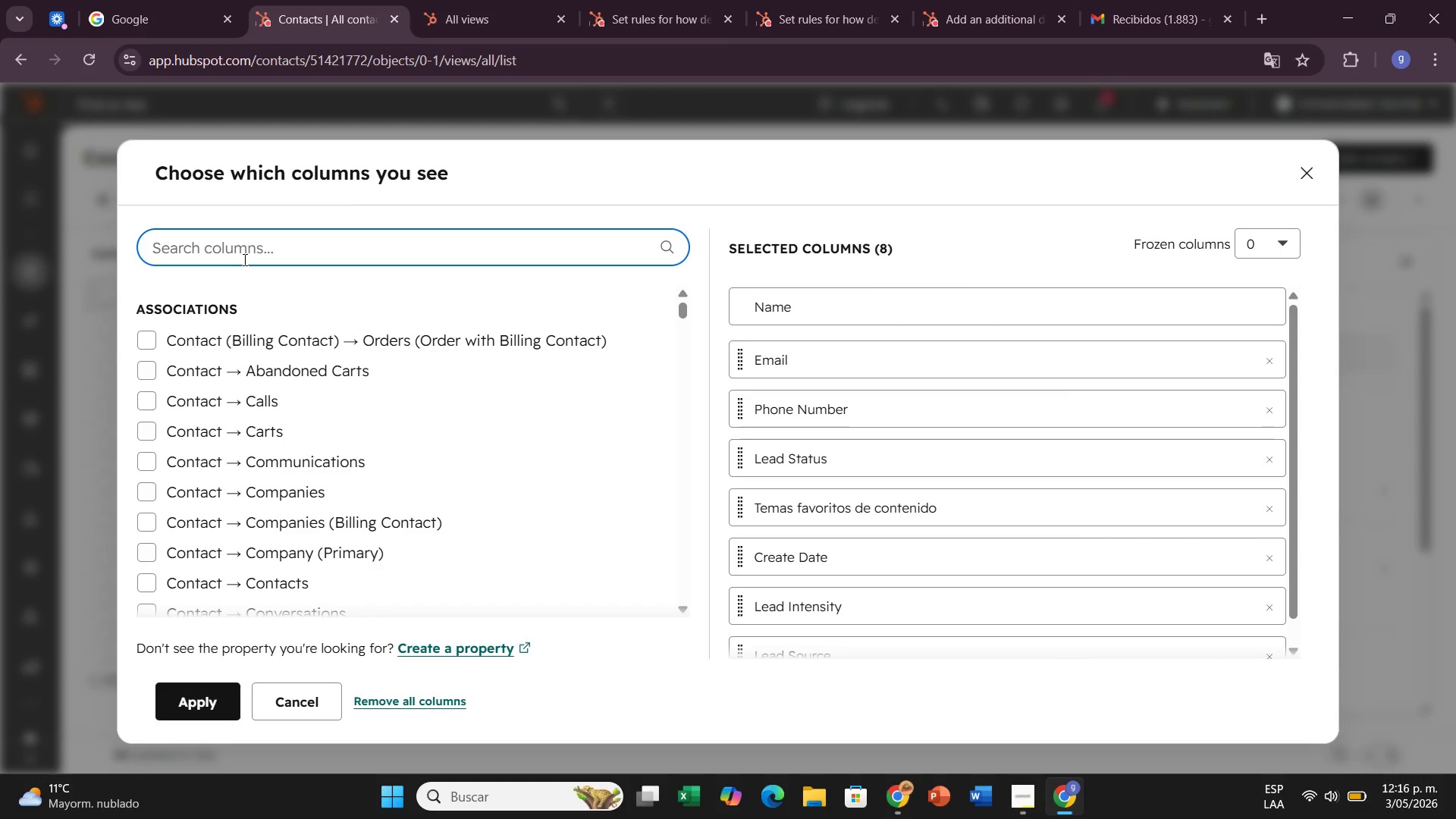 
wait(6.23)
 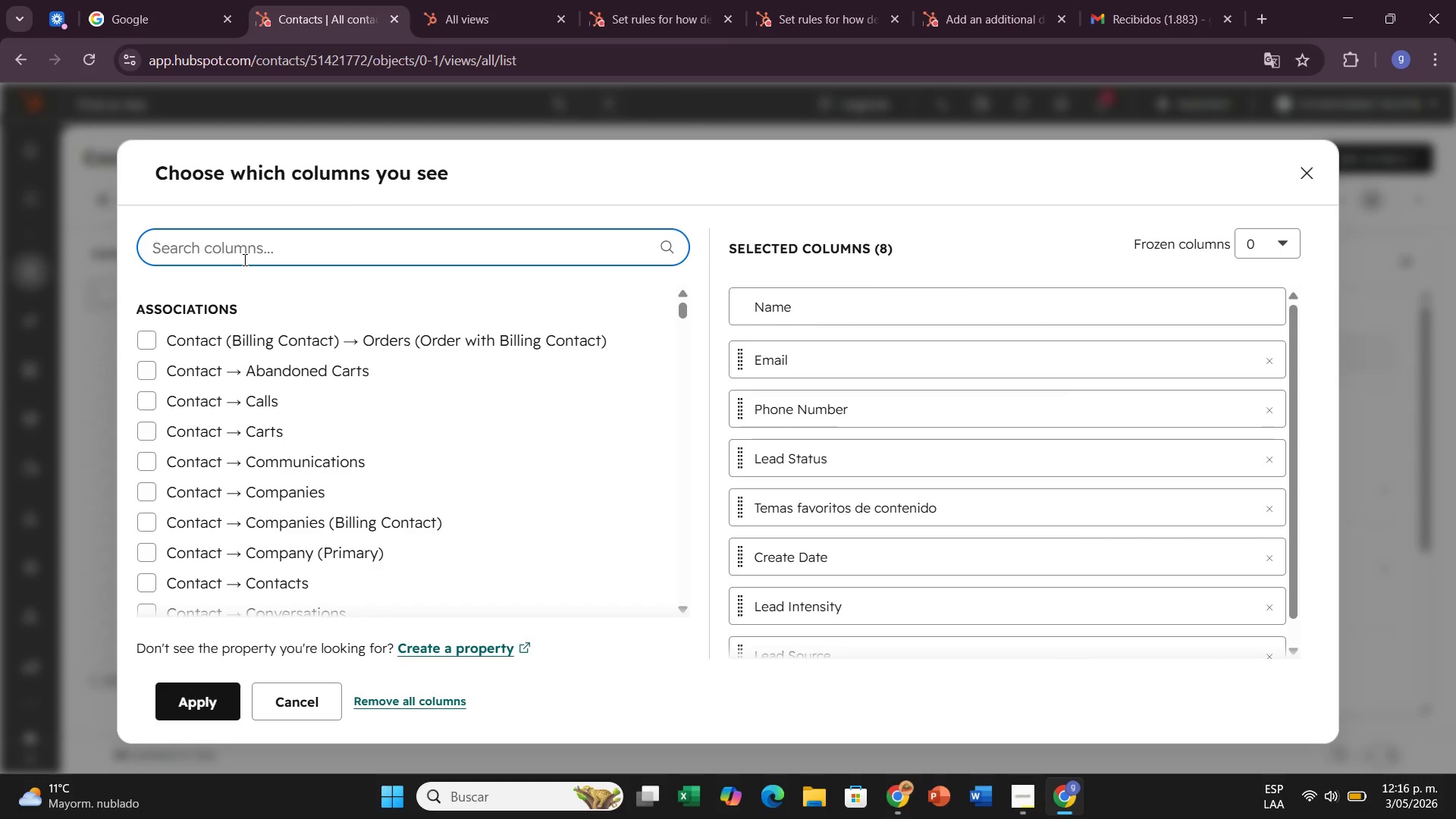 
type(pr)
 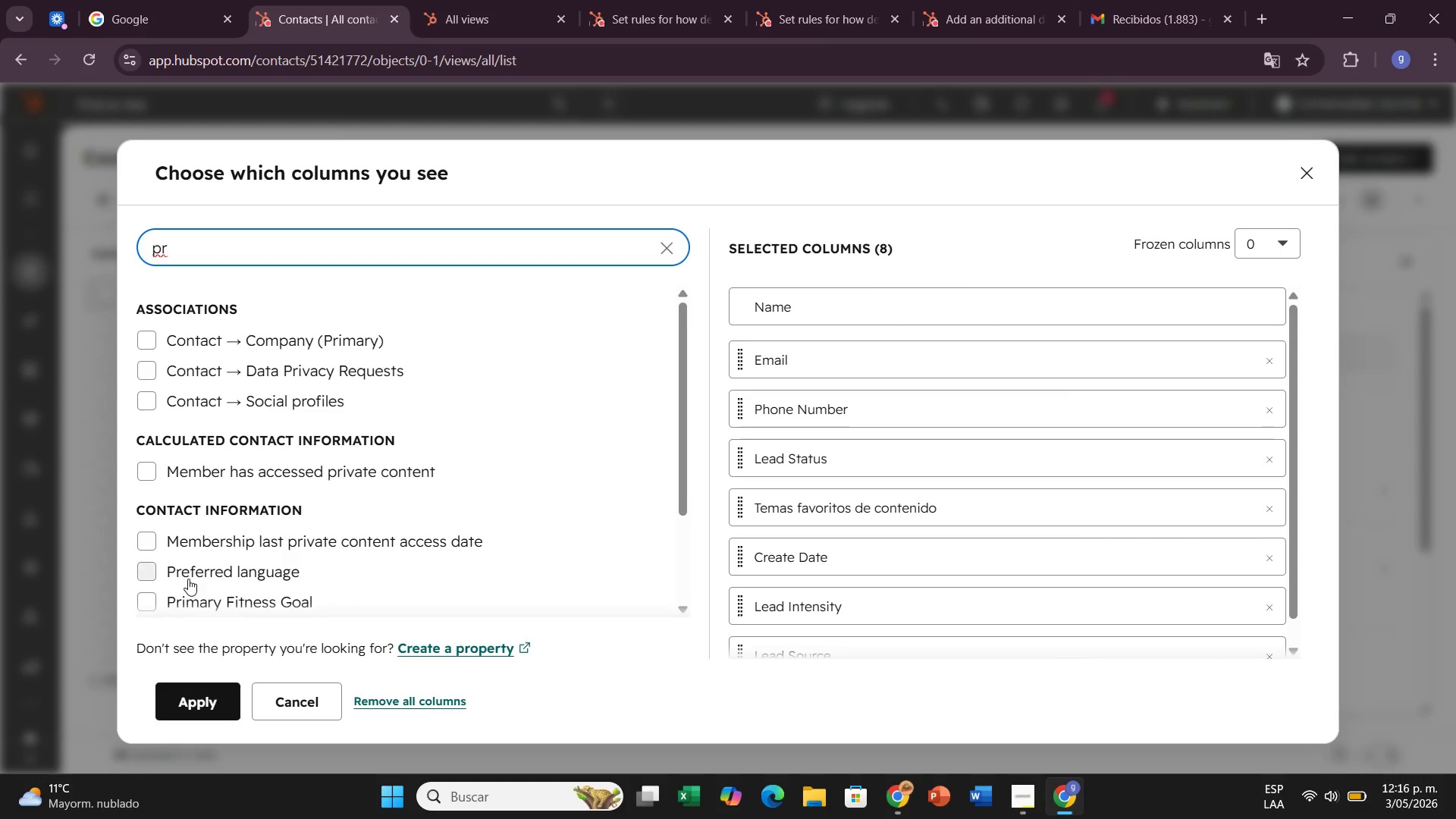 
left_click([150, 606])
 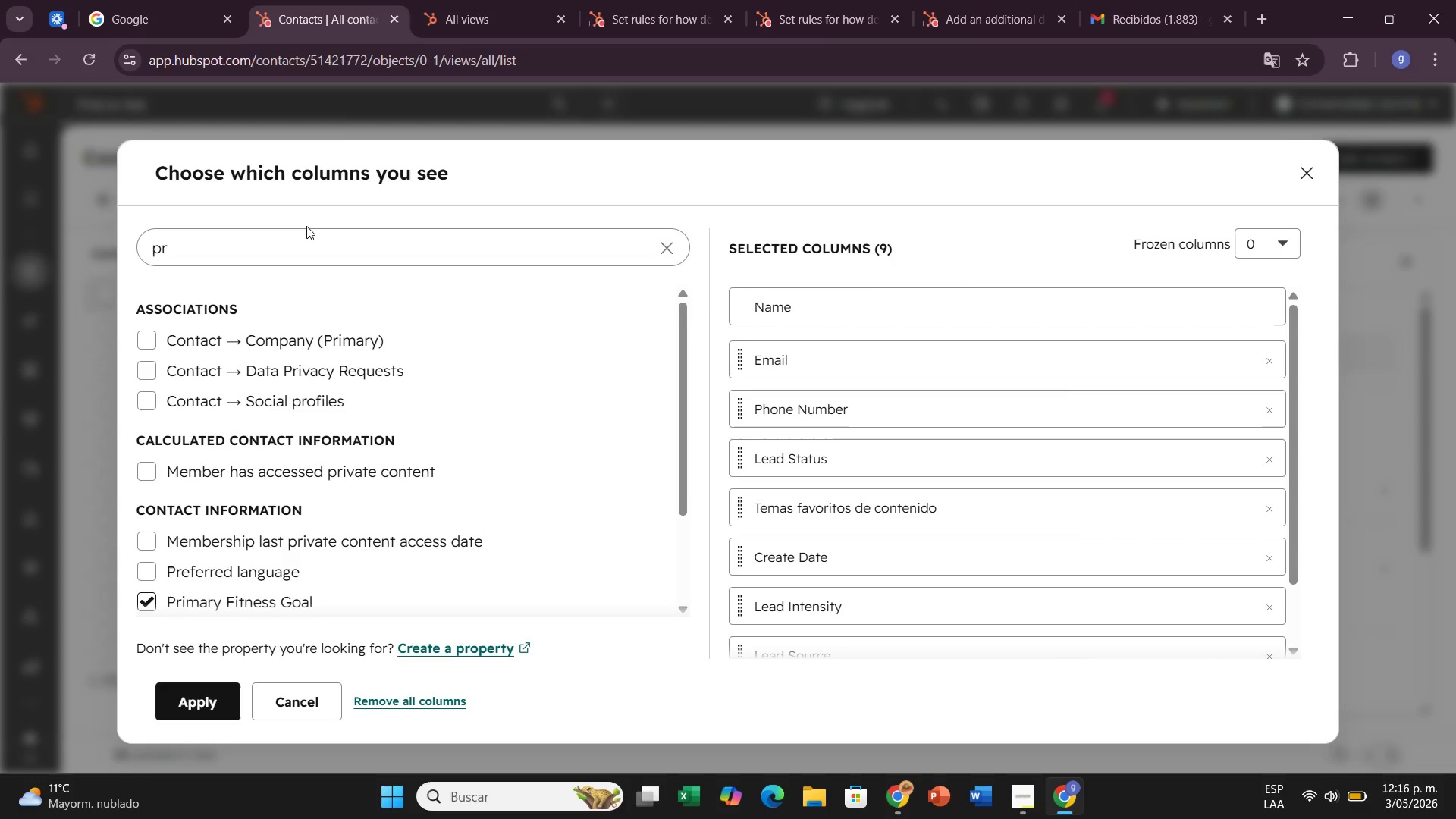 
double_click([311, 238])
 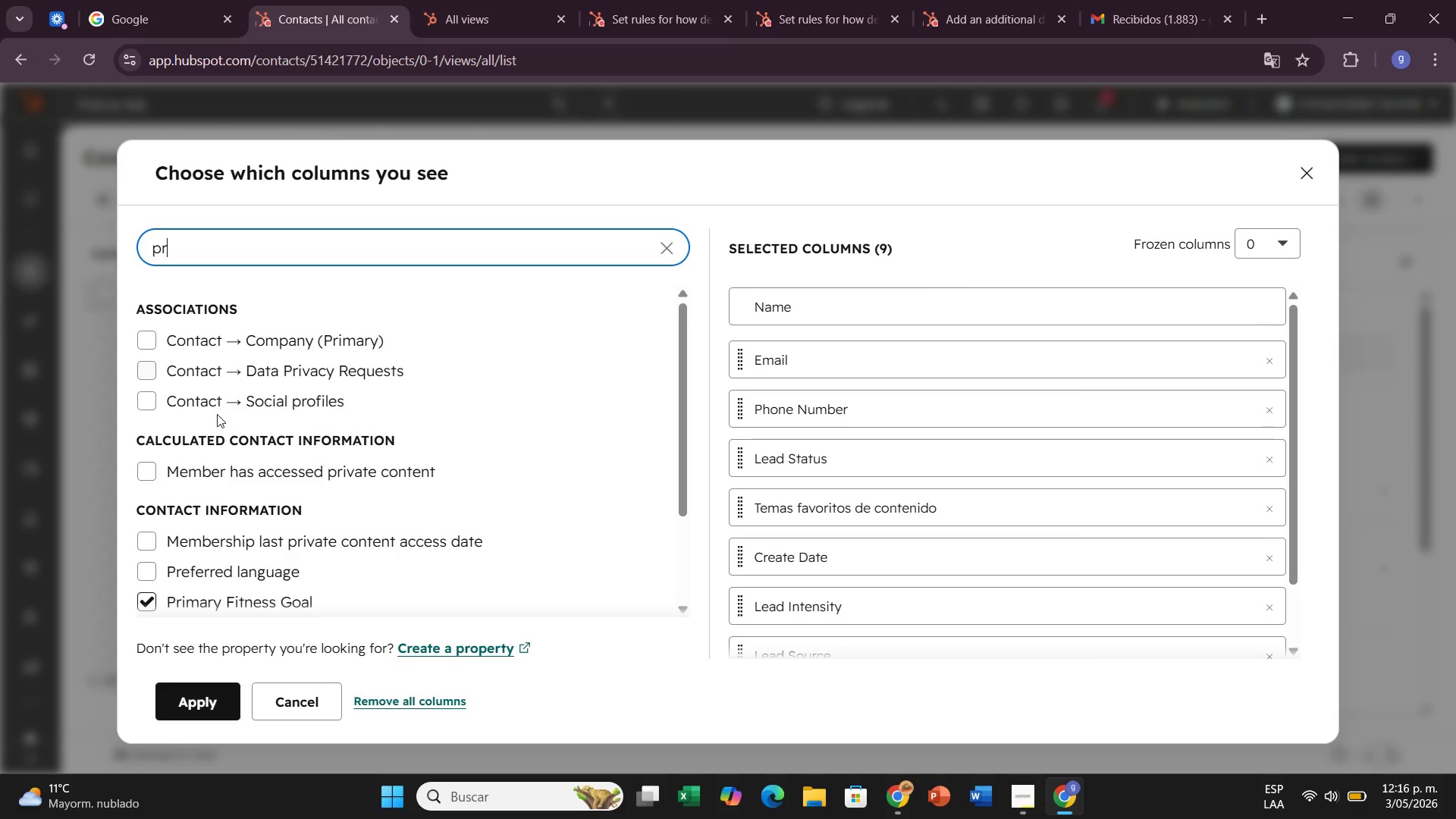 
scroll: coordinate [220, 431], scroll_direction: down, amount: 3.0
 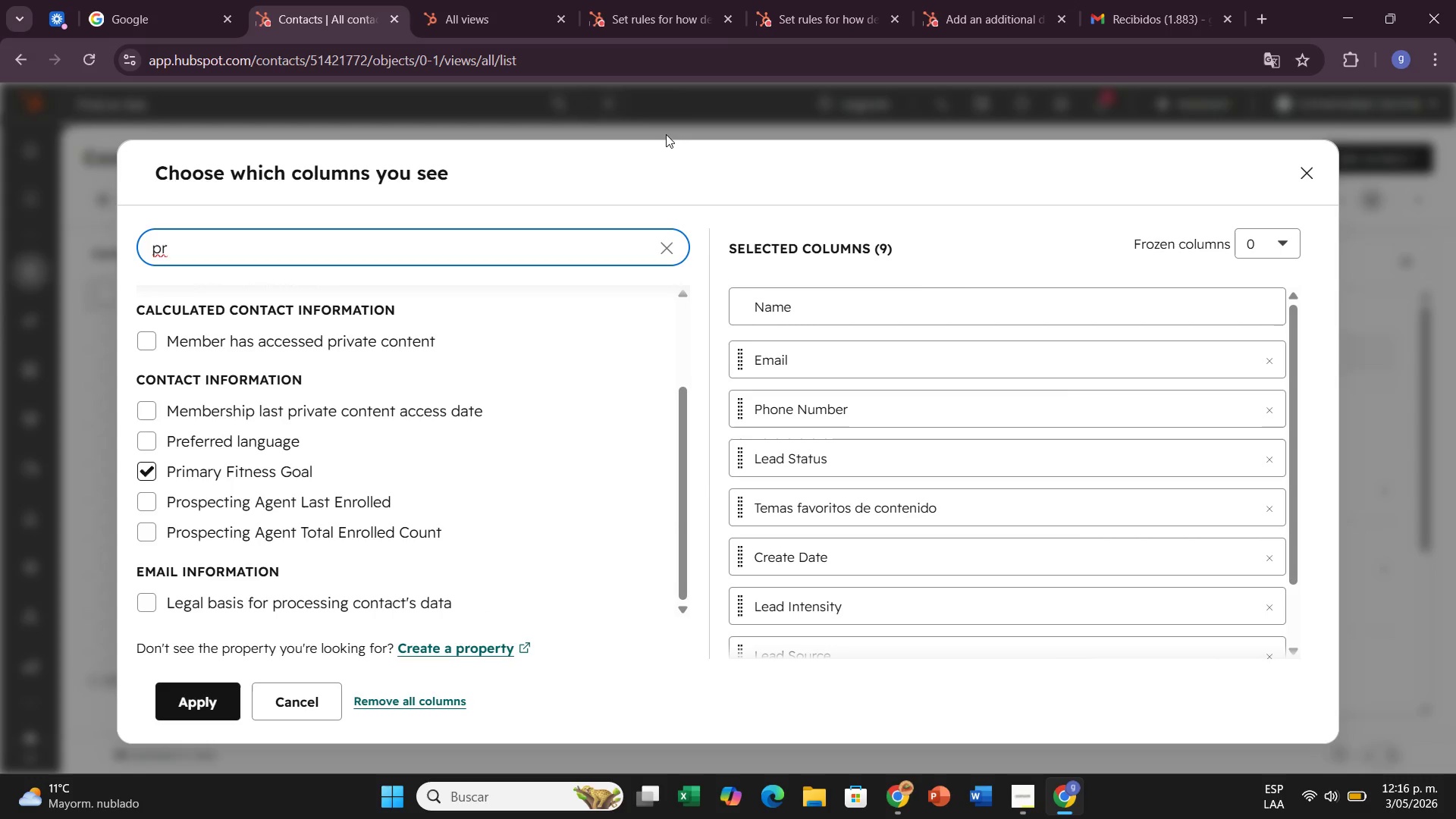 
key(Backspace)
key(Backspace)
key(Backspace)
type(in)
 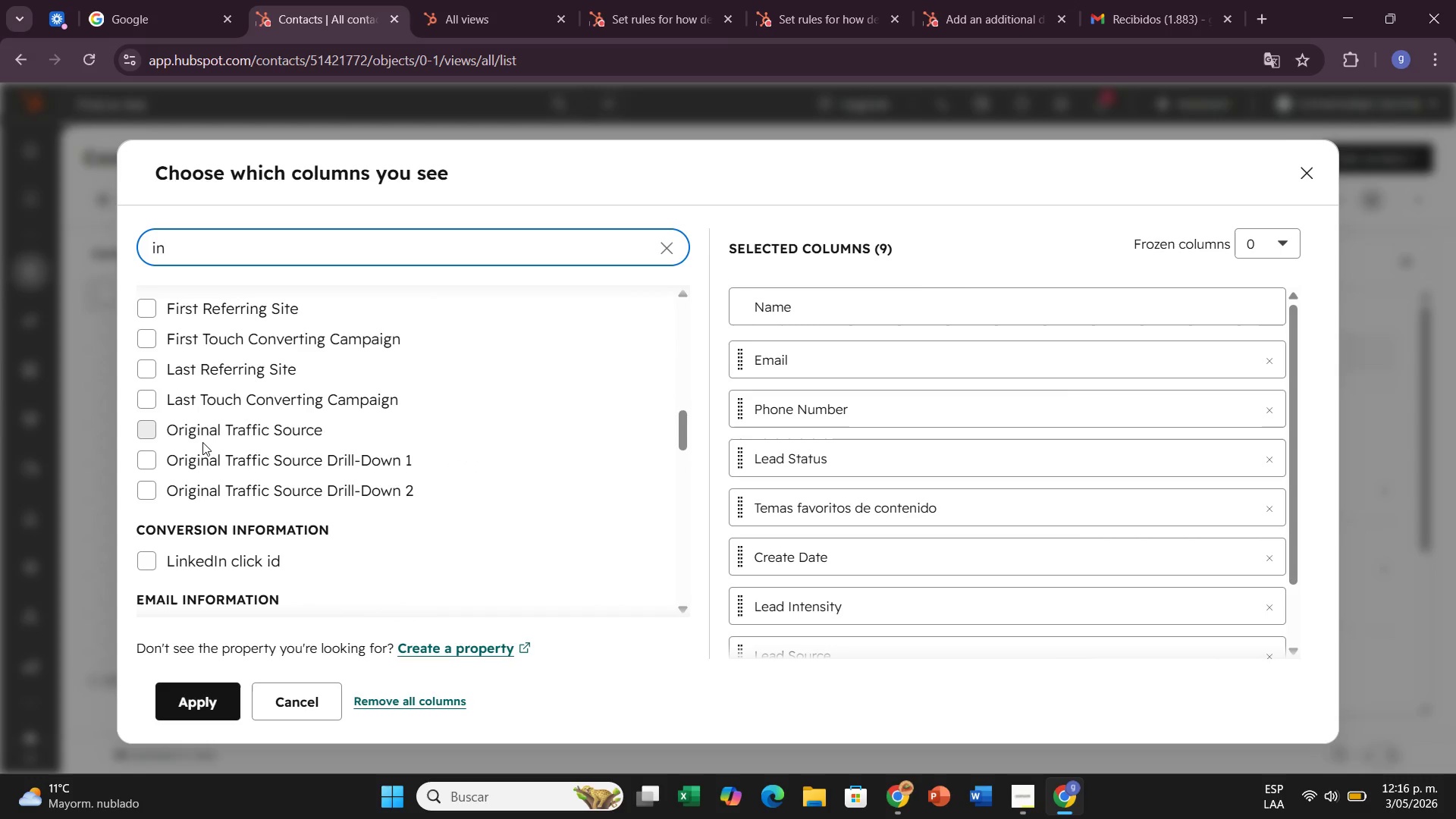 
key(J)
 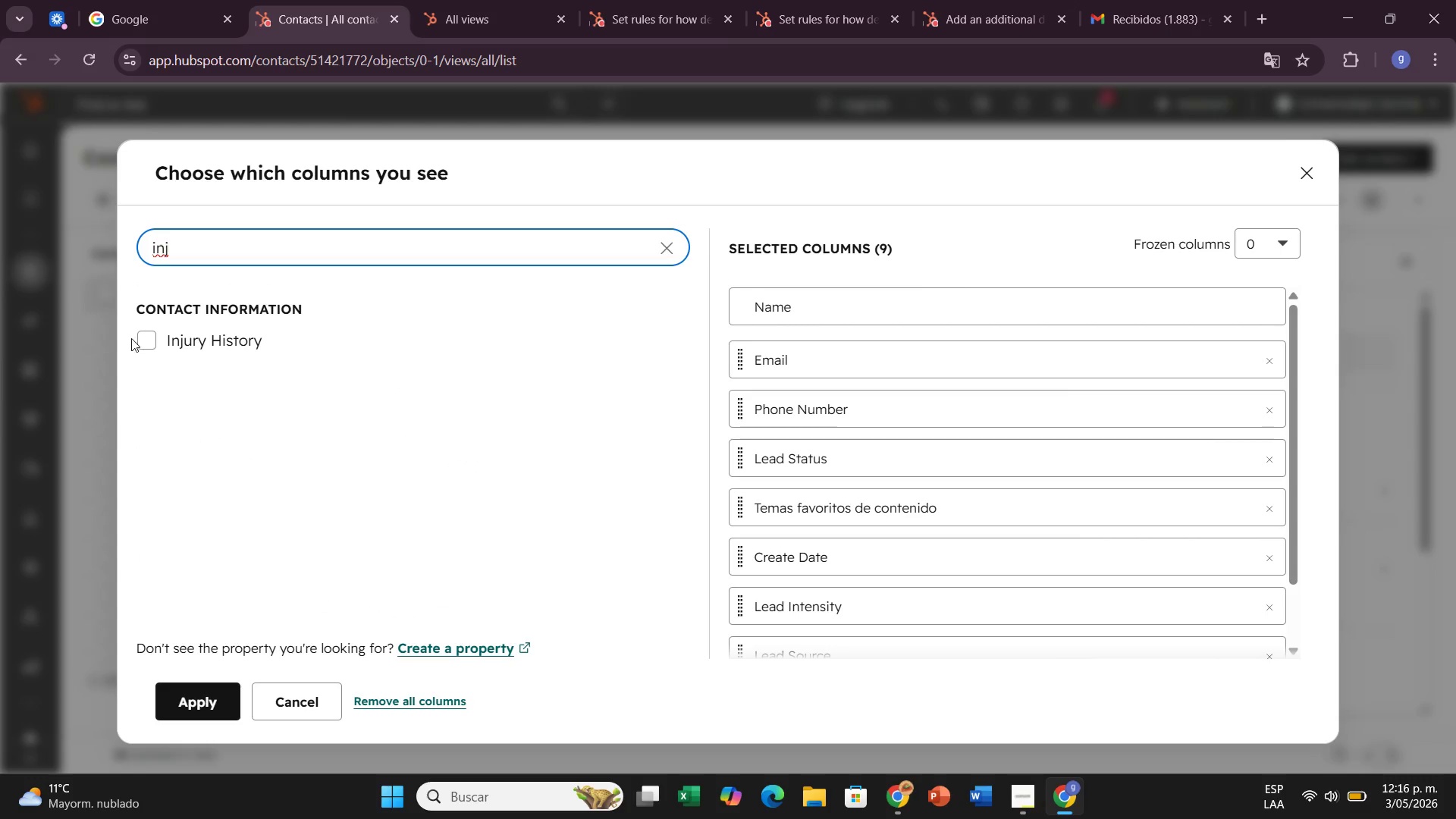 
left_click([140, 340])
 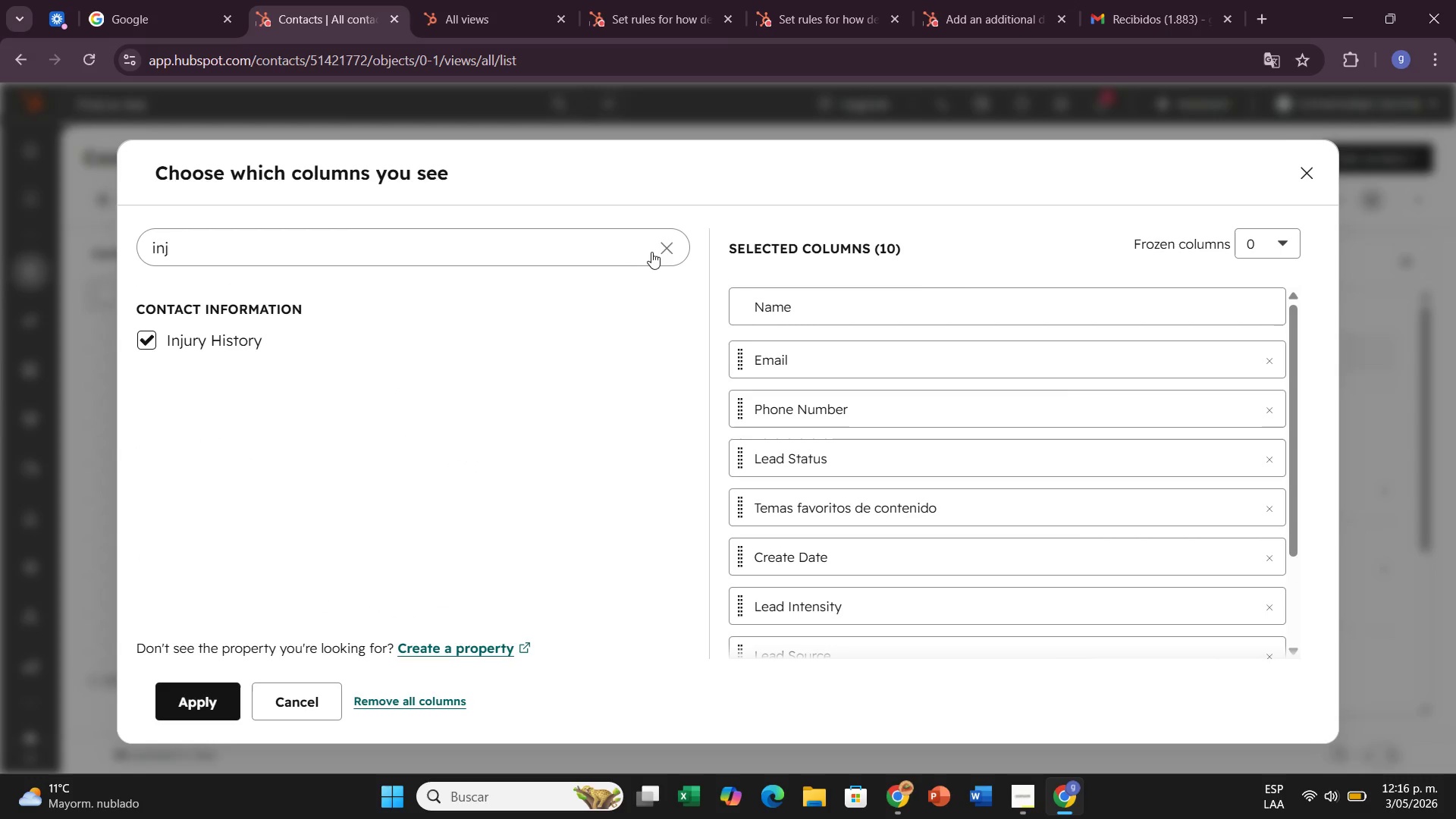 
left_click([654, 252])
 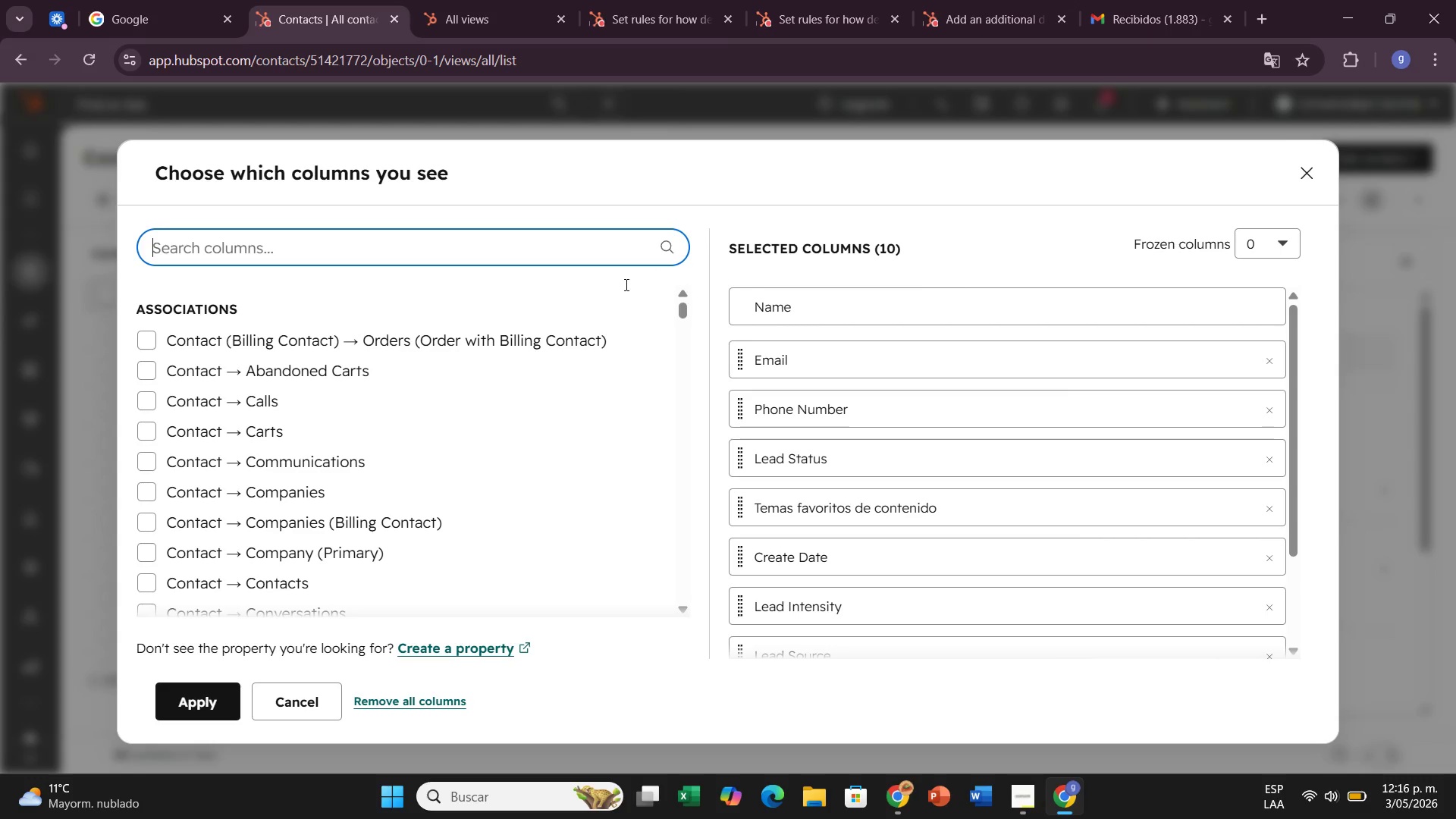 
scroll: coordinate [253, 533], scroll_direction: down, amount: 38.0
 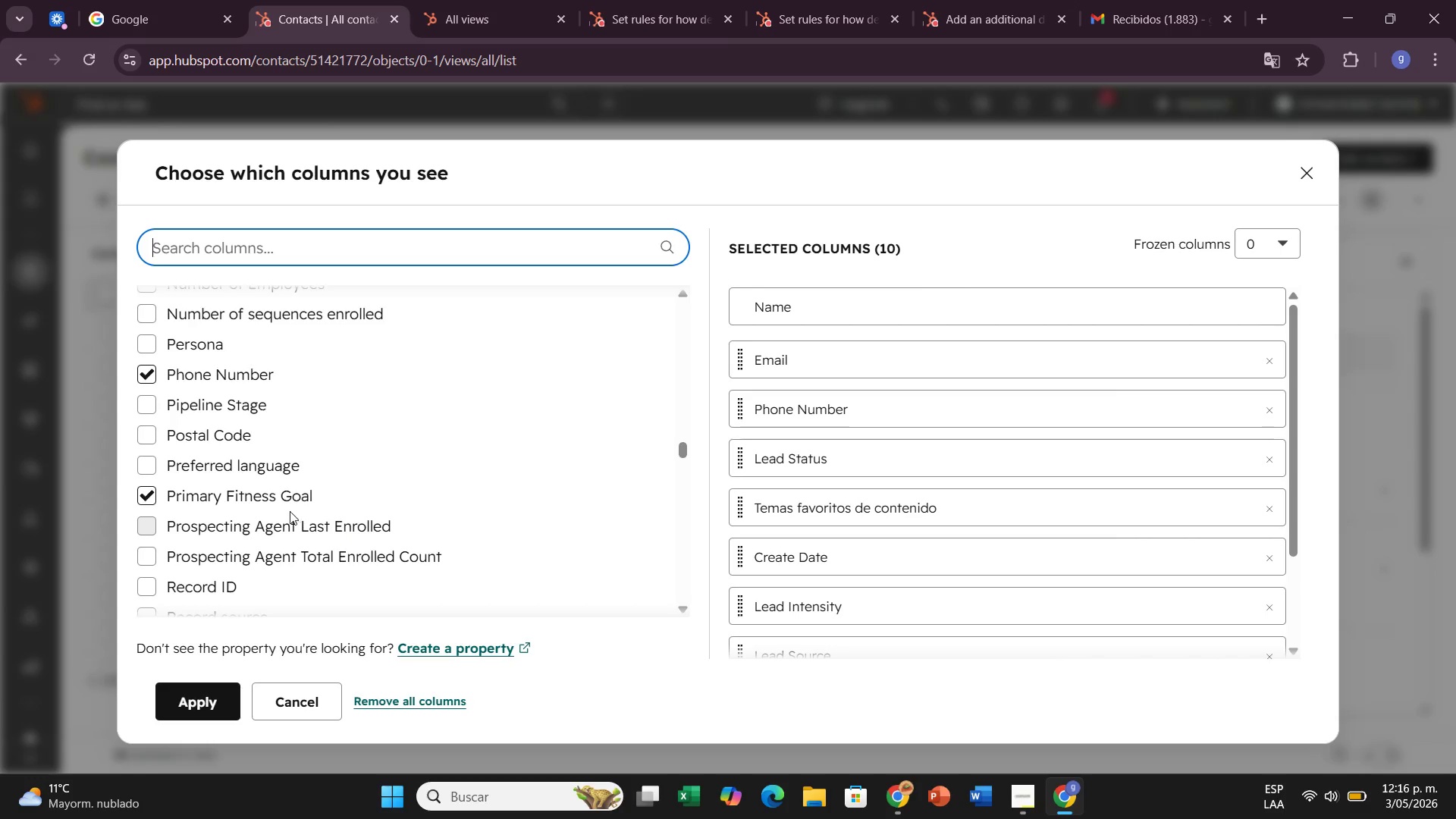 
scroll: coordinate [284, 510], scroll_direction: down, amount: 3.0
 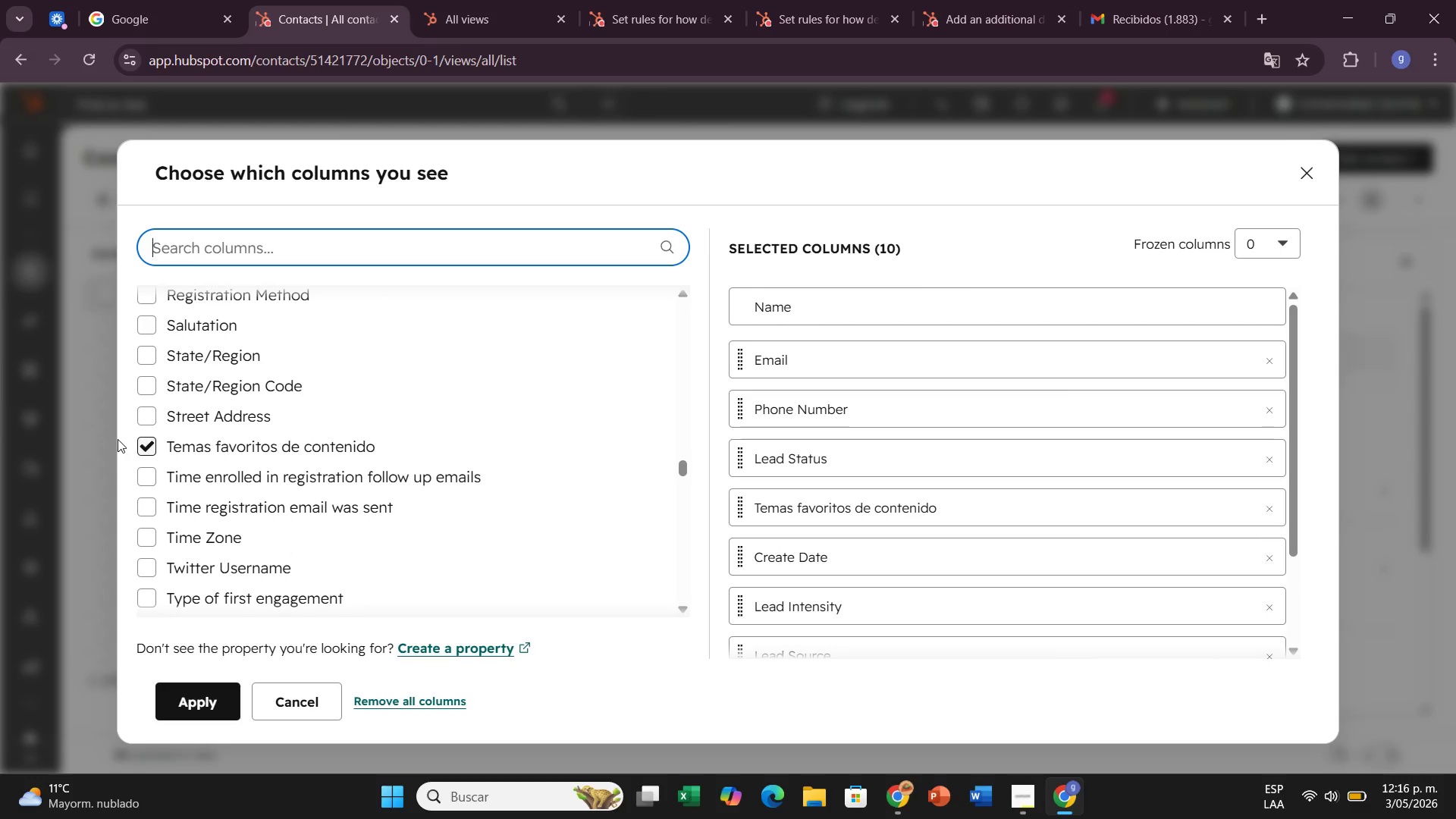 
left_click([141, 439])
 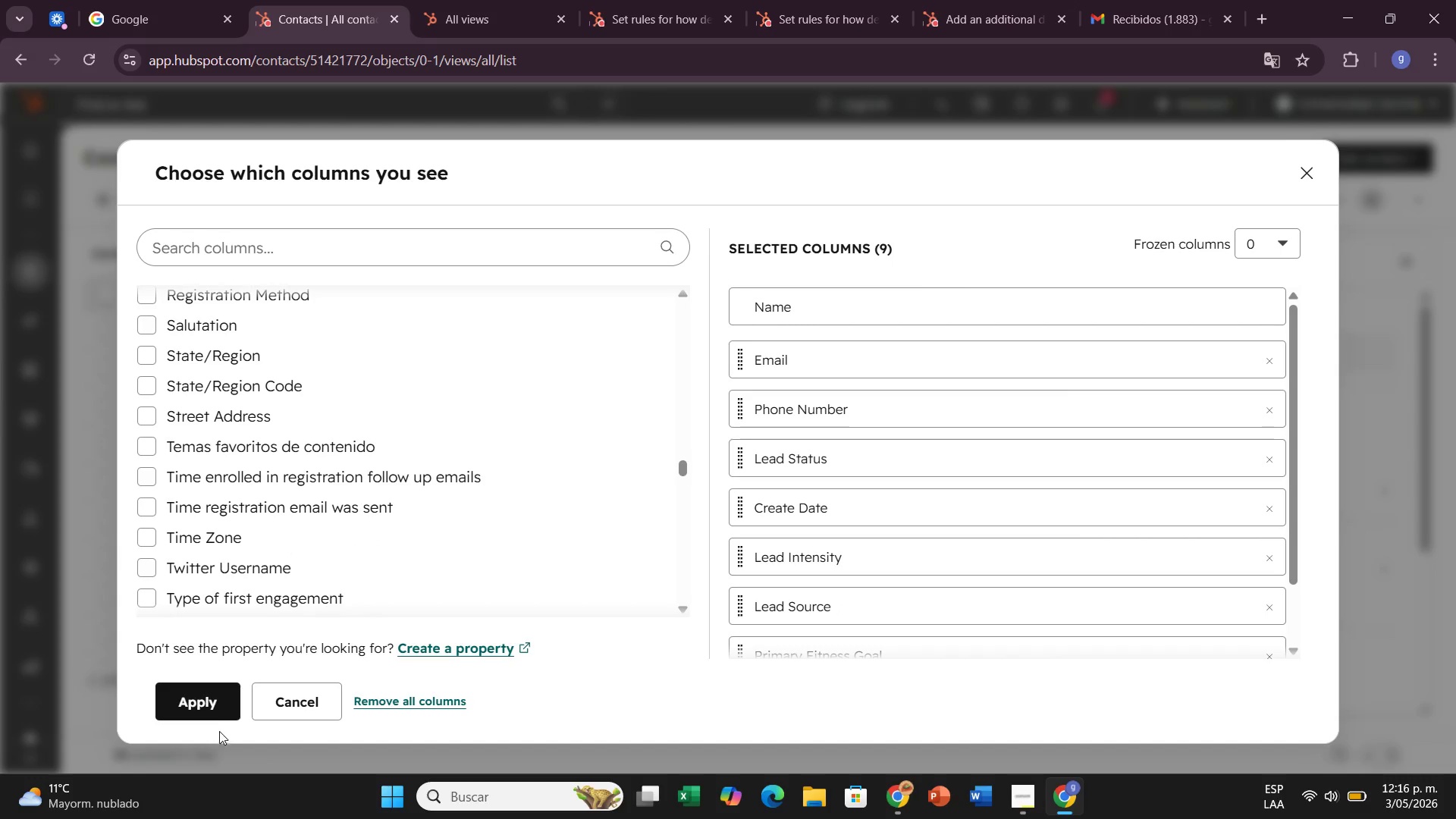 
left_click([220, 696])
 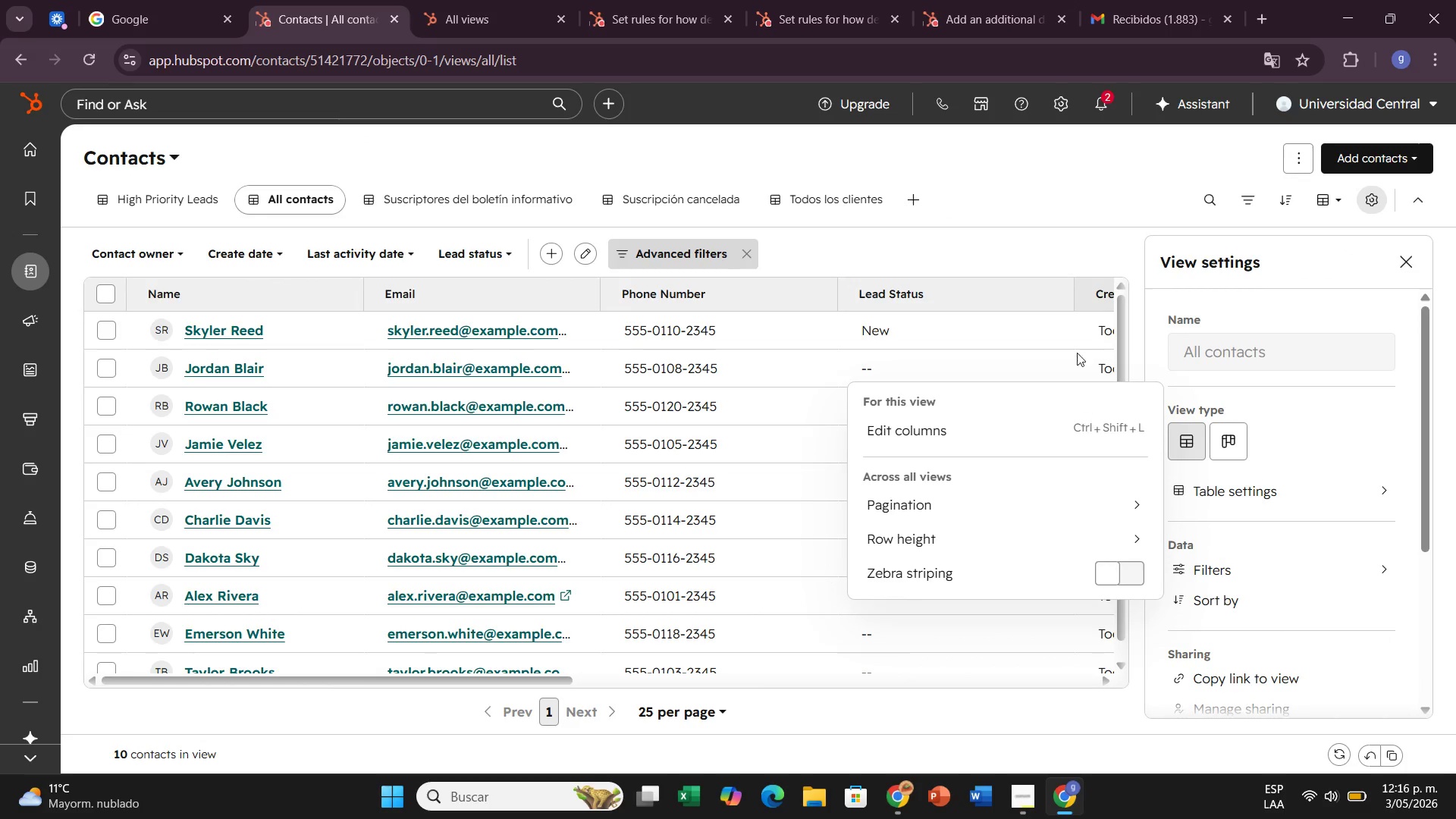 
left_click([1052, 298])
 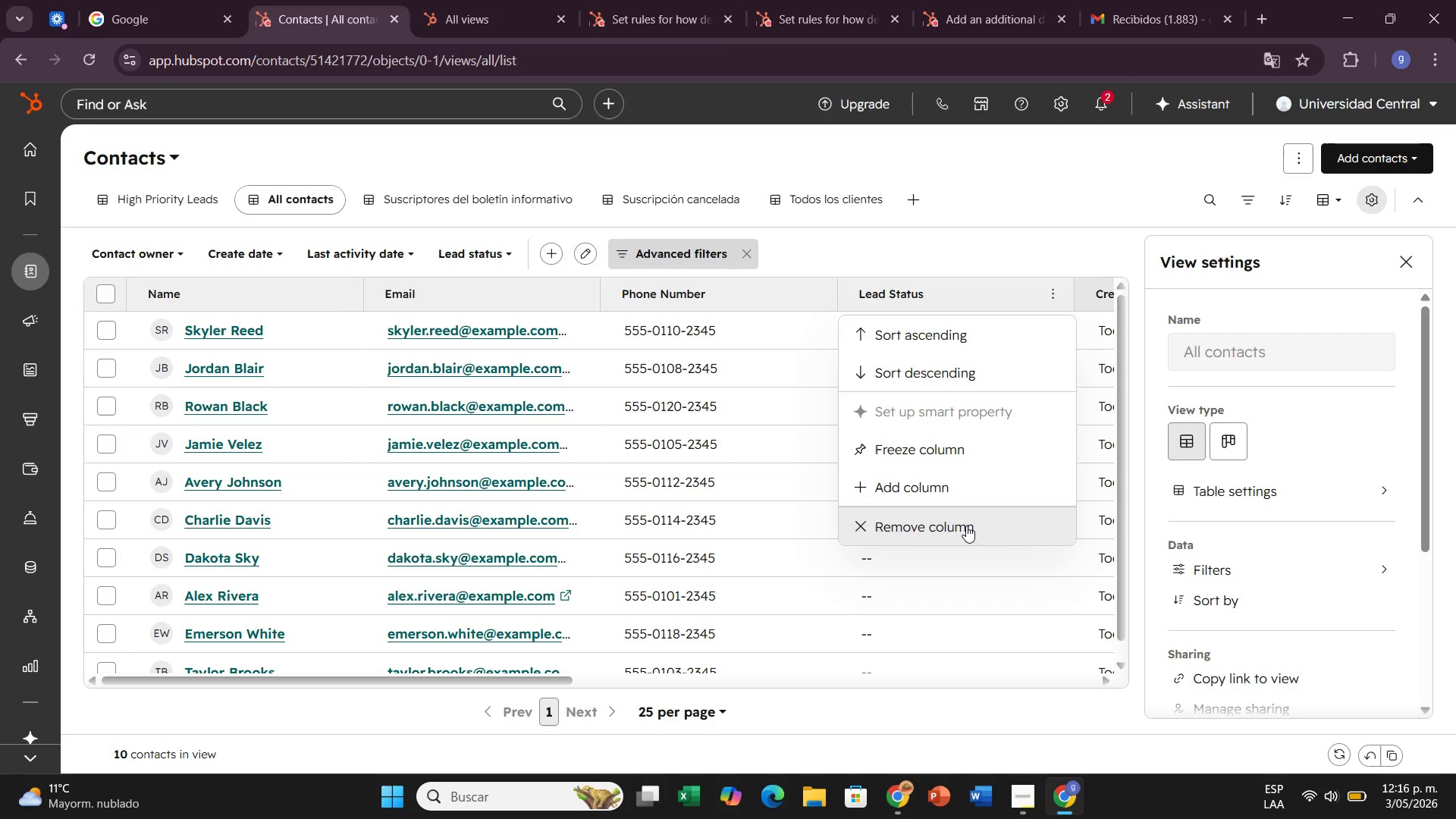 
left_click([966, 526])
 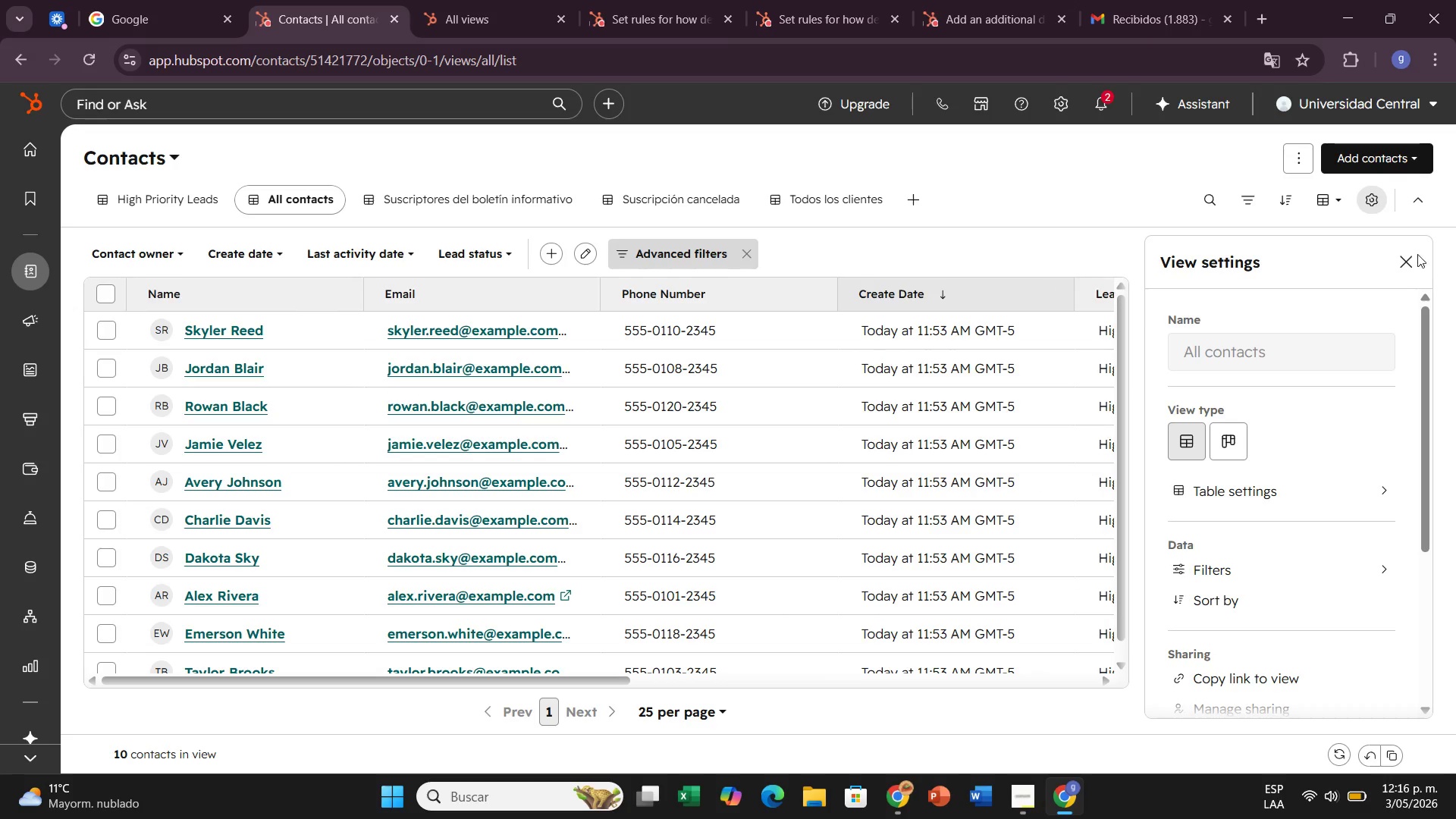 
left_click([1398, 257])
 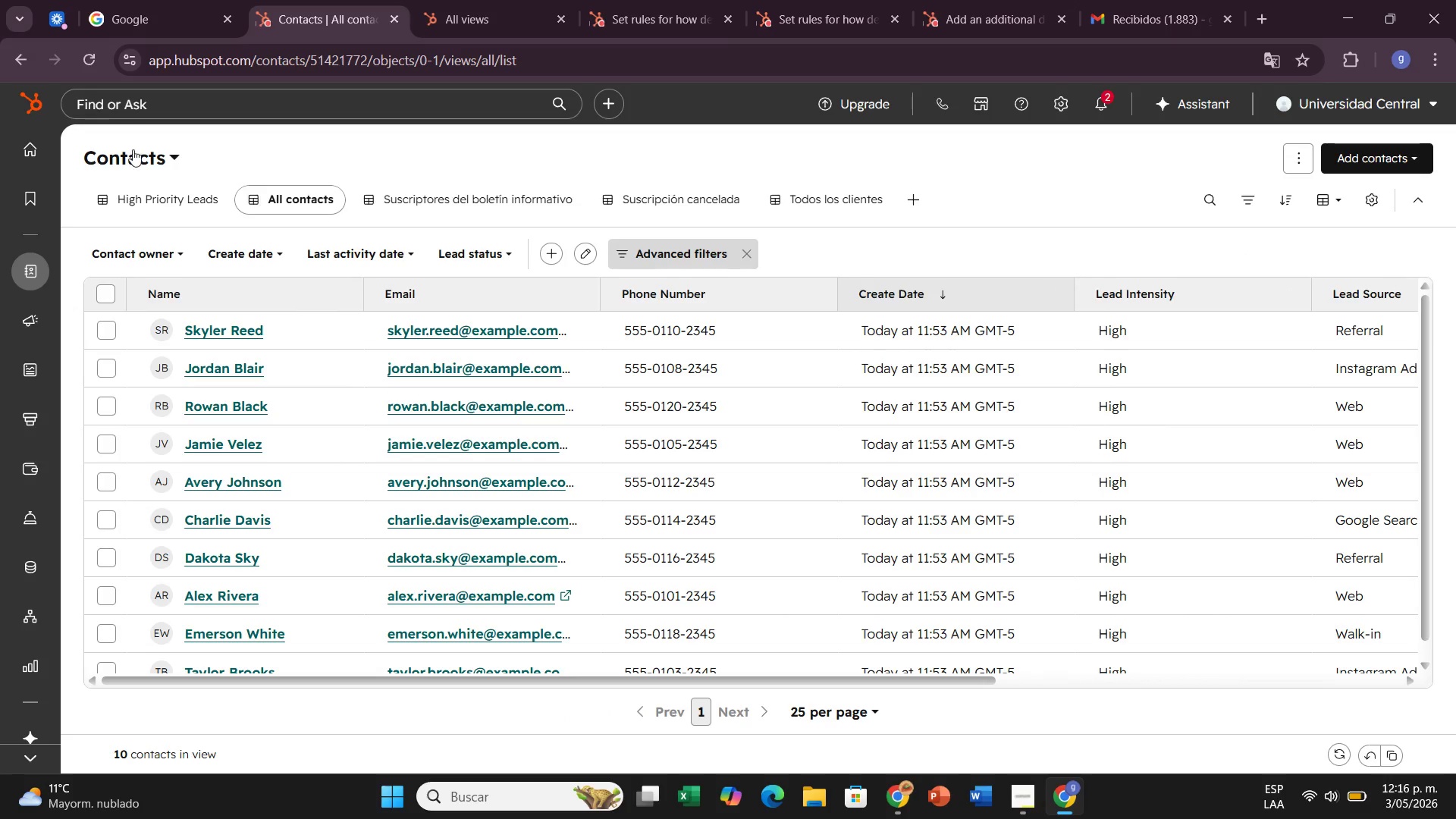 
mouse_move([121, 197])
 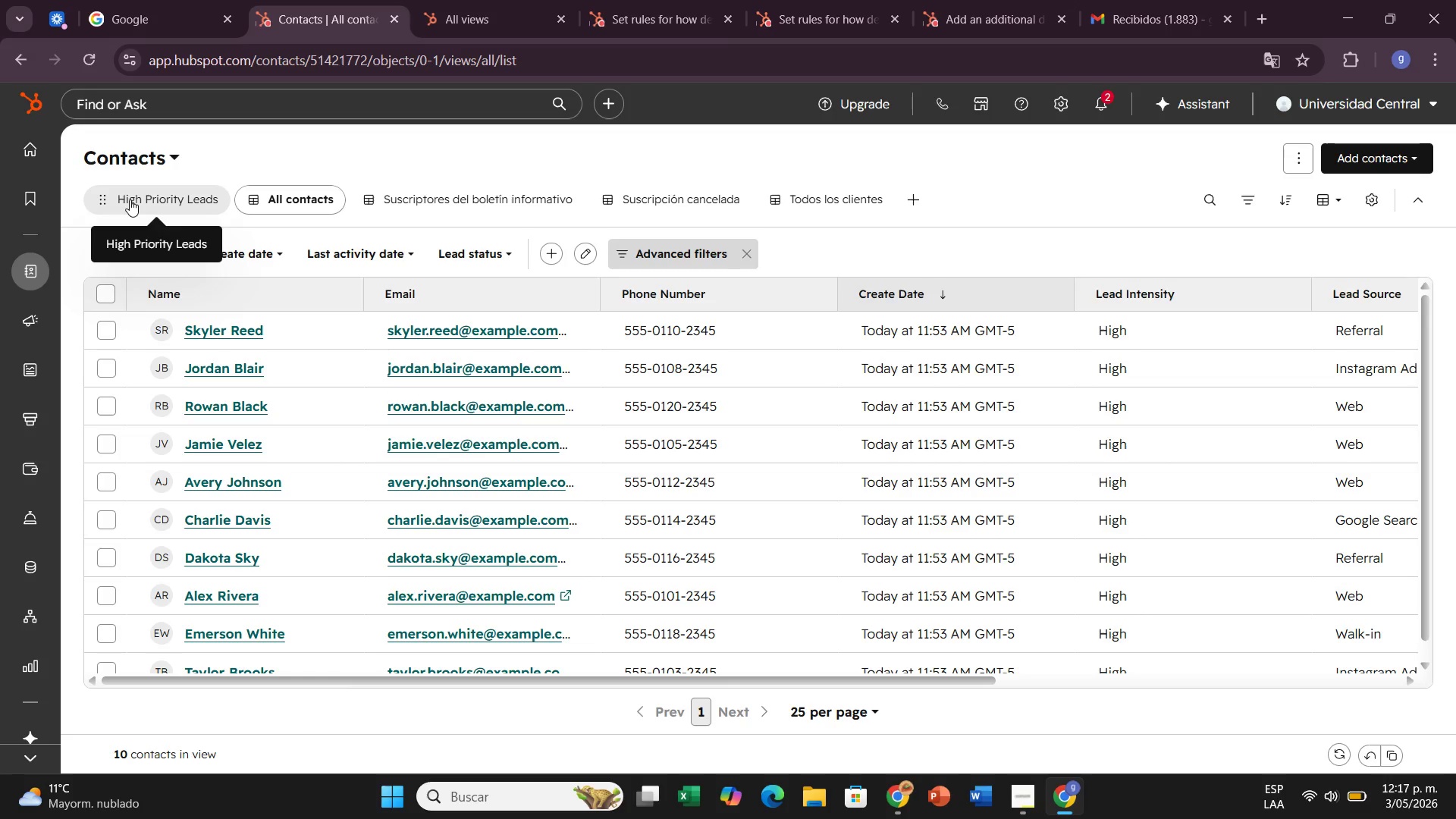 
left_click([130, 199])
 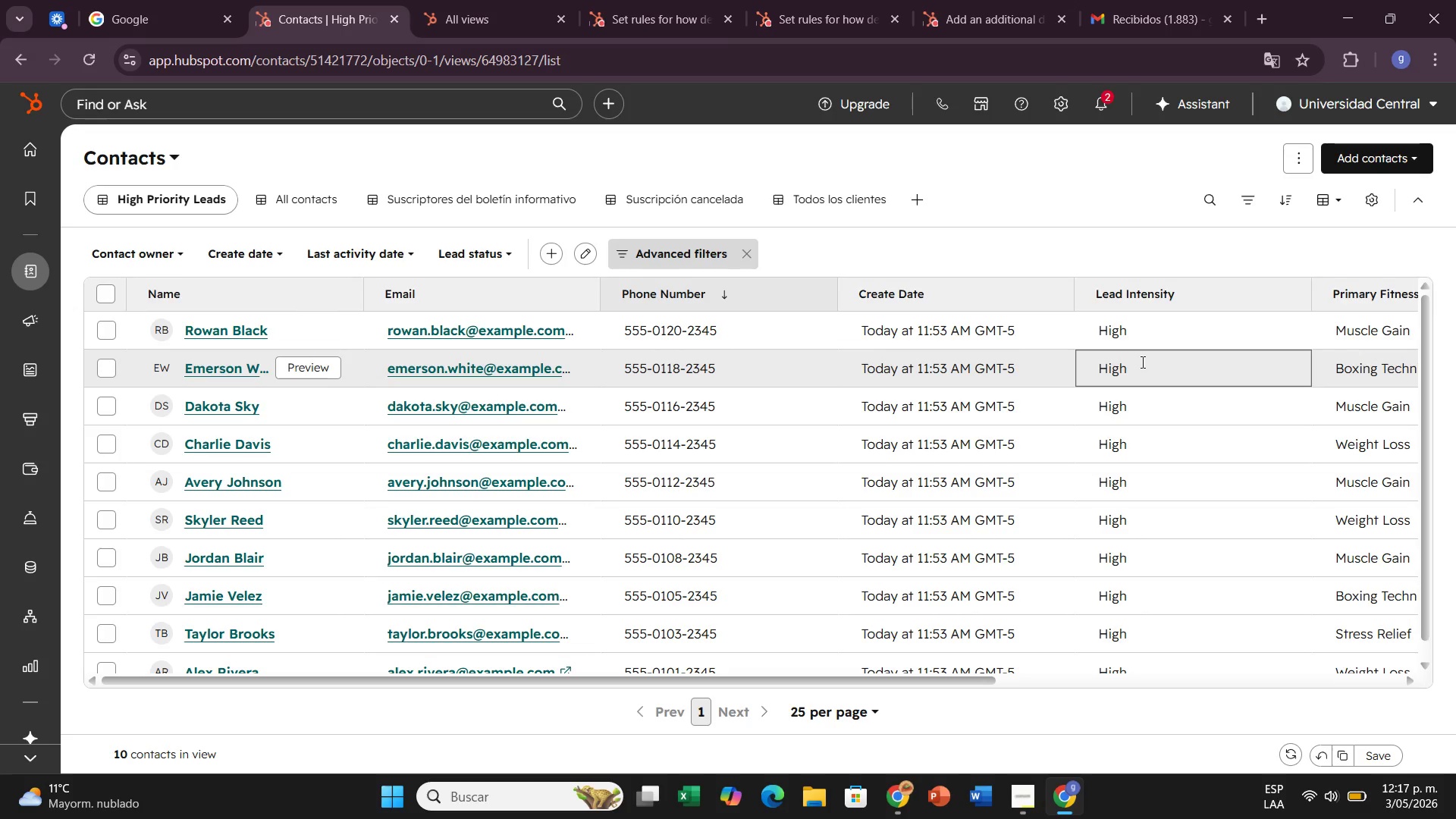 
wait(23.8)
 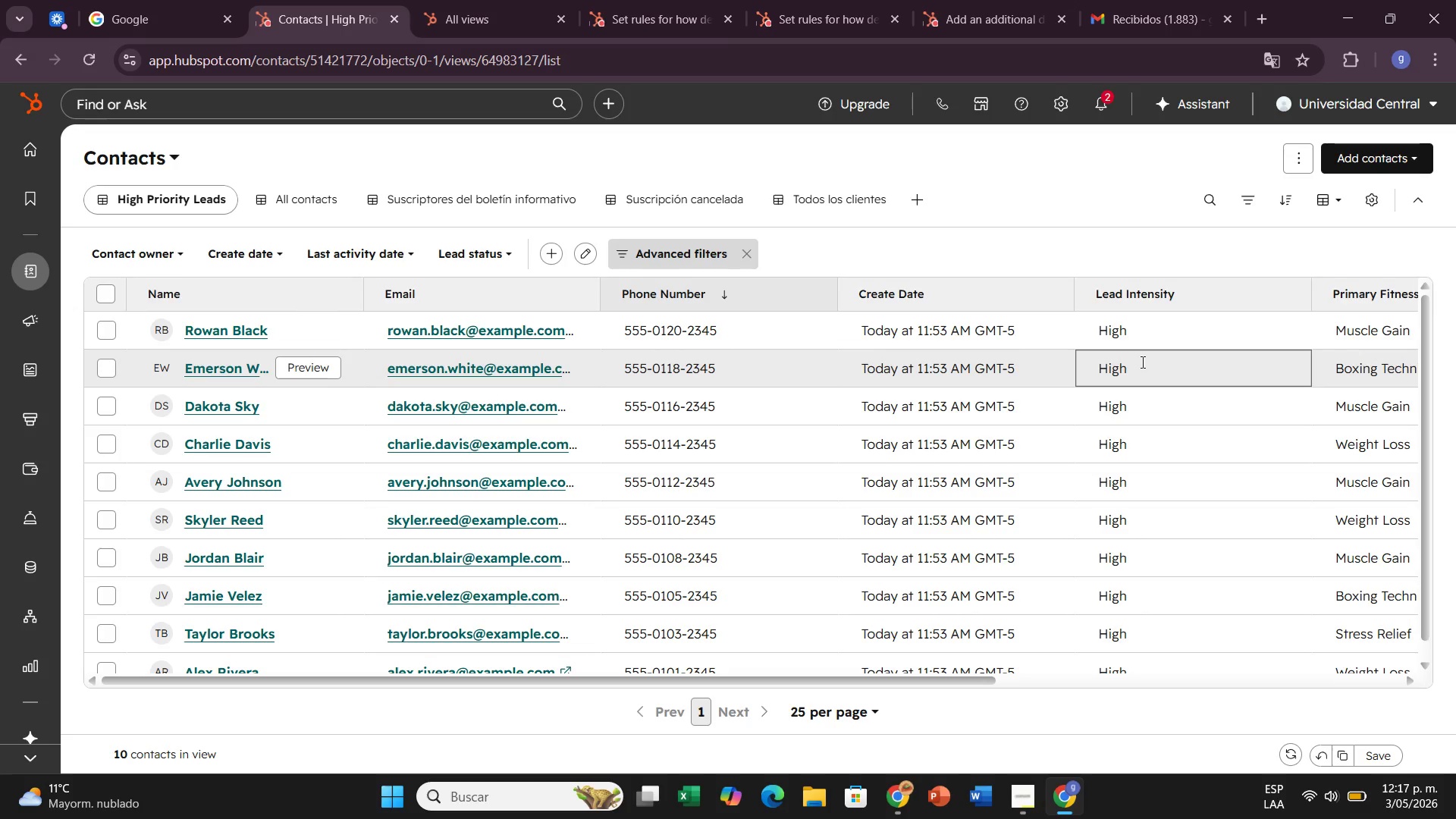 
left_click([234, 331])
 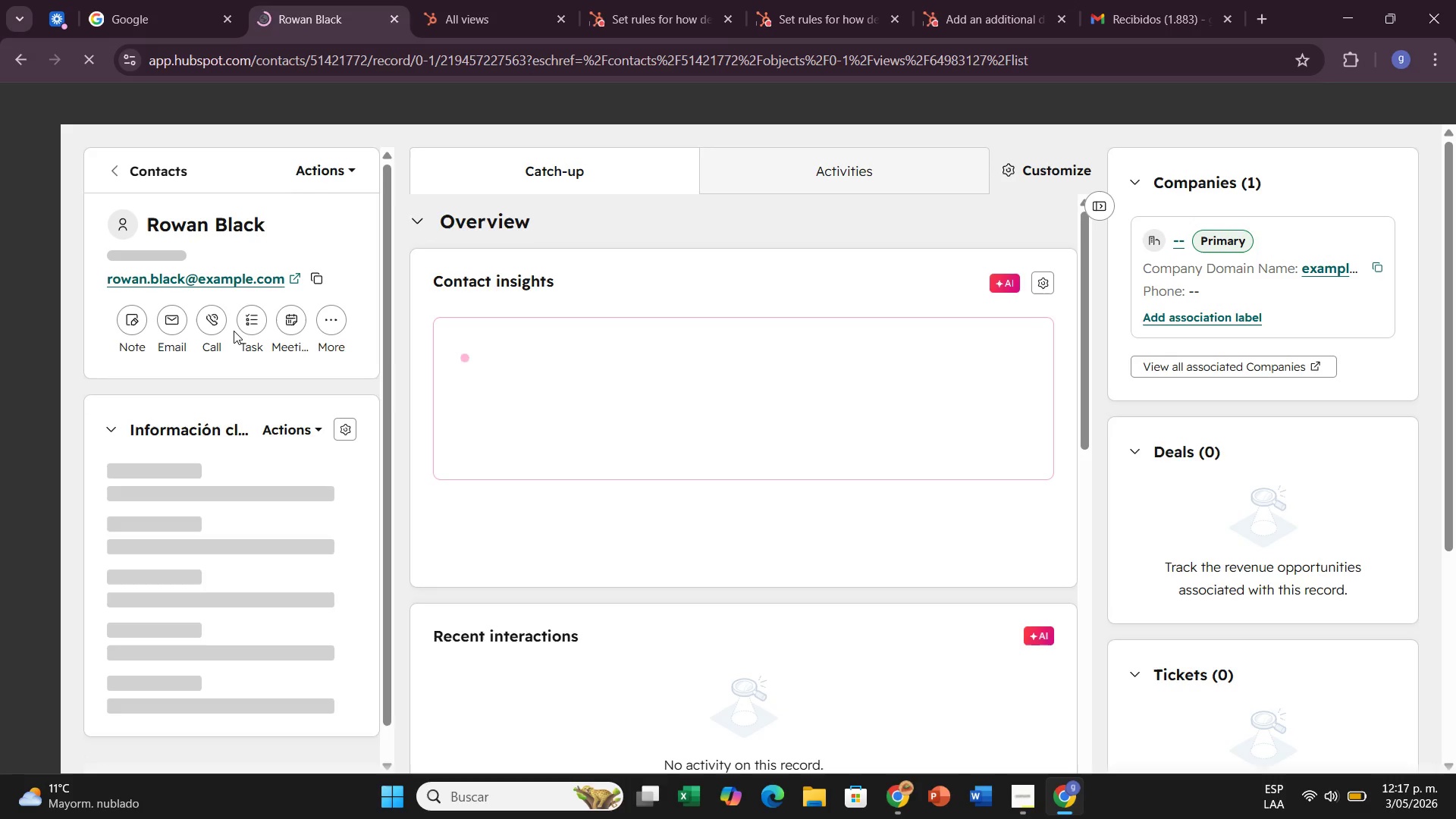 
wait(11.3)
 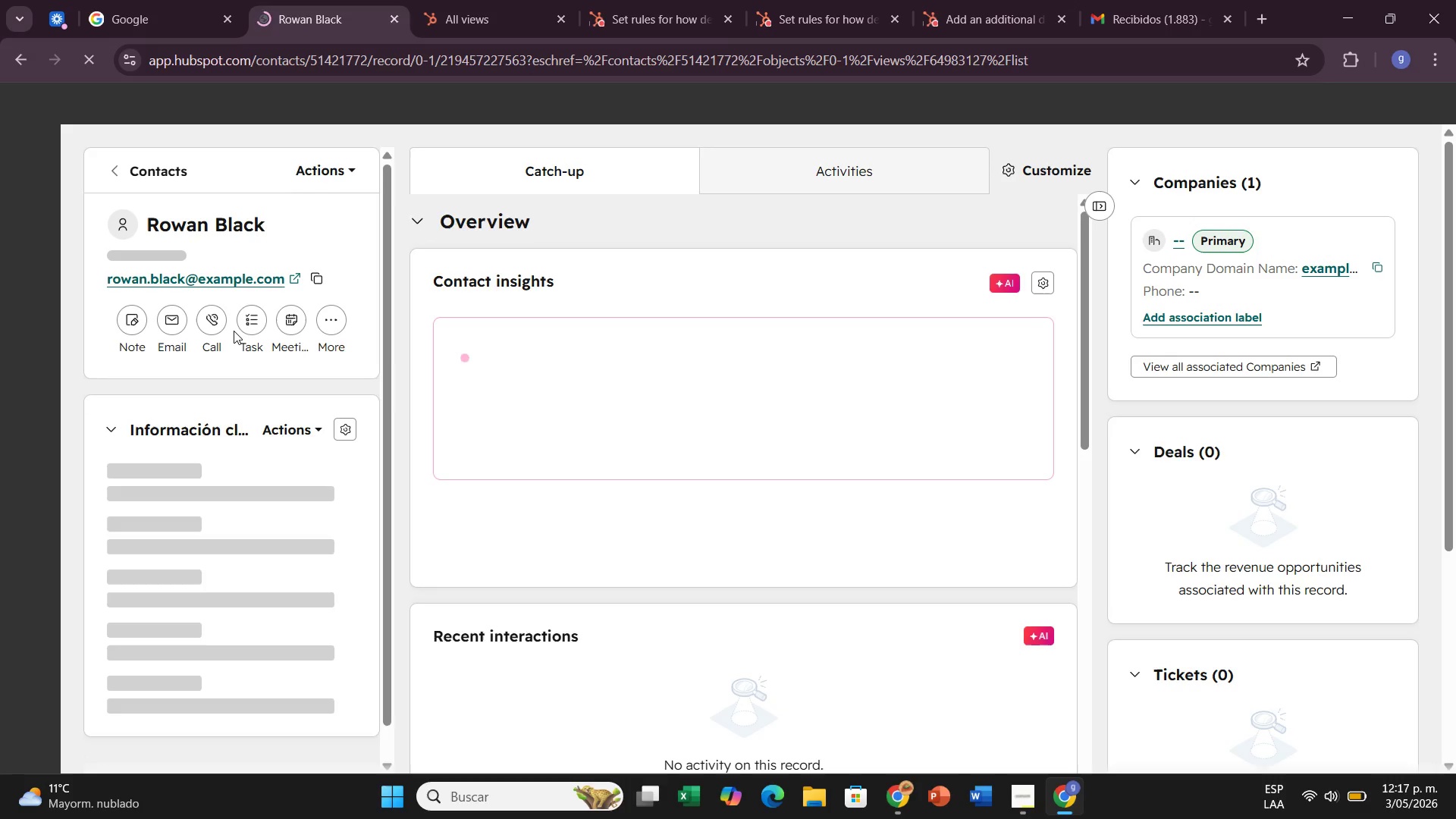 
scroll: coordinate [268, 628], scroll_direction: down, amount: 2.0
 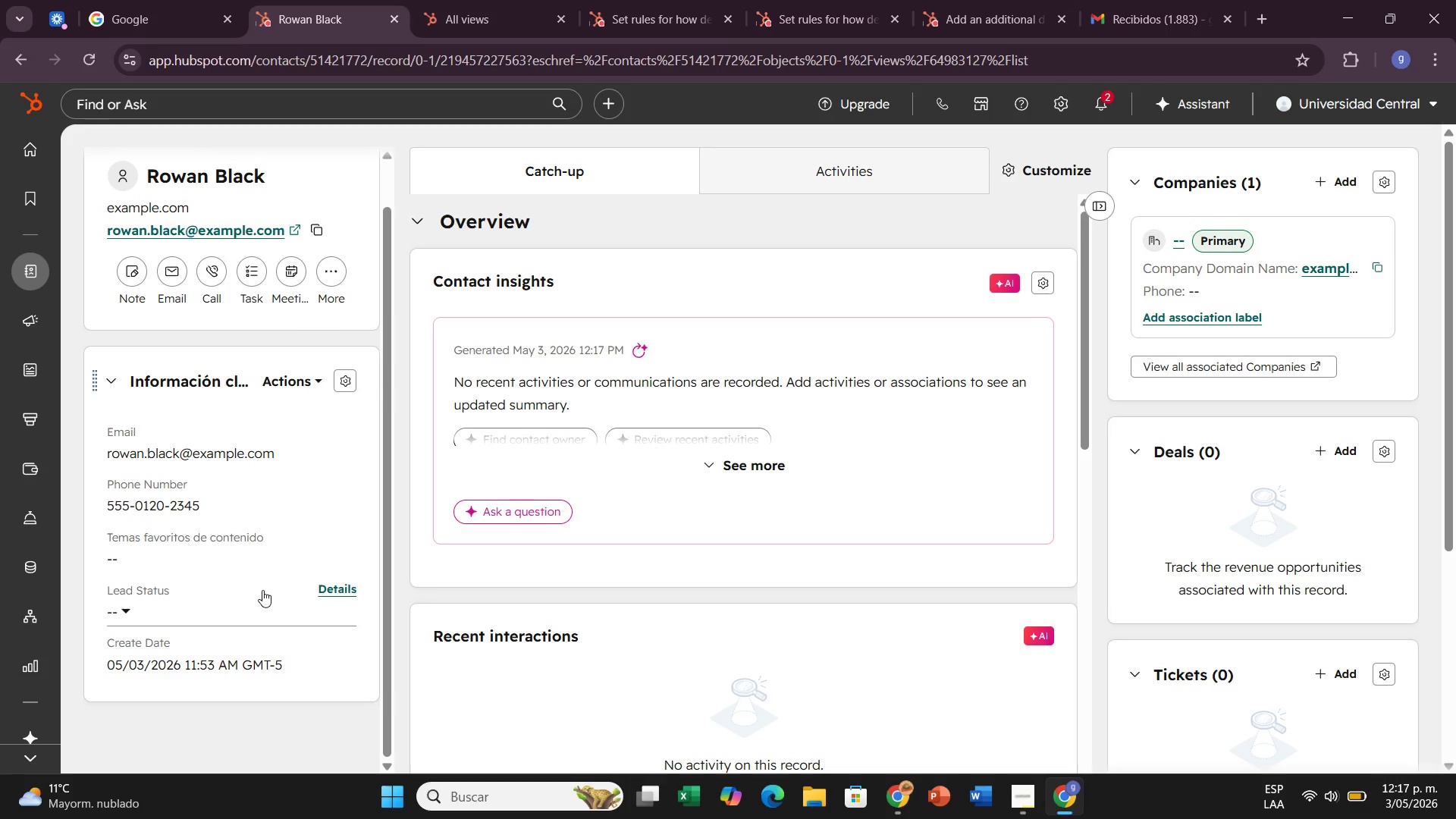 
scroll: coordinate [246, 558], scroll_direction: up, amount: 2.0
 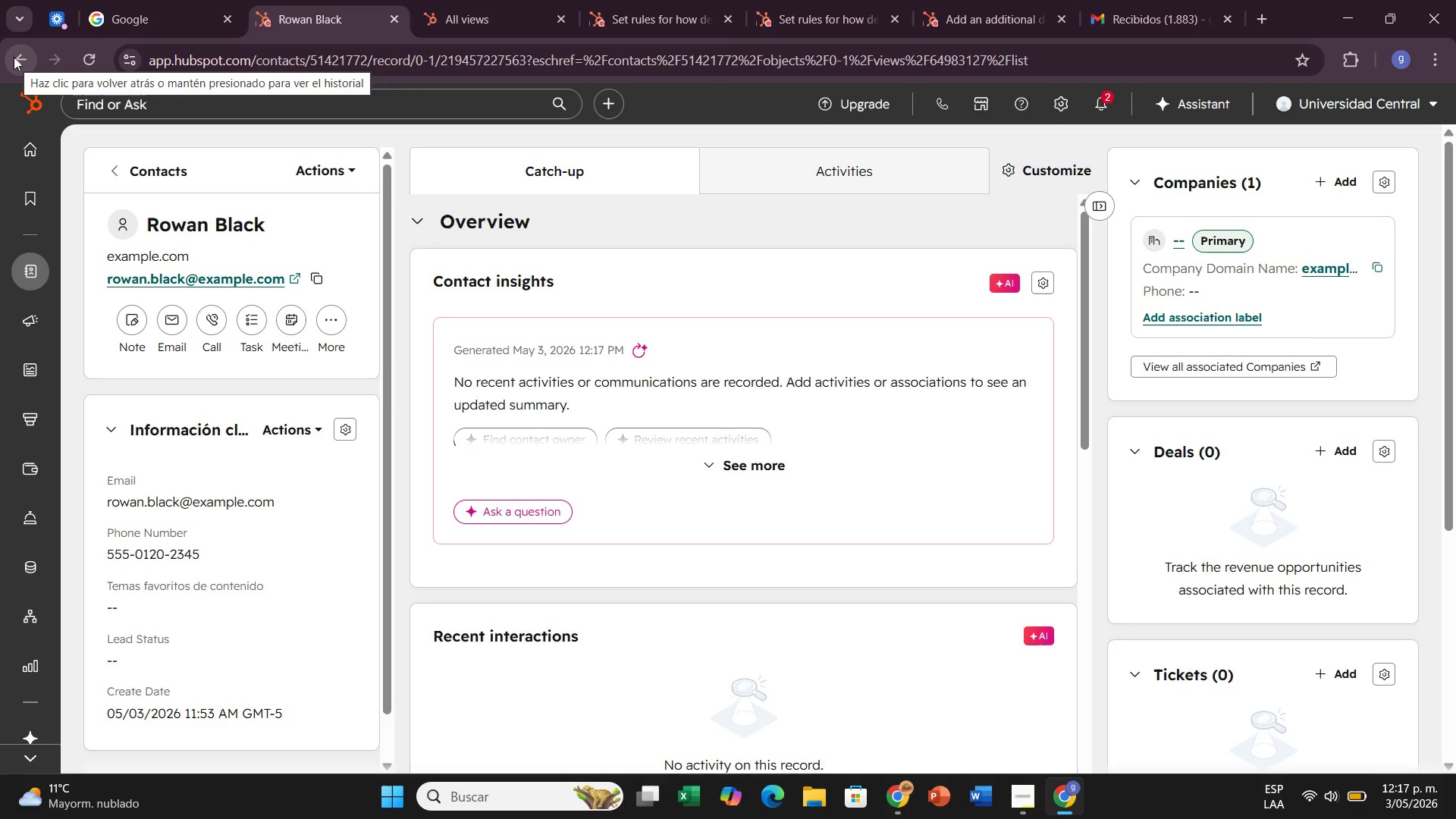 
left_click([14, 57])
 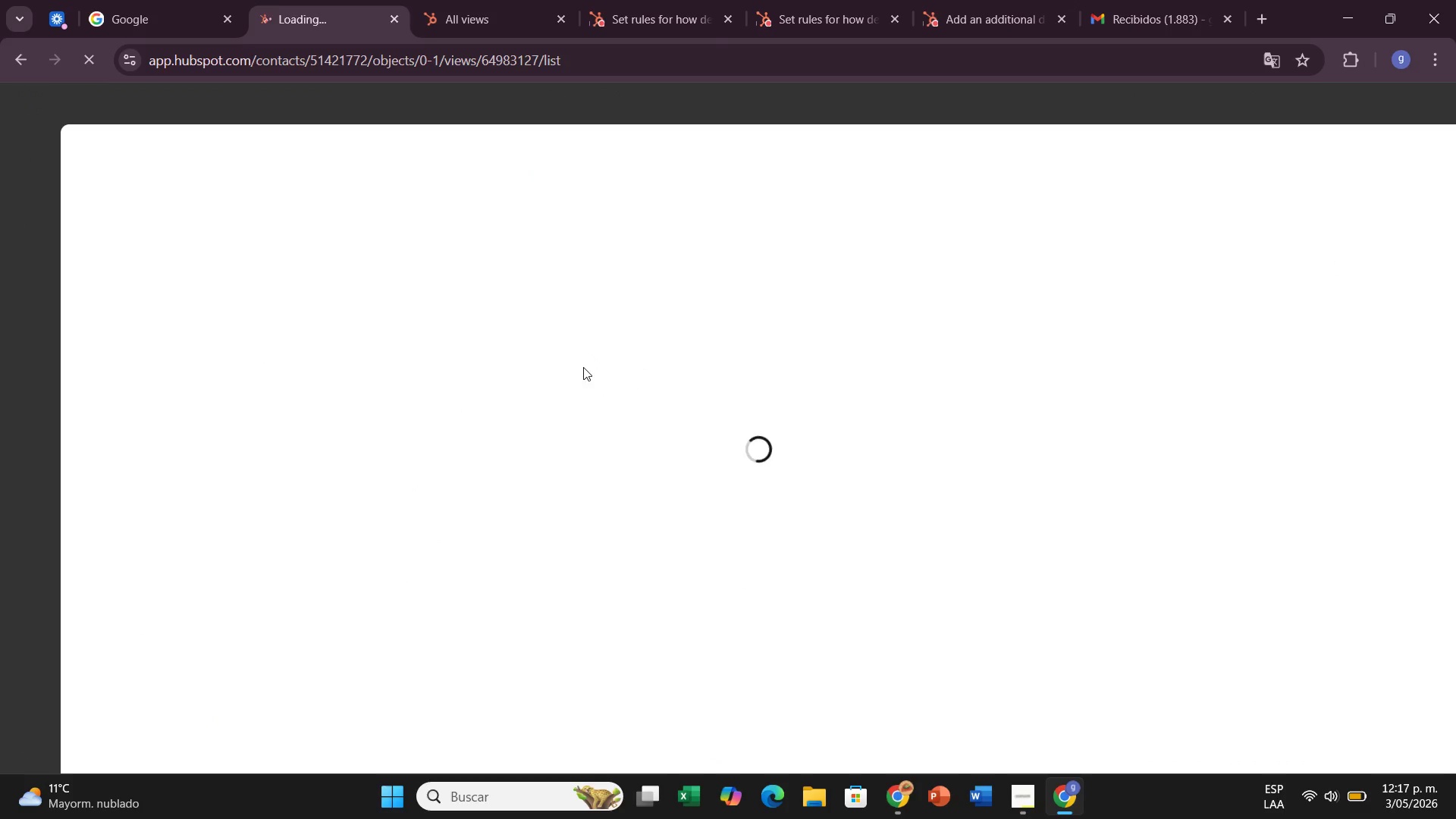 
scroll: coordinate [620, 396], scroll_direction: down, amount: 1.0
 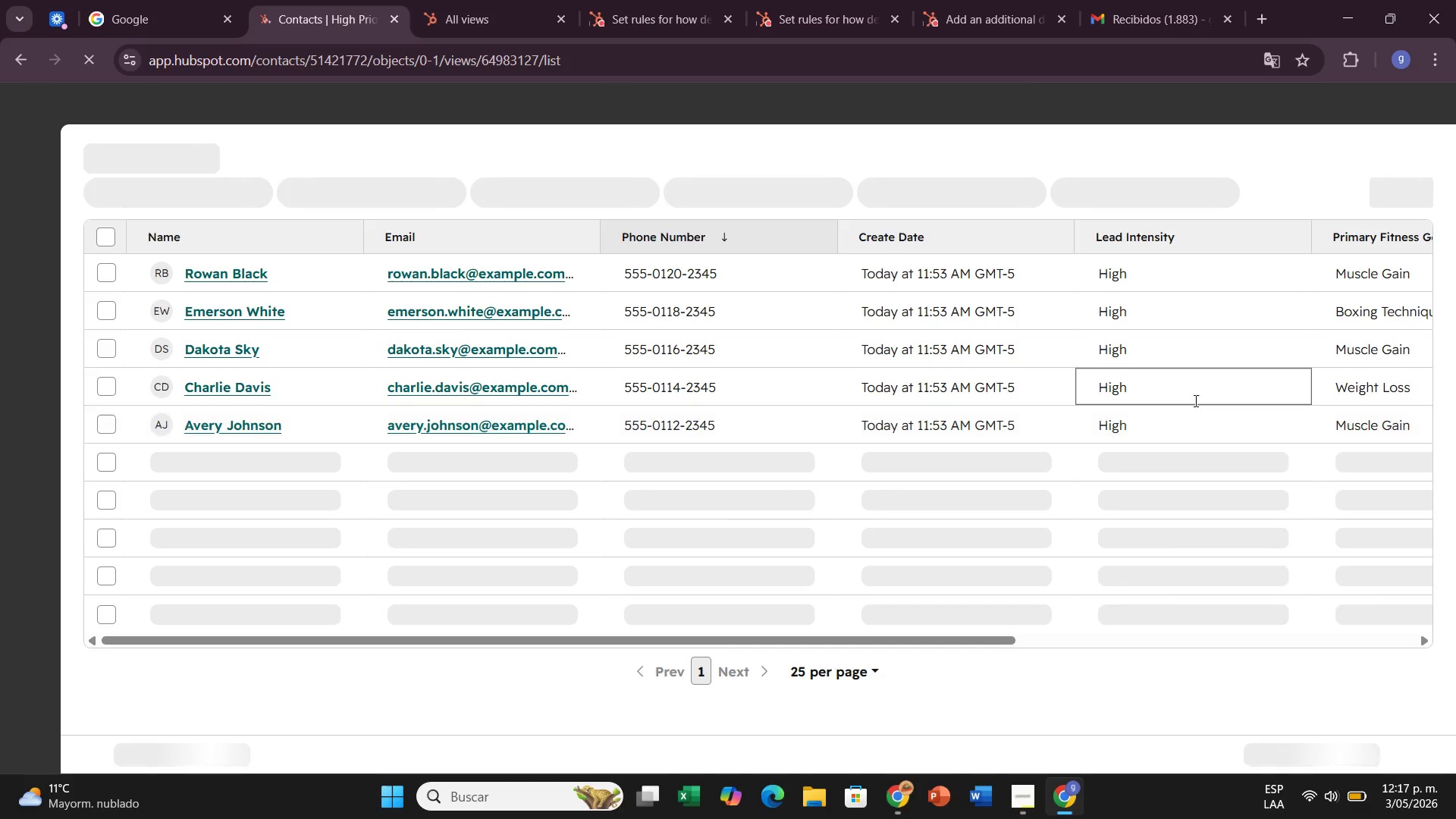 
scroll: coordinate [1178, 403], scroll_direction: up, amount: 2.0
 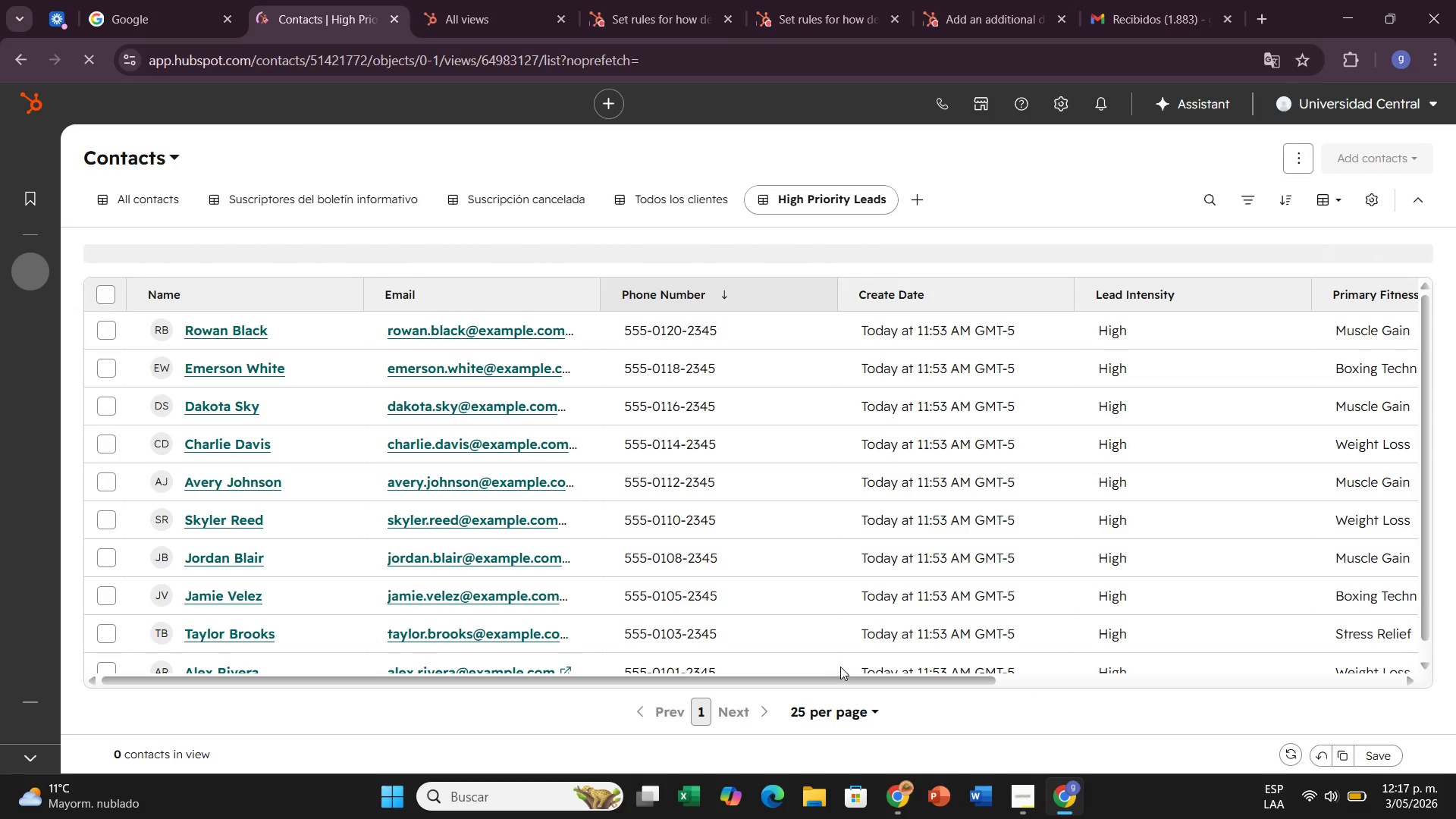 
left_click_drag(start_coordinate=[868, 679], to_coordinate=[762, 736])
 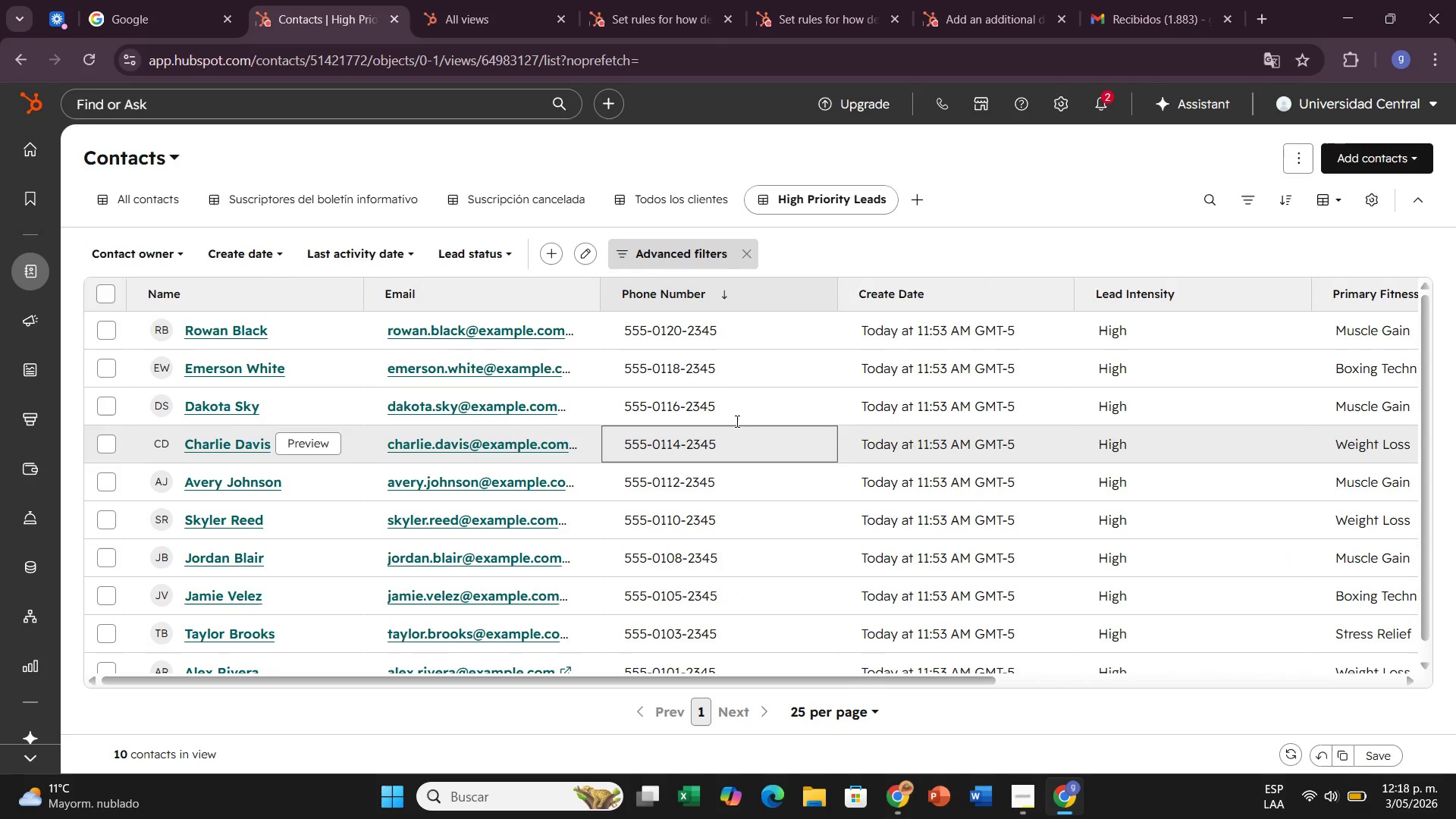 
scroll: coordinate [676, 365], scroll_direction: up, amount: 2.0
 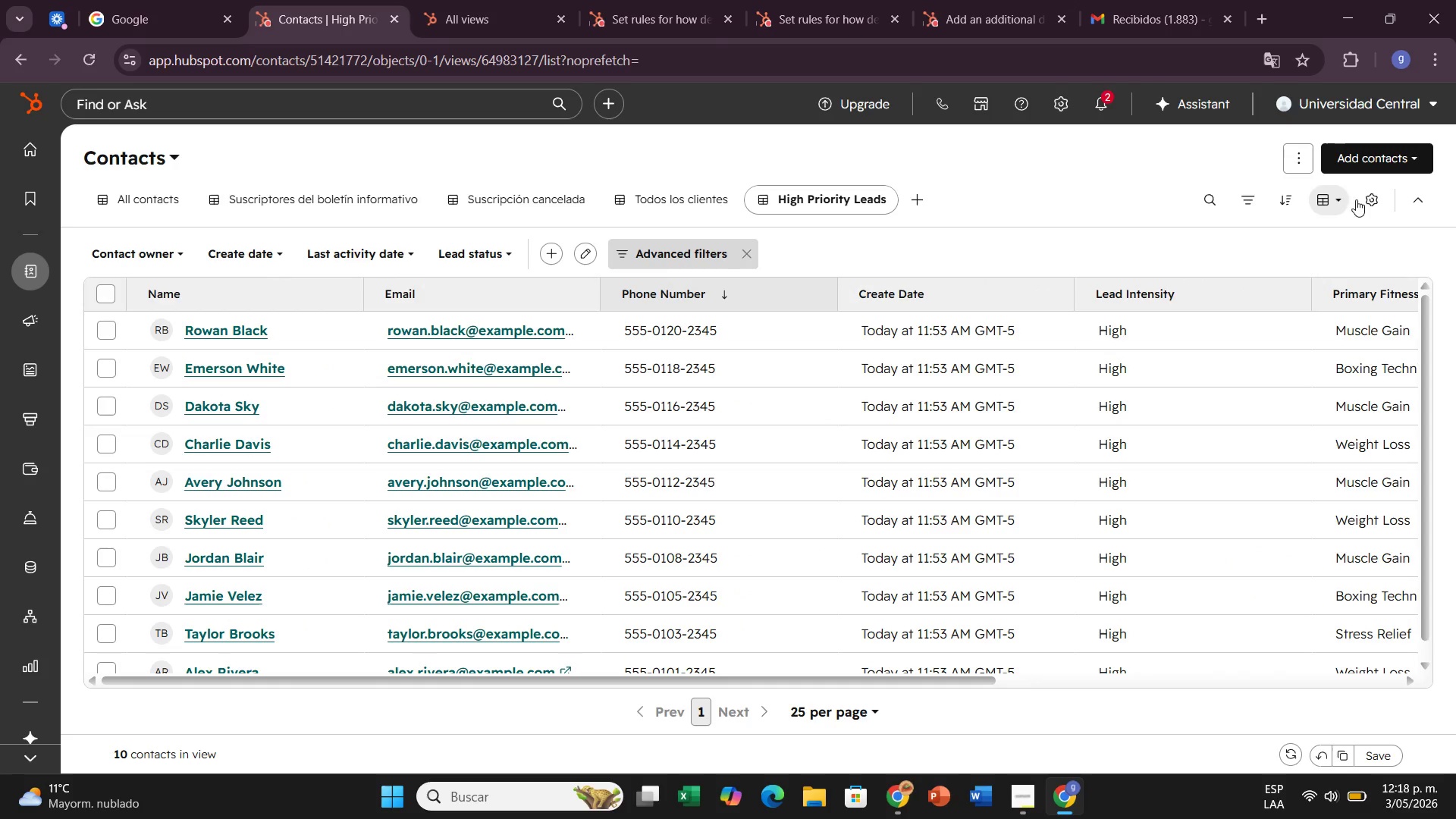 
left_click([1369, 208])
 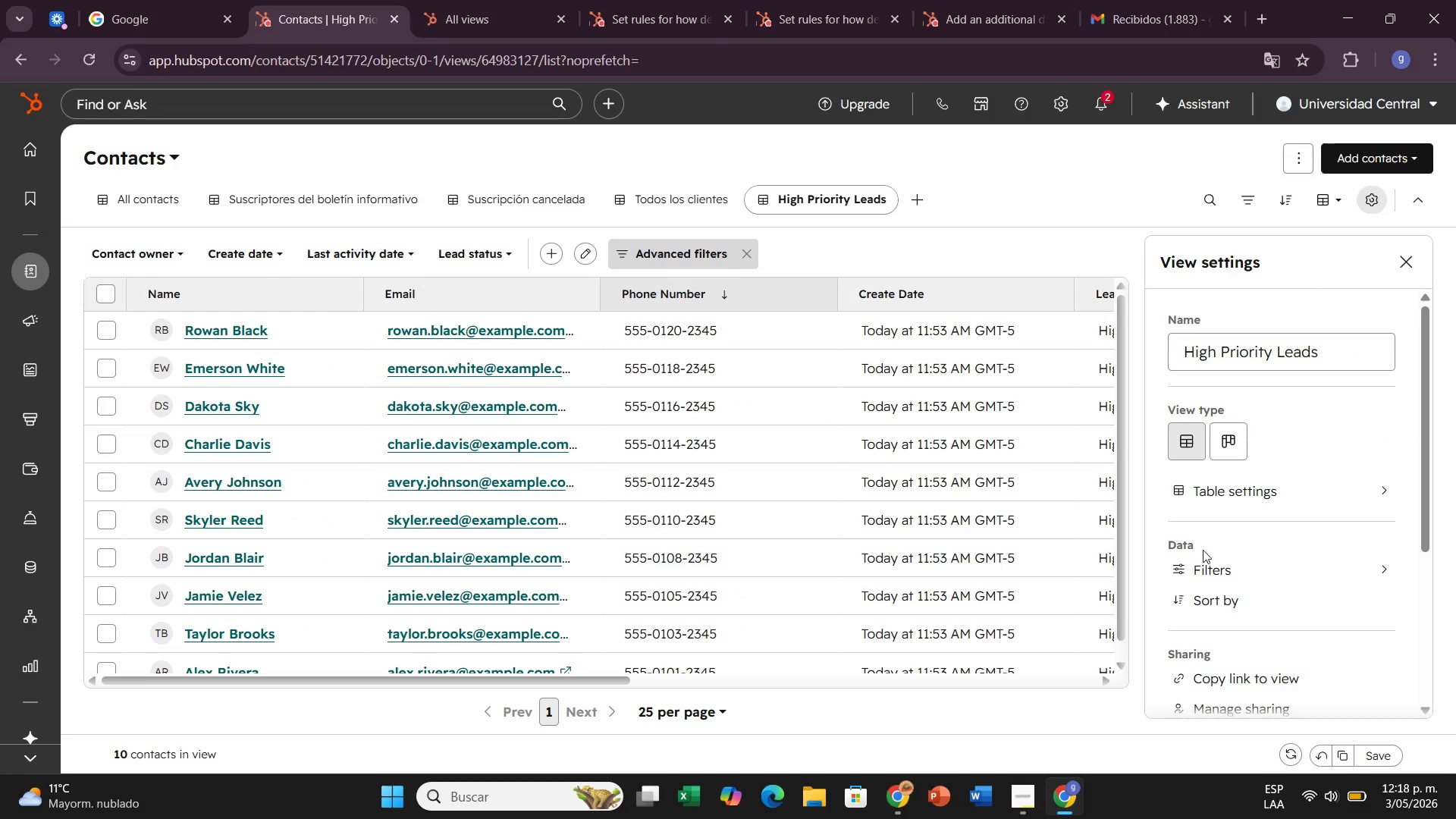 
left_click([1207, 579])
 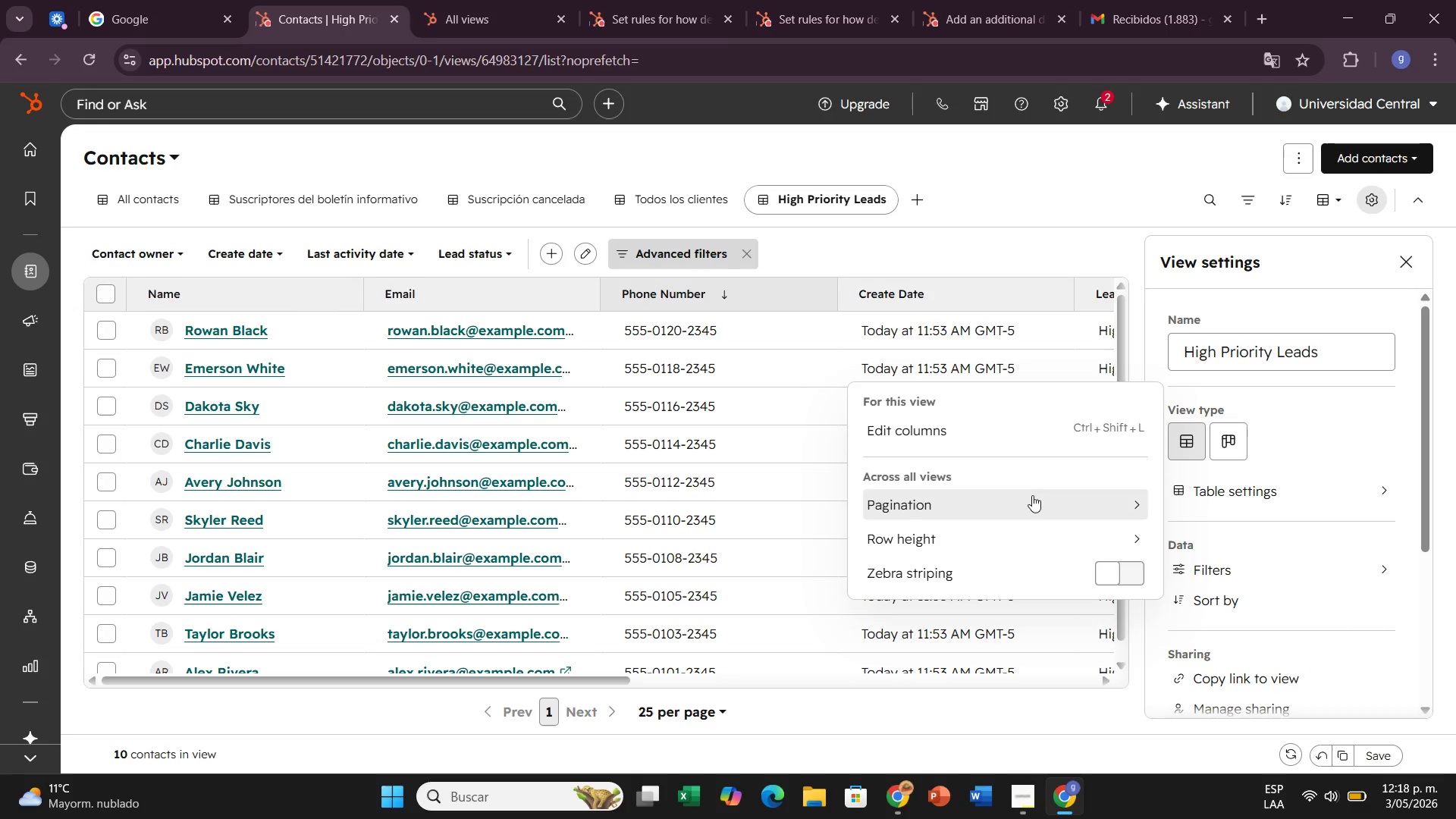 
left_click([1013, 435])
 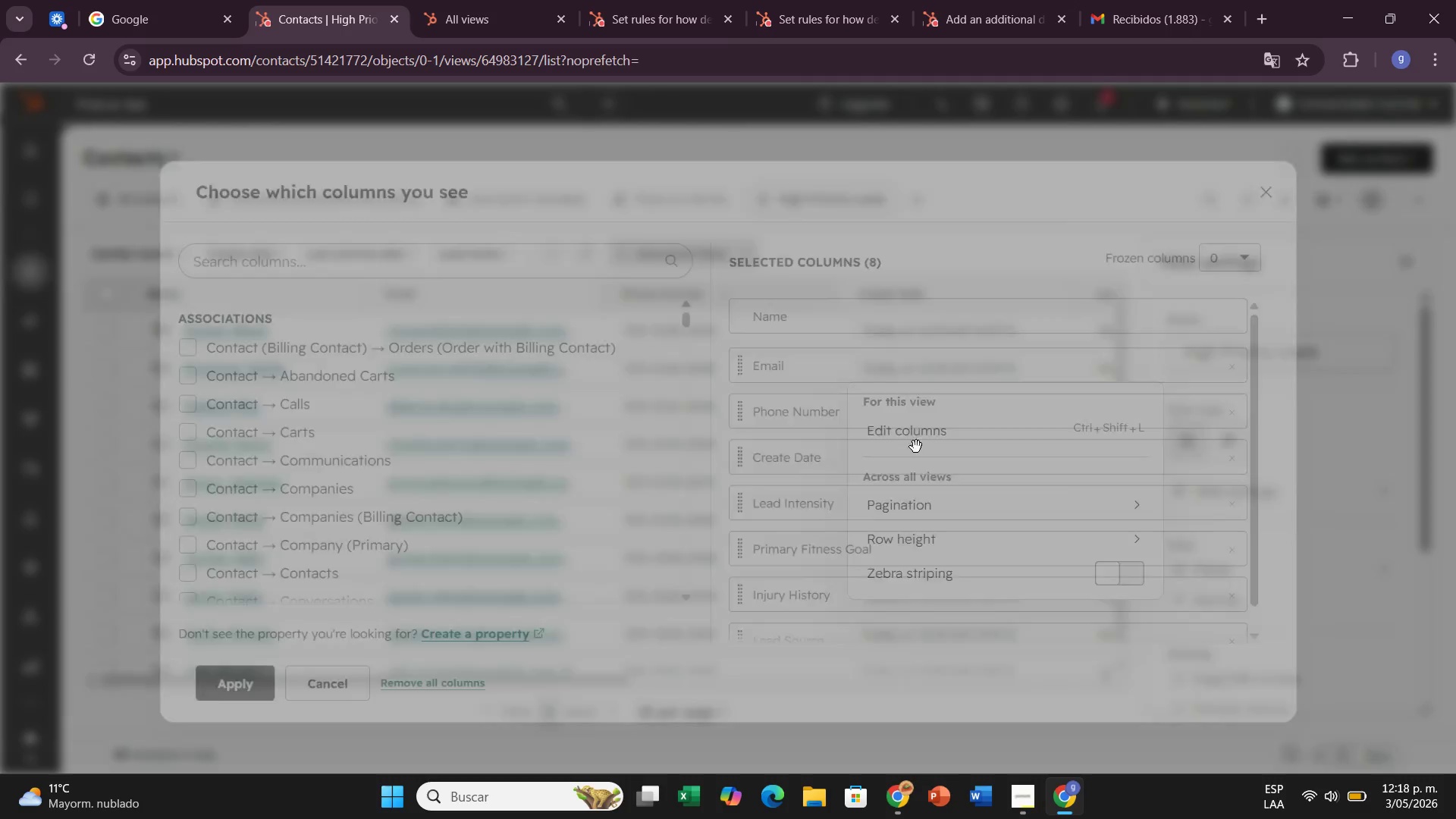 
scroll: coordinate [330, 530], scroll_direction: down, amount: 39.0
 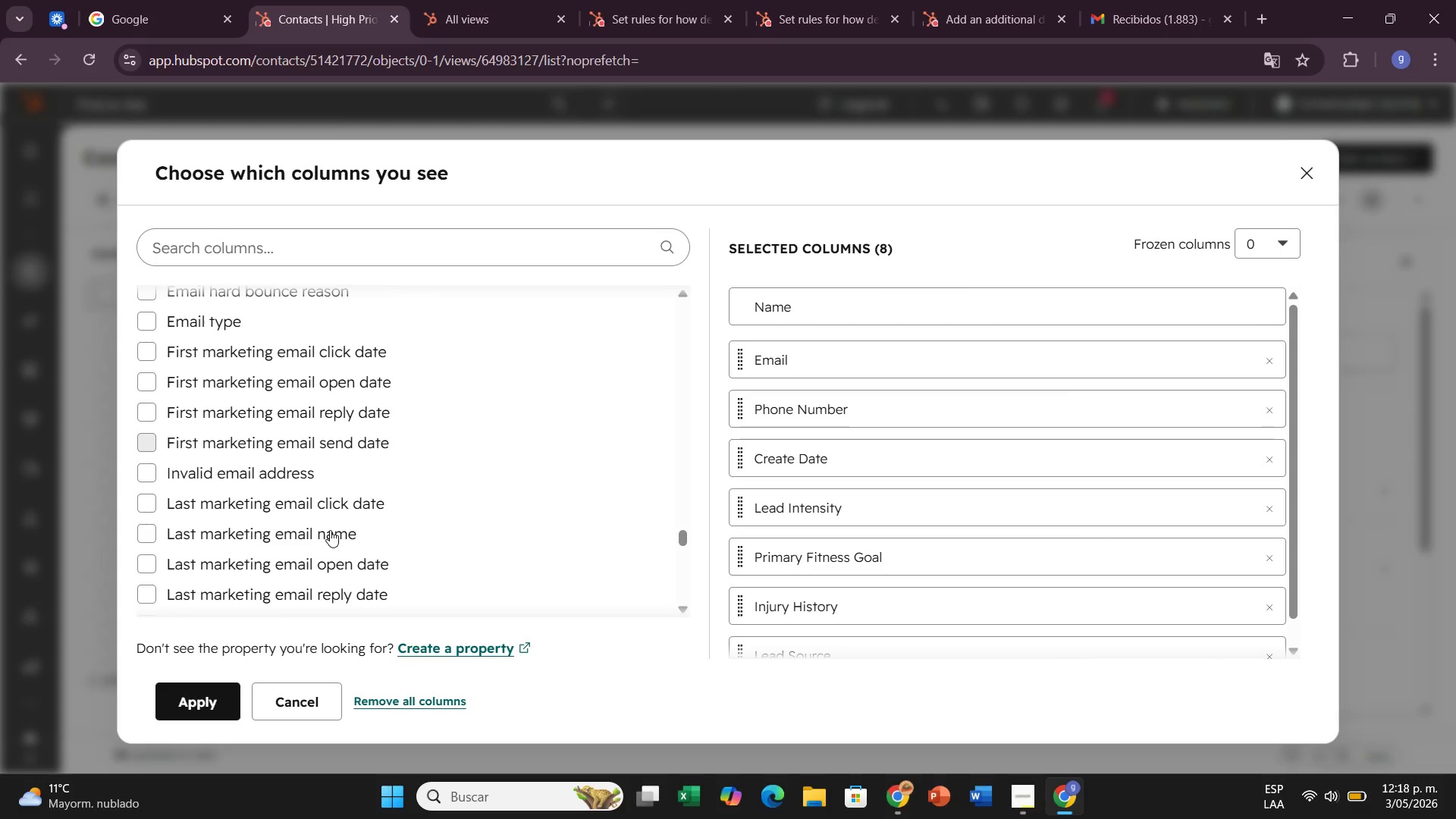 
scroll: coordinate [320, 561], scroll_direction: up, amount: 13.0
 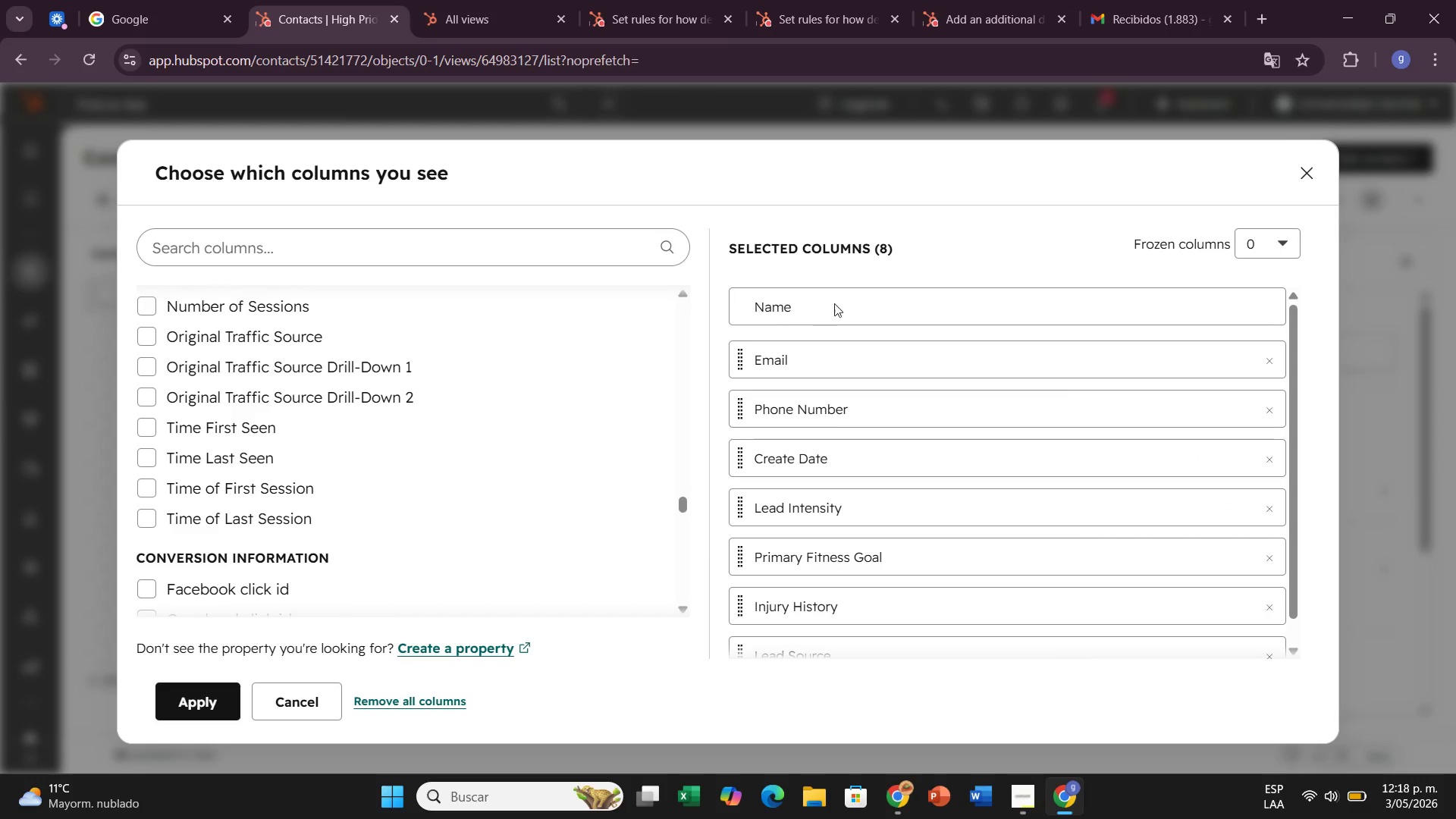 
scroll: coordinate [918, 376], scroll_direction: down, amount: 2.0
 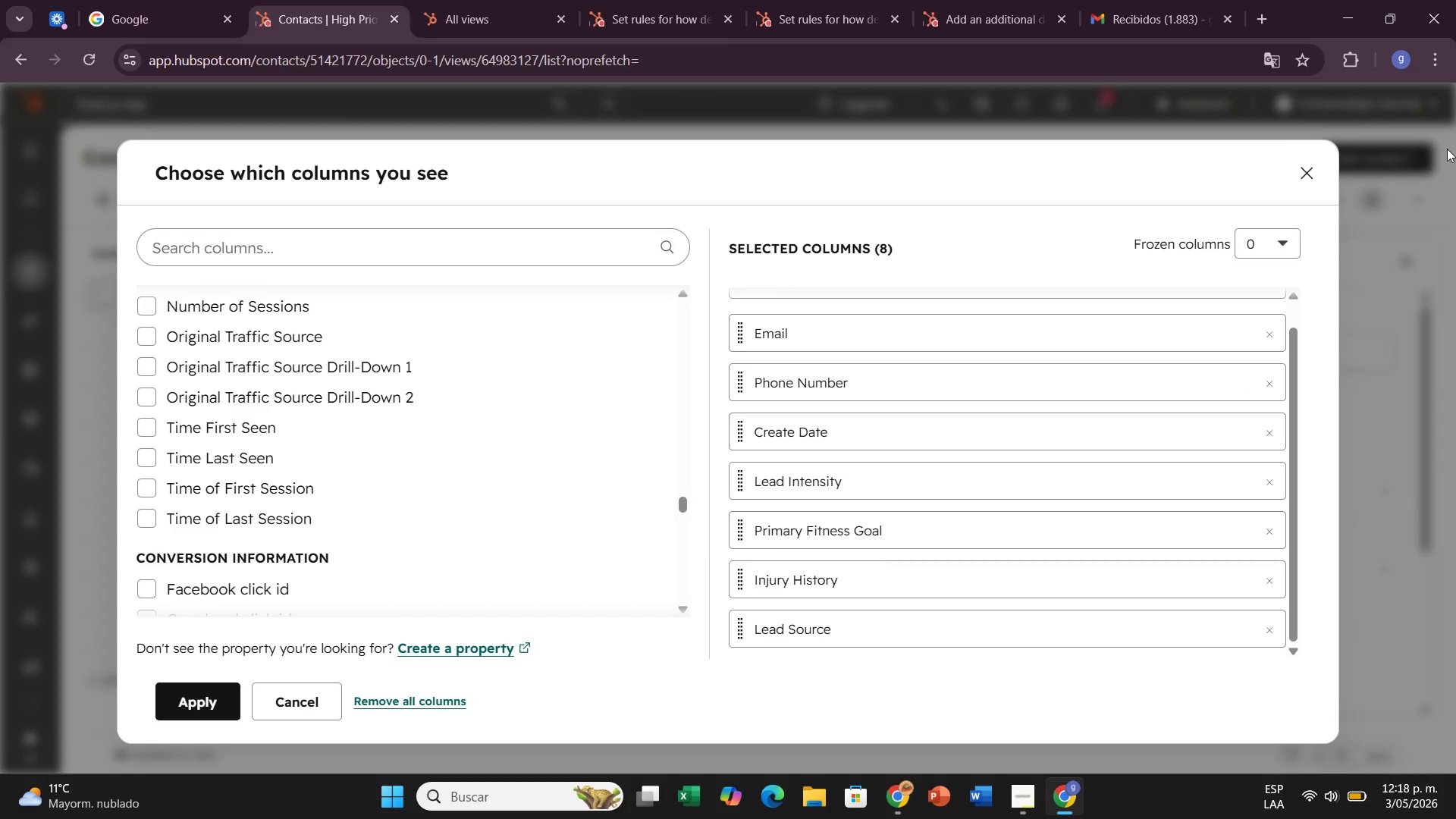 
left_click([1303, 167])
 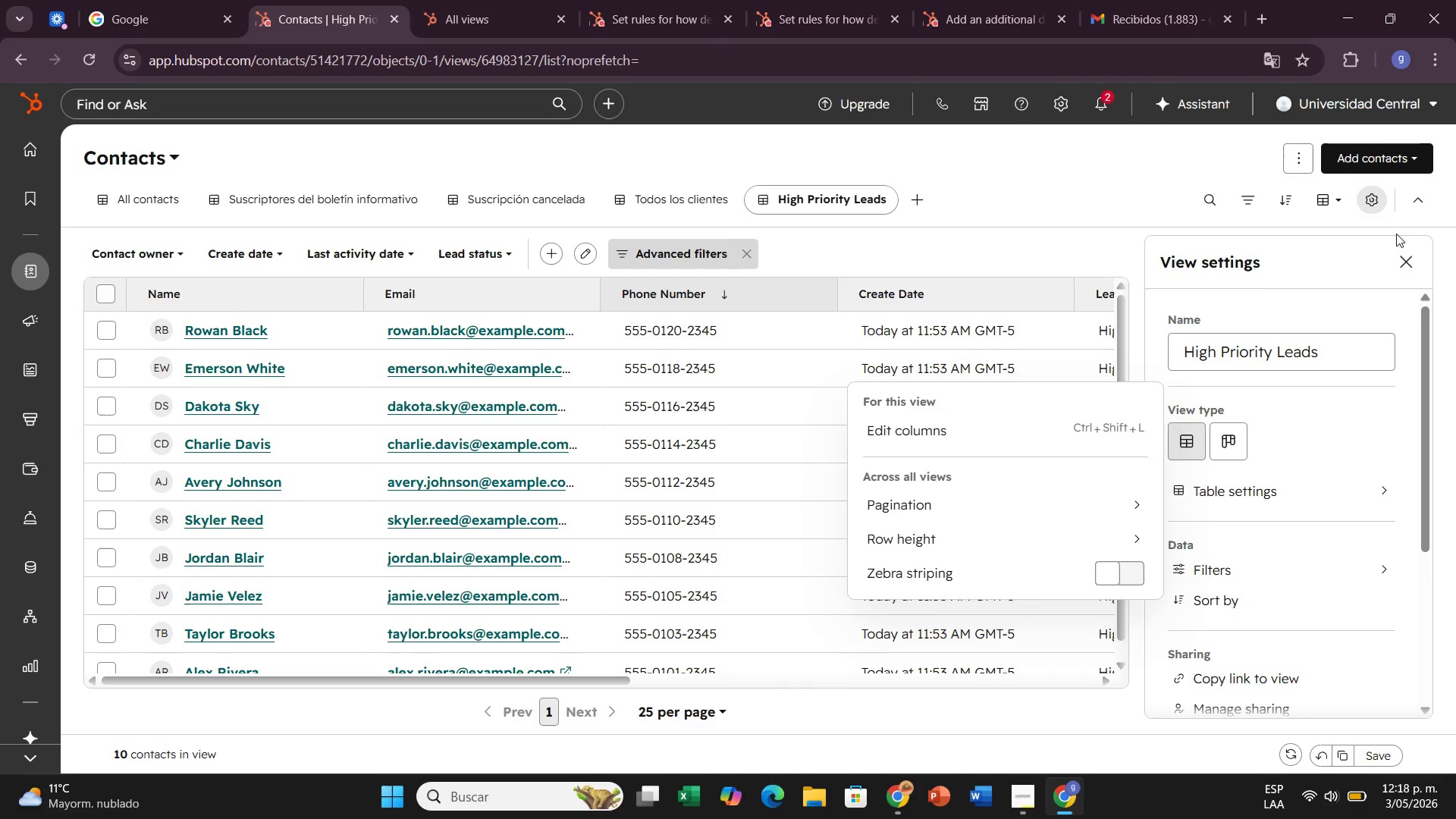 
left_click([1404, 270])
 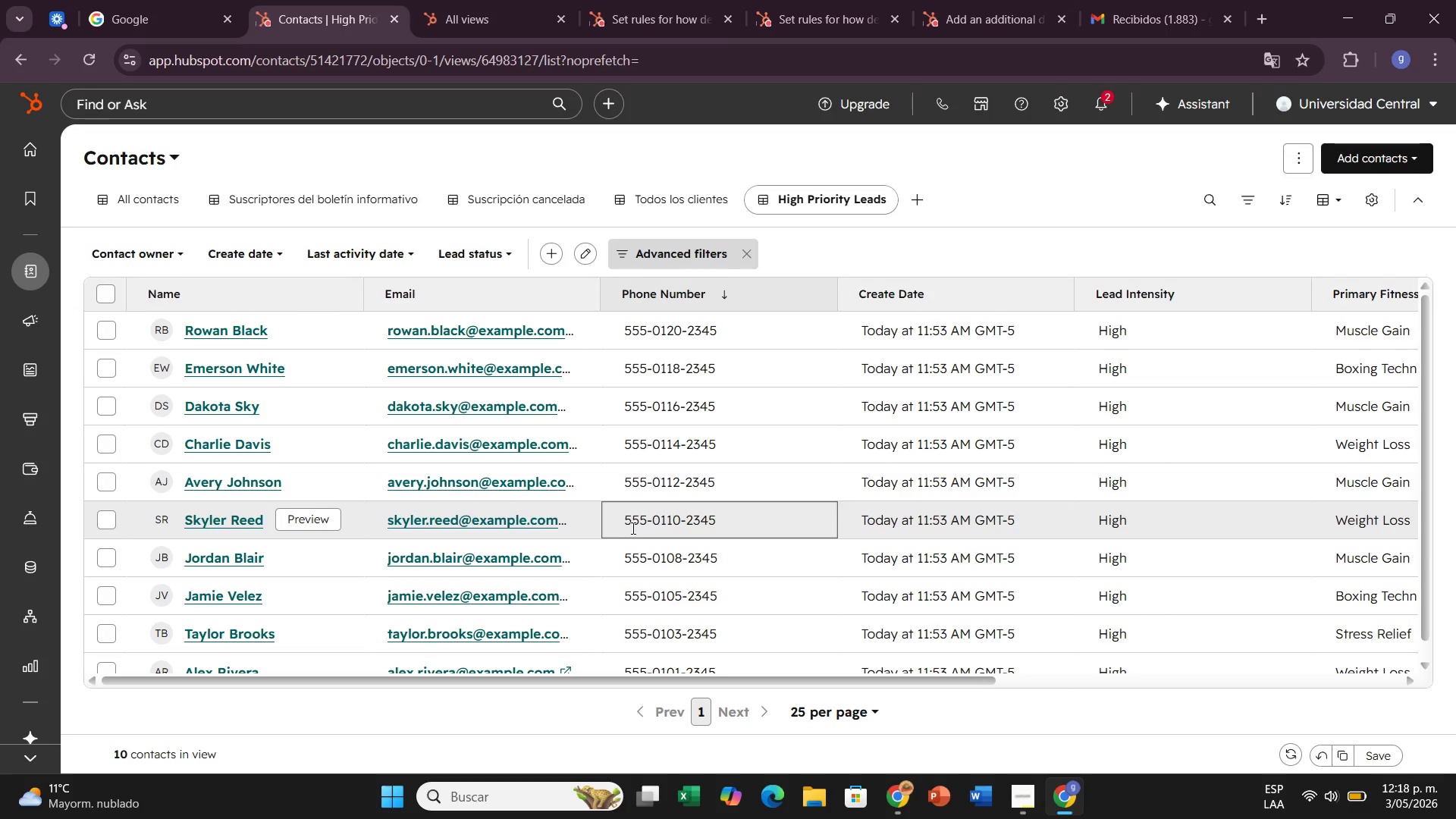 
wait(9.67)
 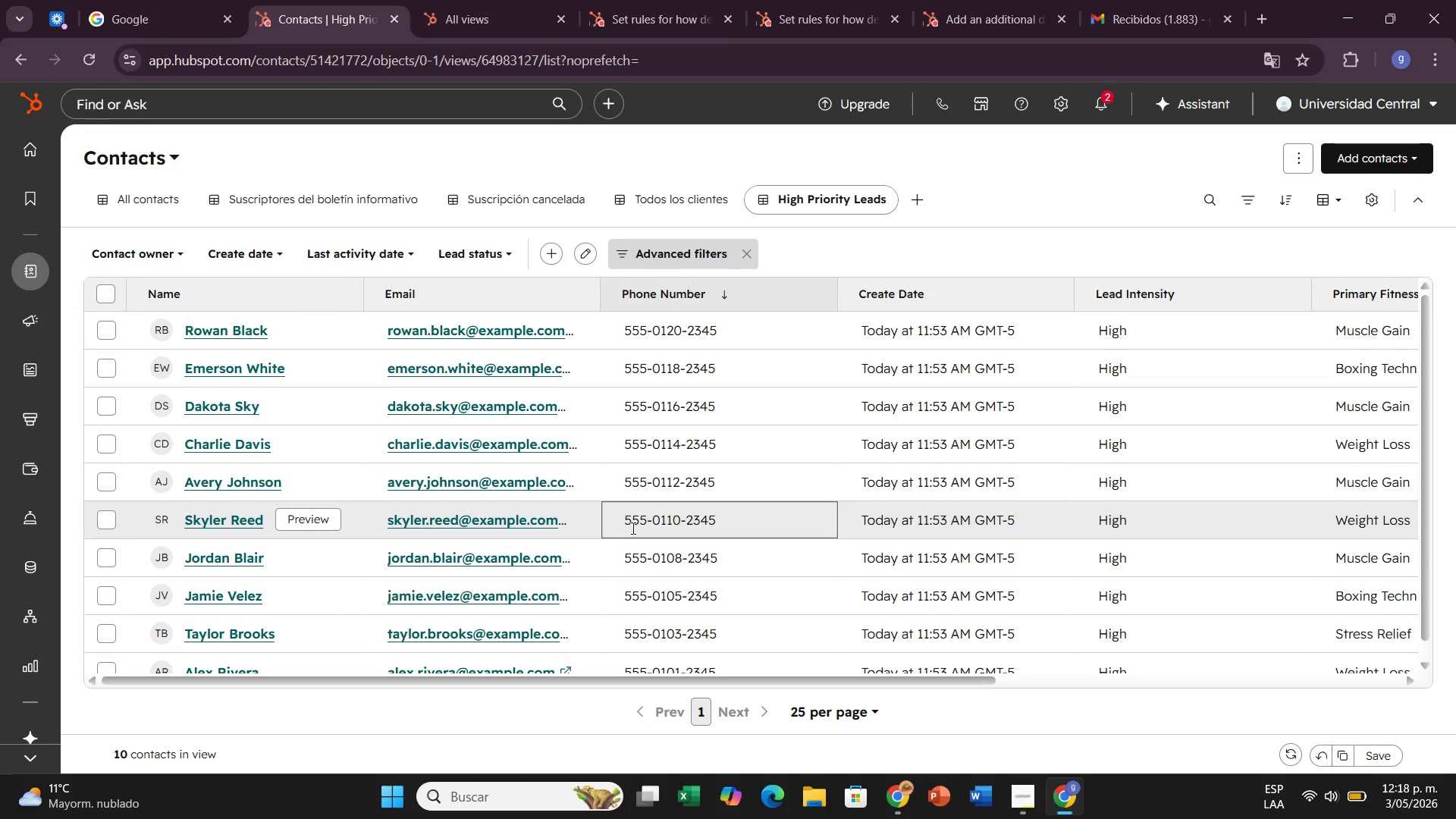 
left_click([241, 446])
 